 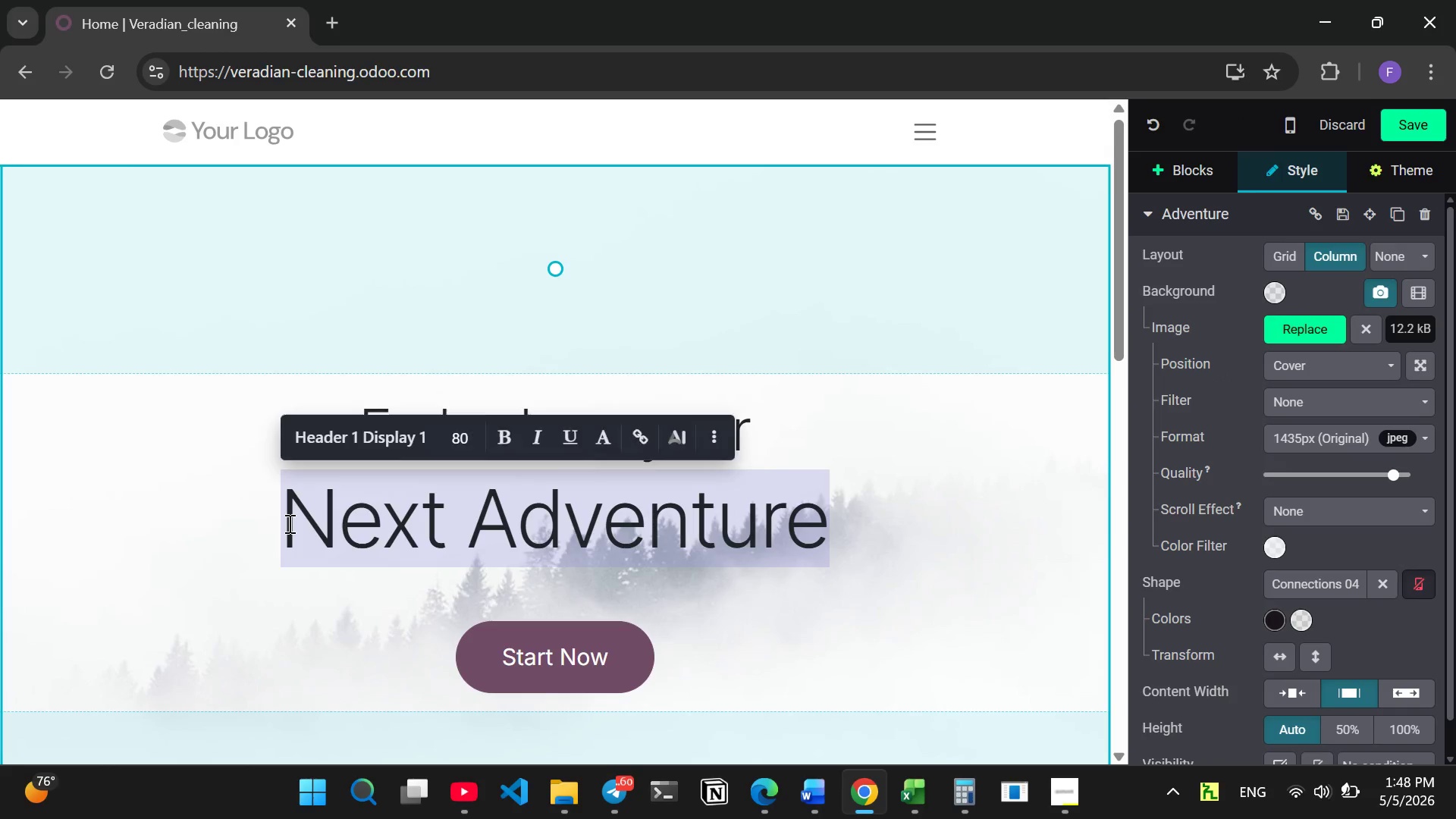 
type(Veradian Clean)
 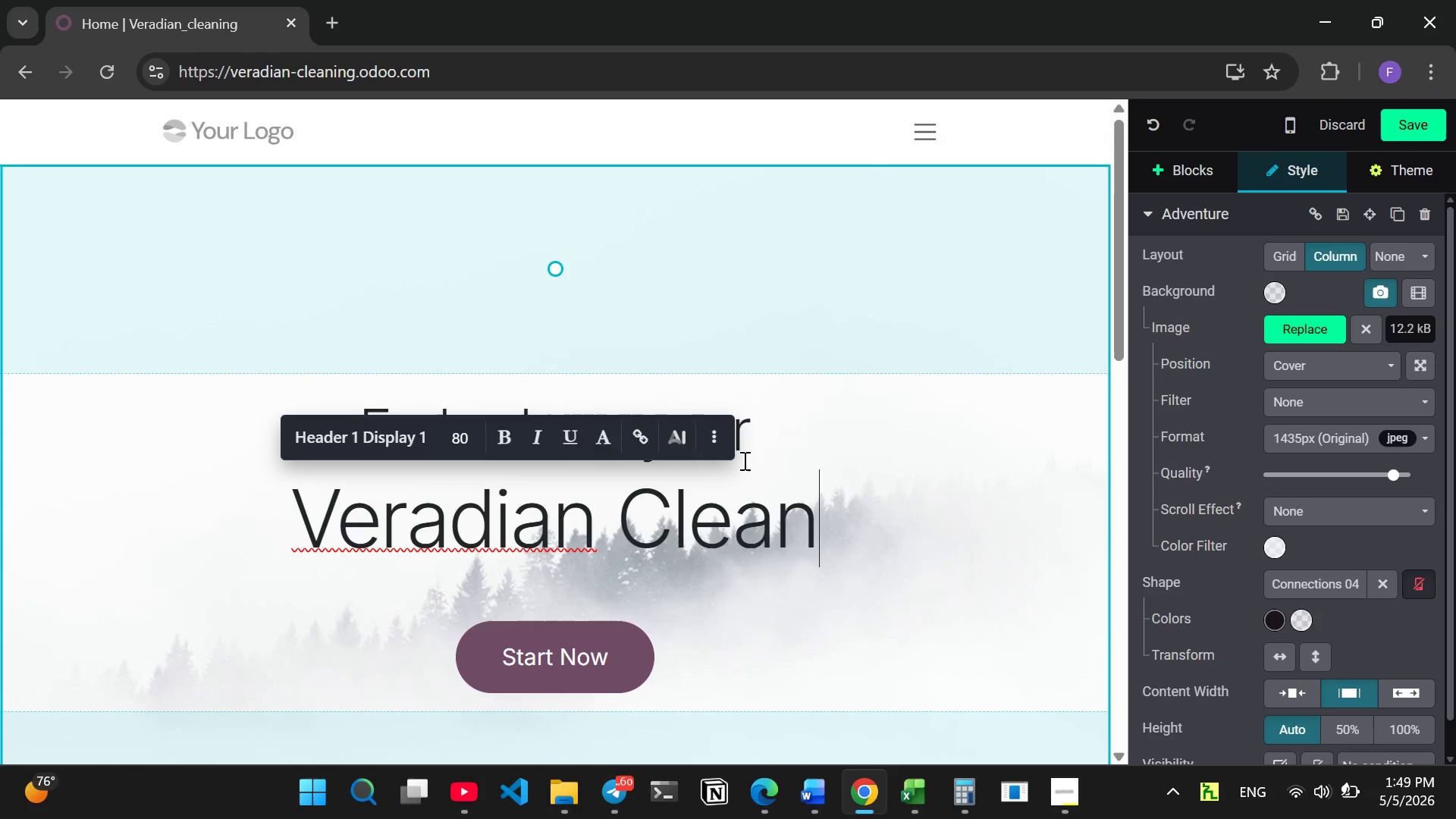 
left_click([752, 440])
 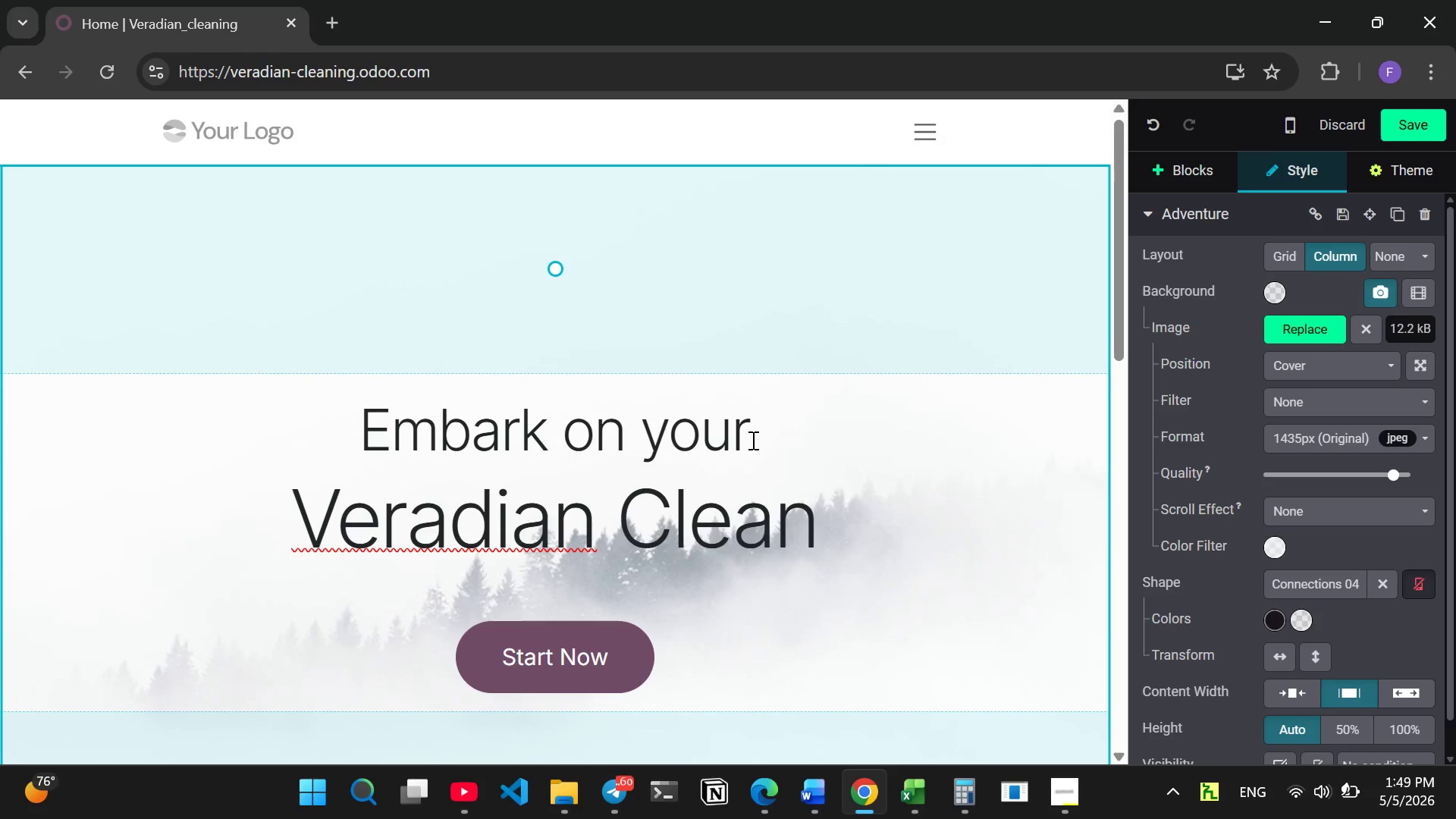 
left_click_drag(start_coordinate=[752, 440], to_coordinate=[373, 433])
 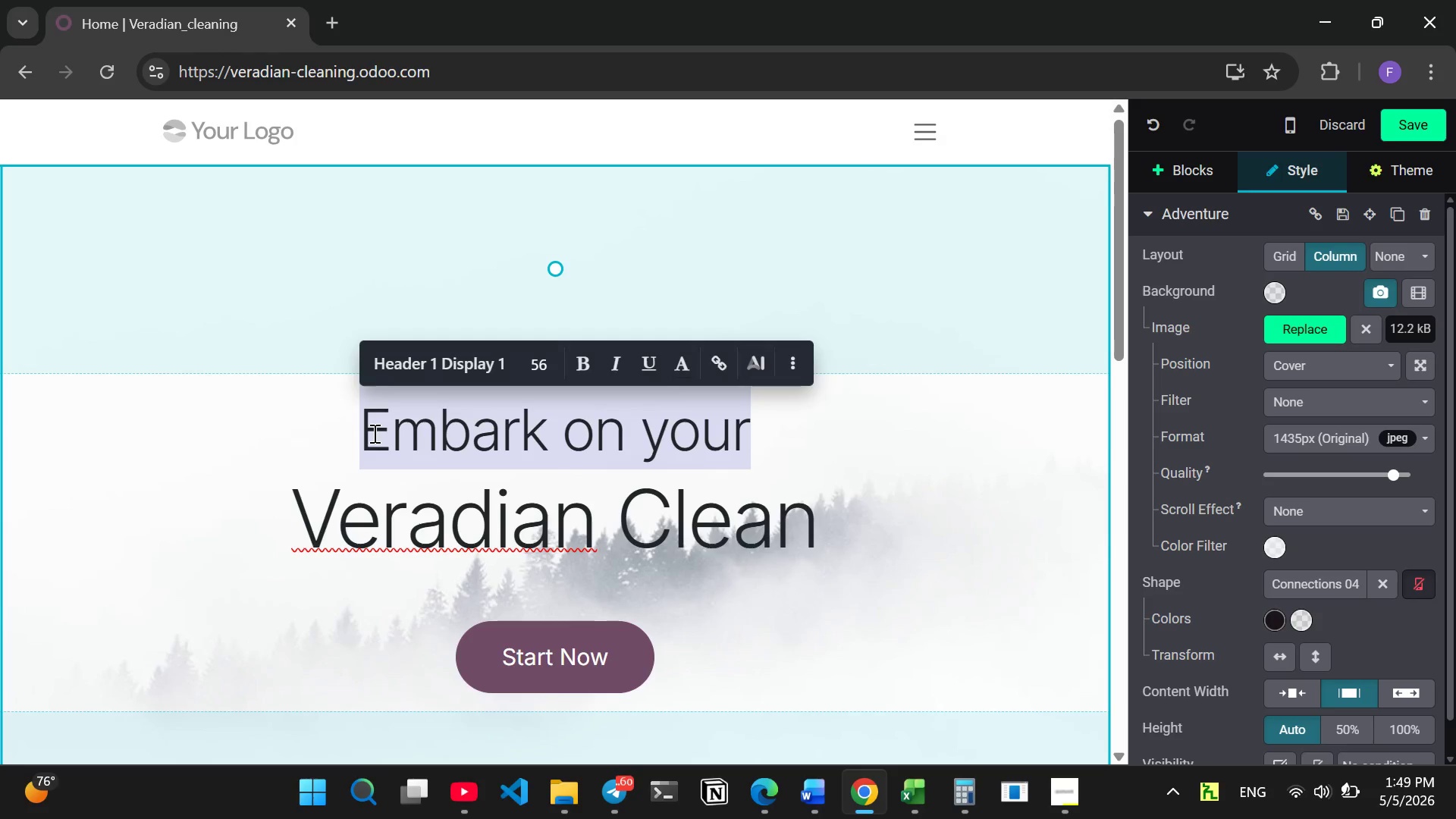 
key(Backspace)
 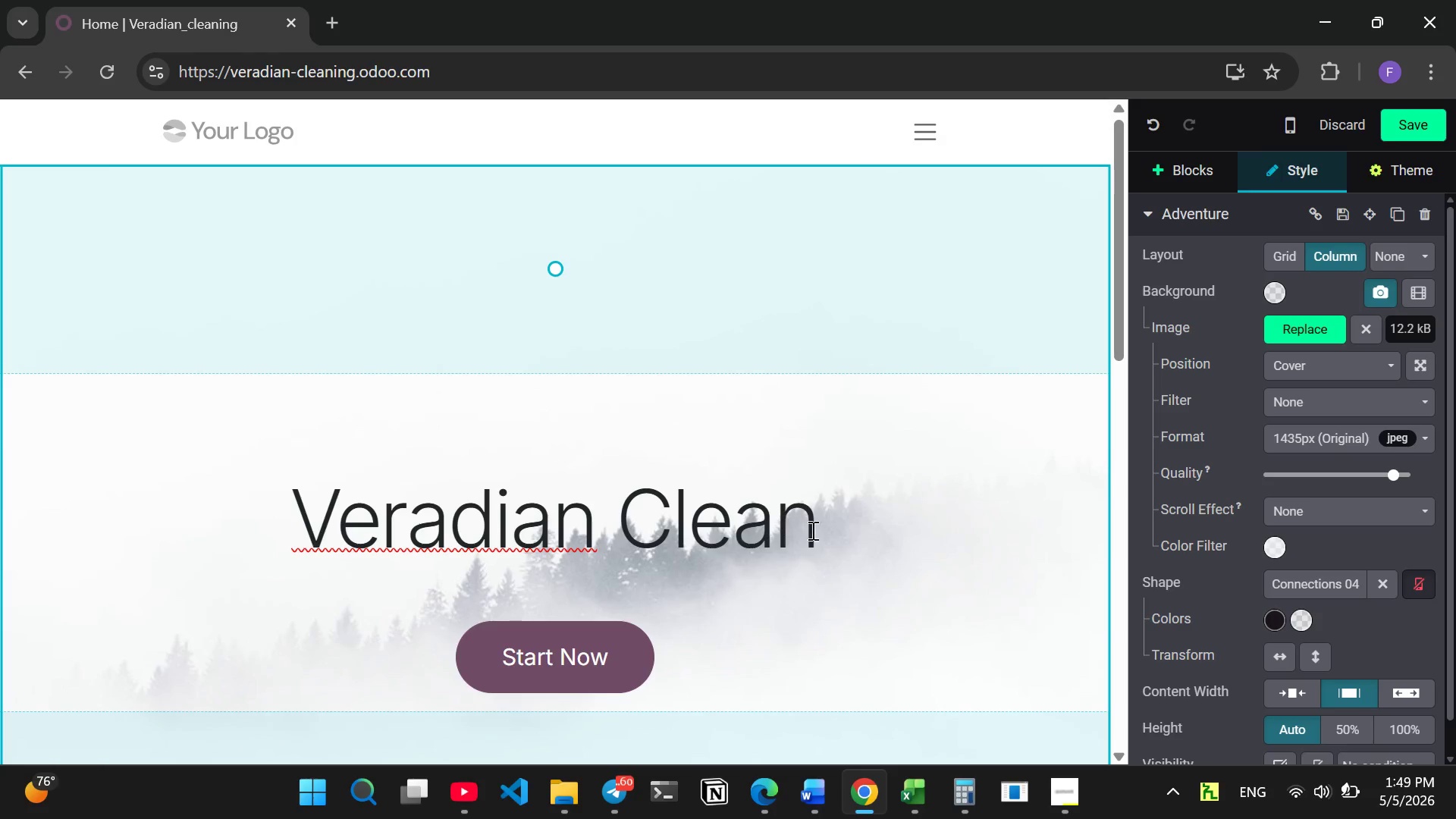 
left_click([818, 531])
 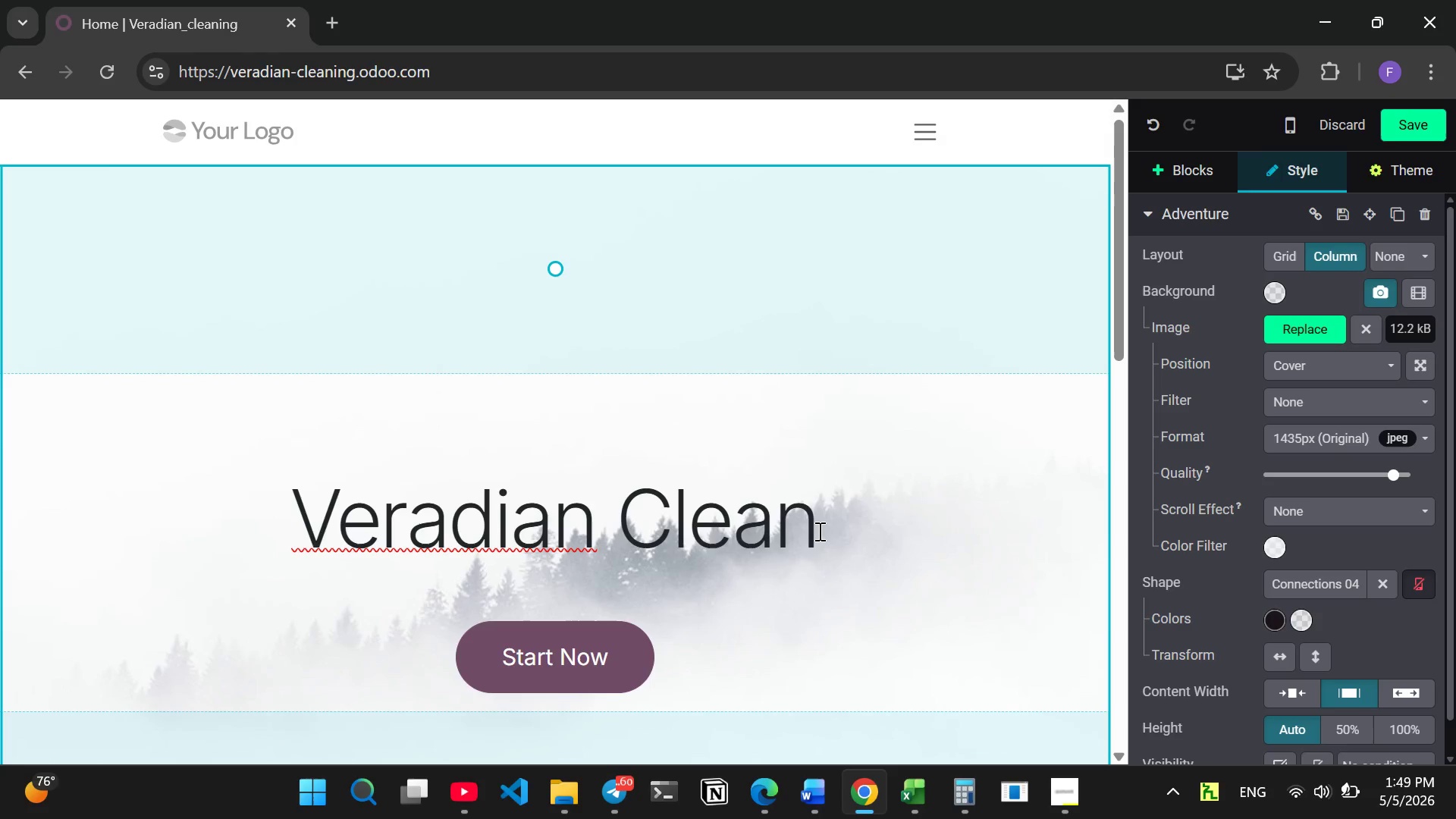 
key(Enter)
 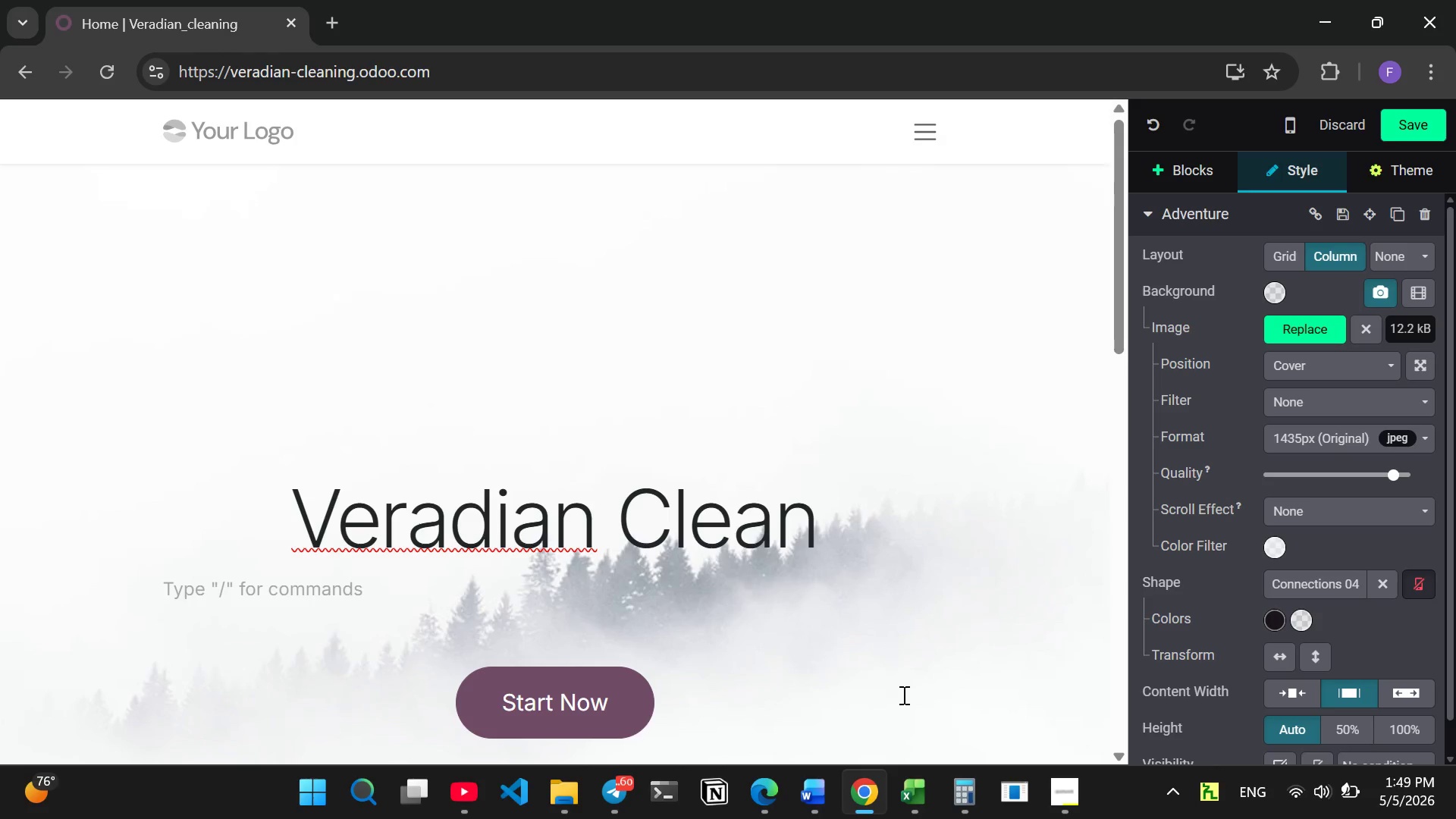 
wait(13.44)
 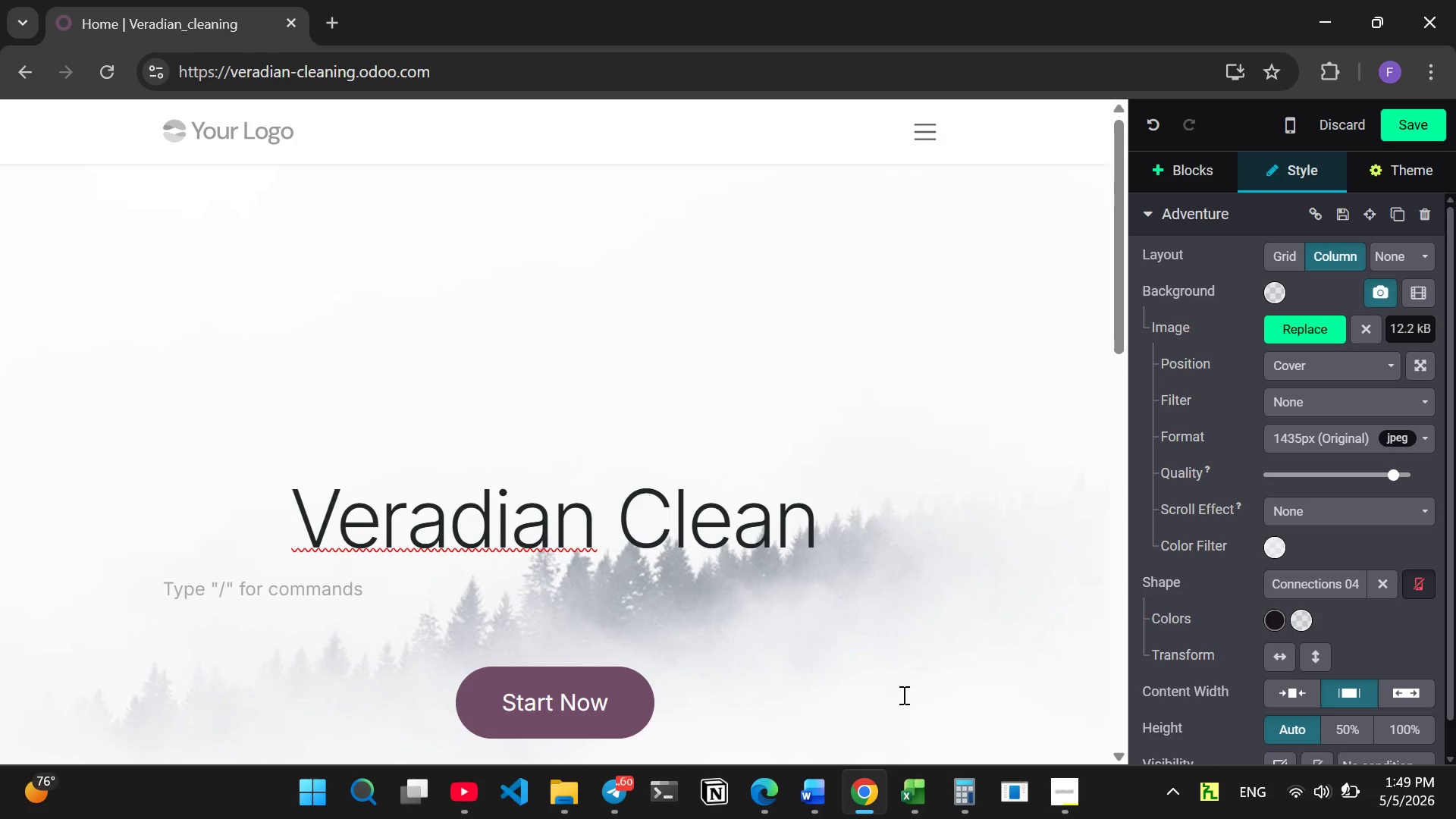 
type(the)
 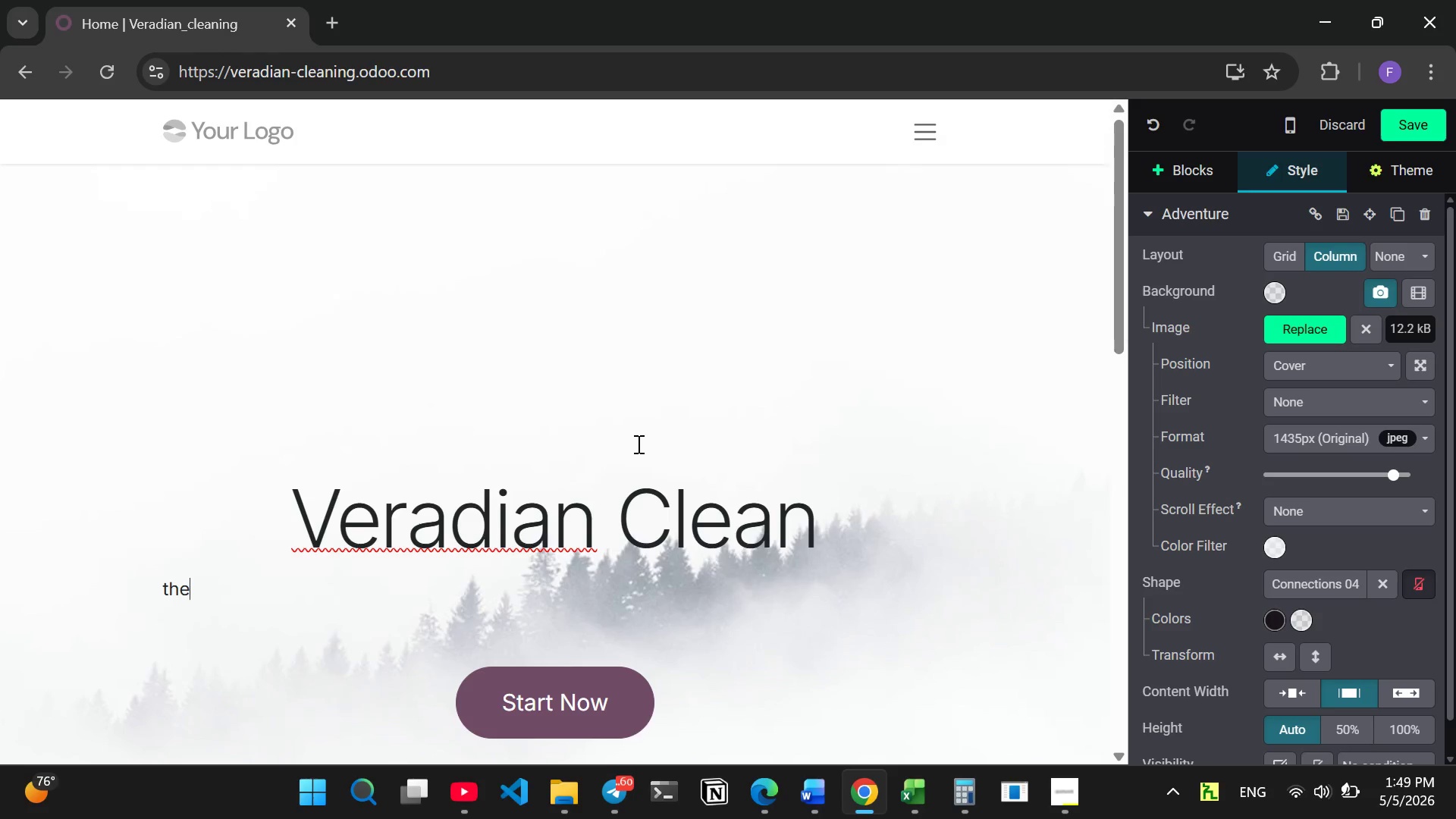 
key(Backspace)
 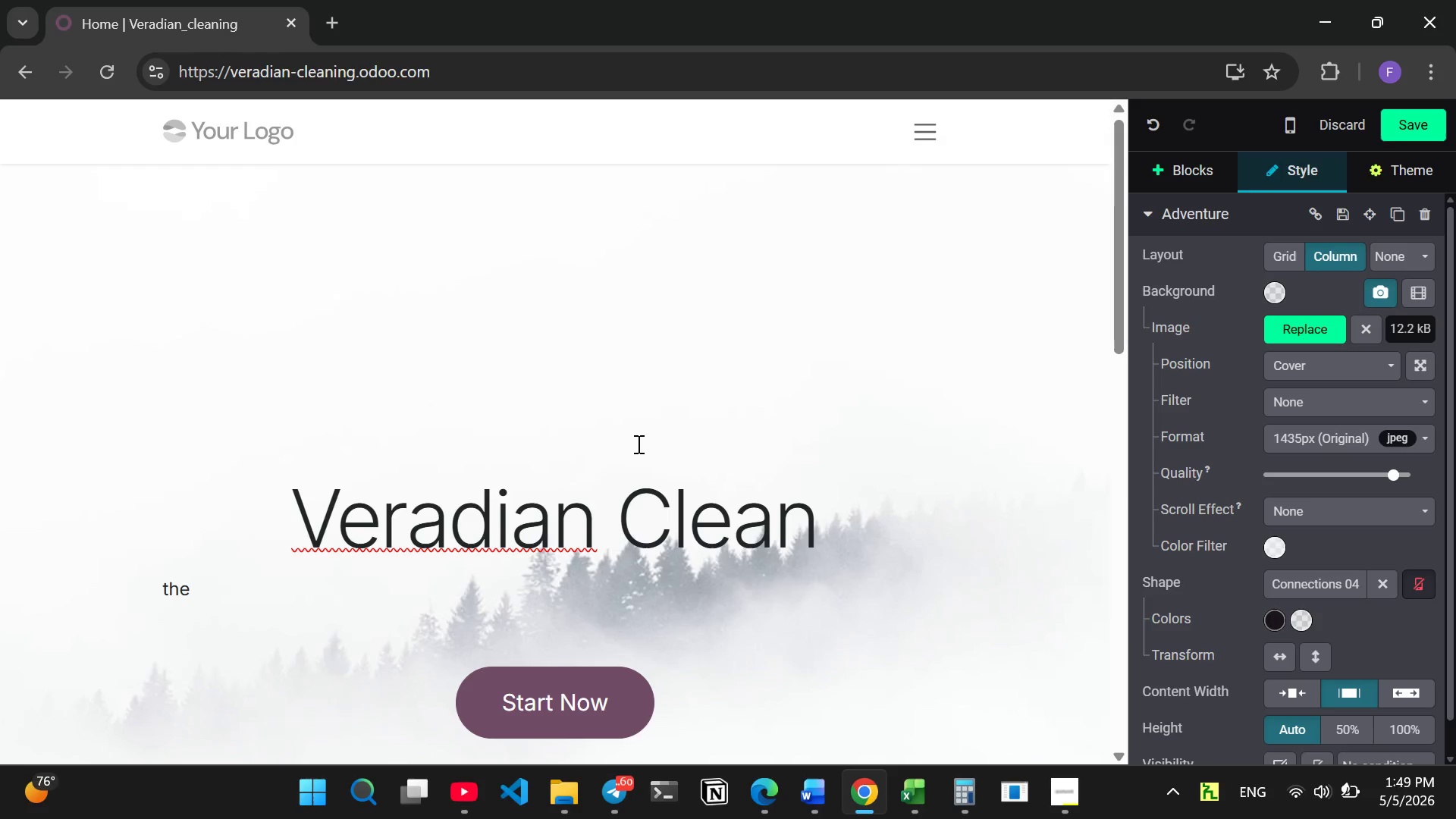 
key(Backspace)
 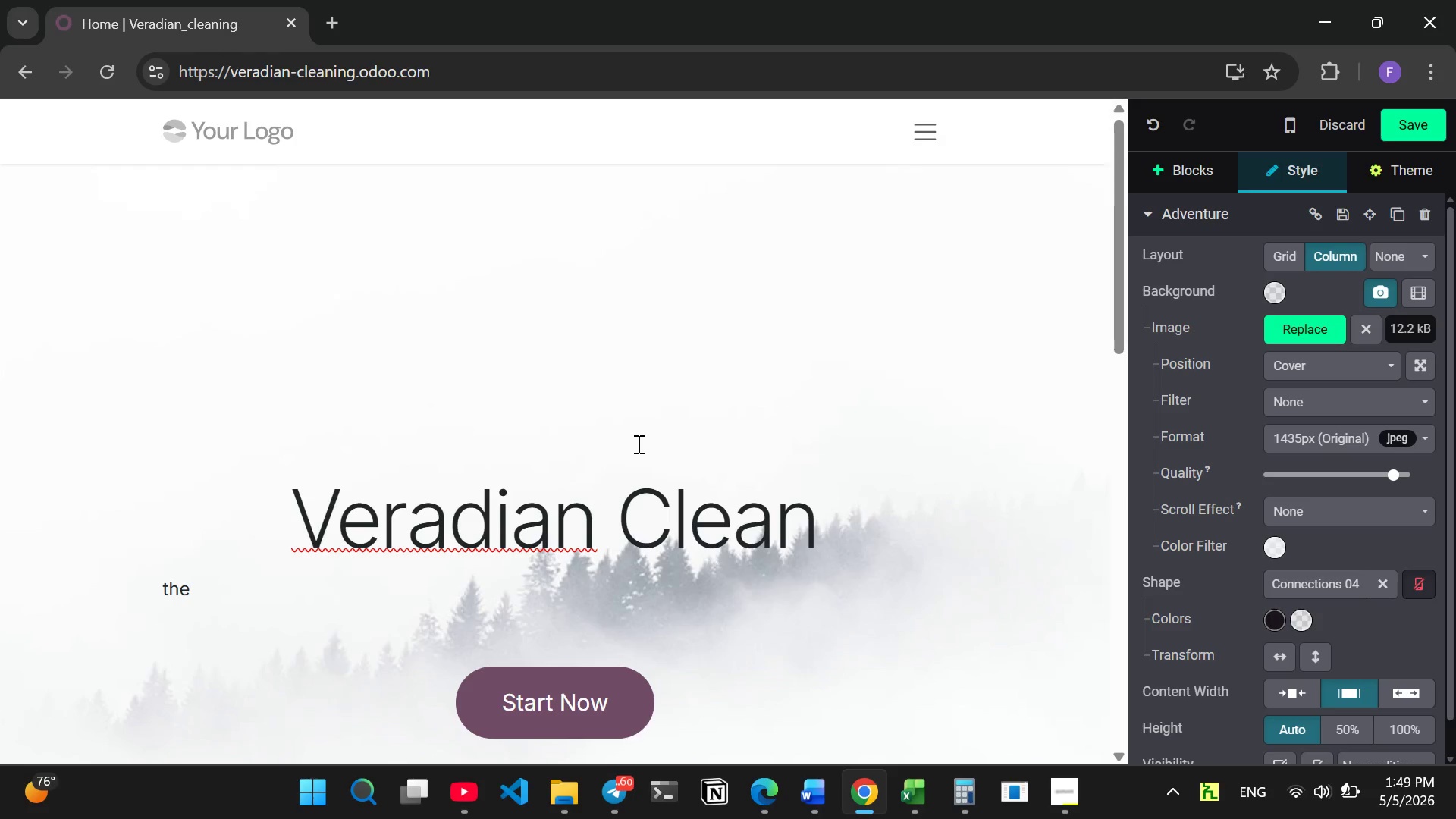 
key(Backspace)
 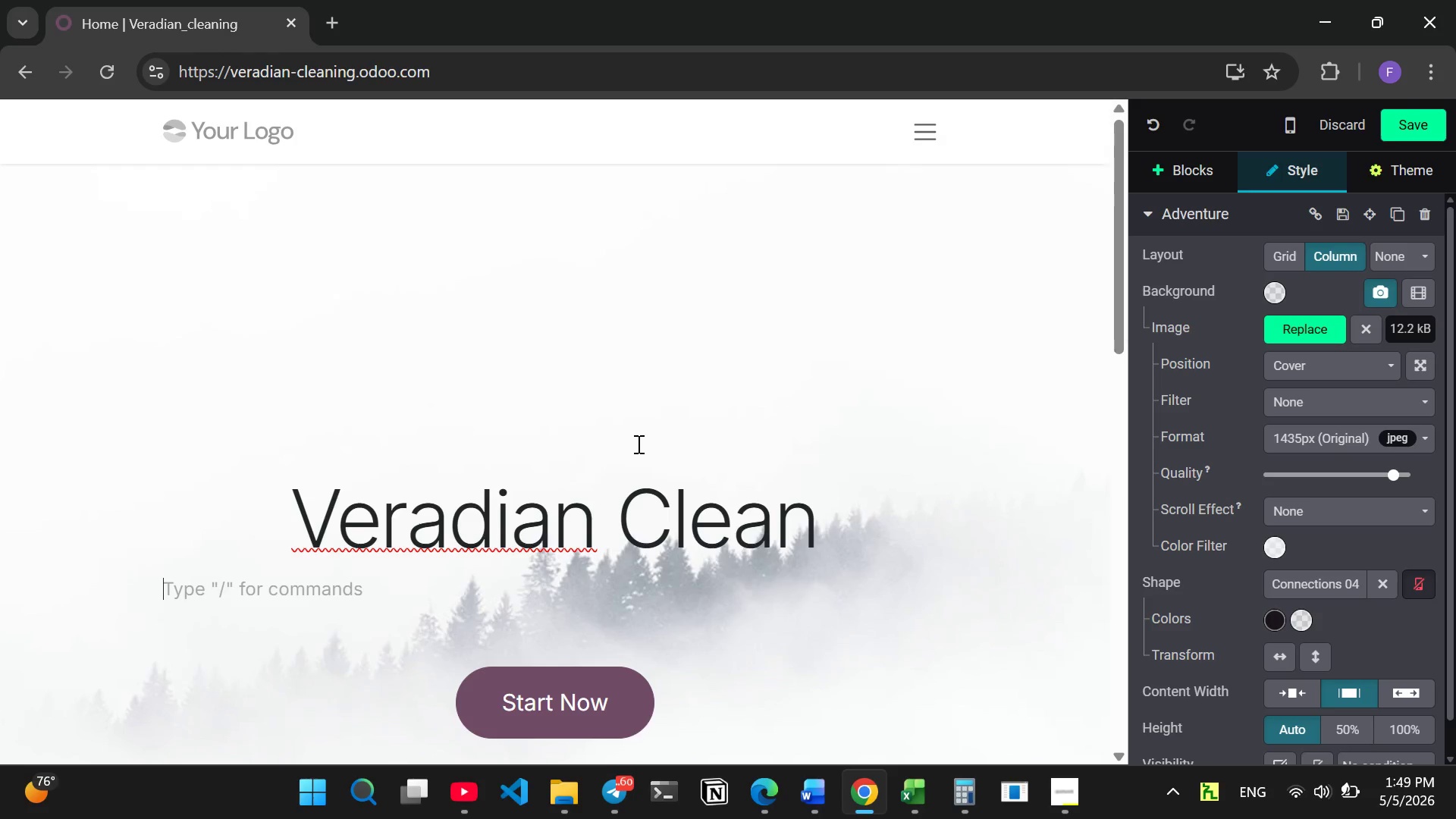 
key(Backspace)
 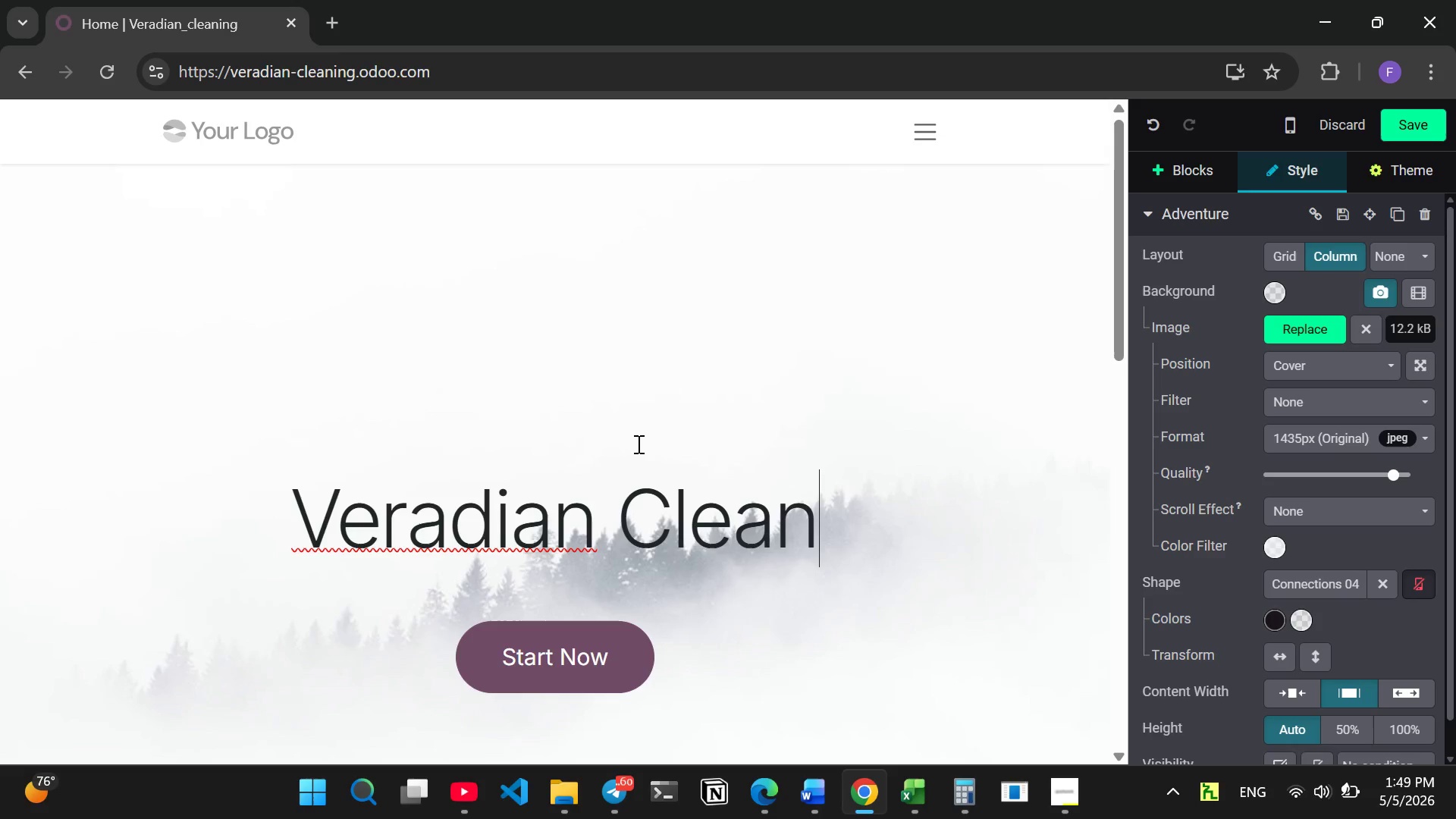 
key(Shift+T)
 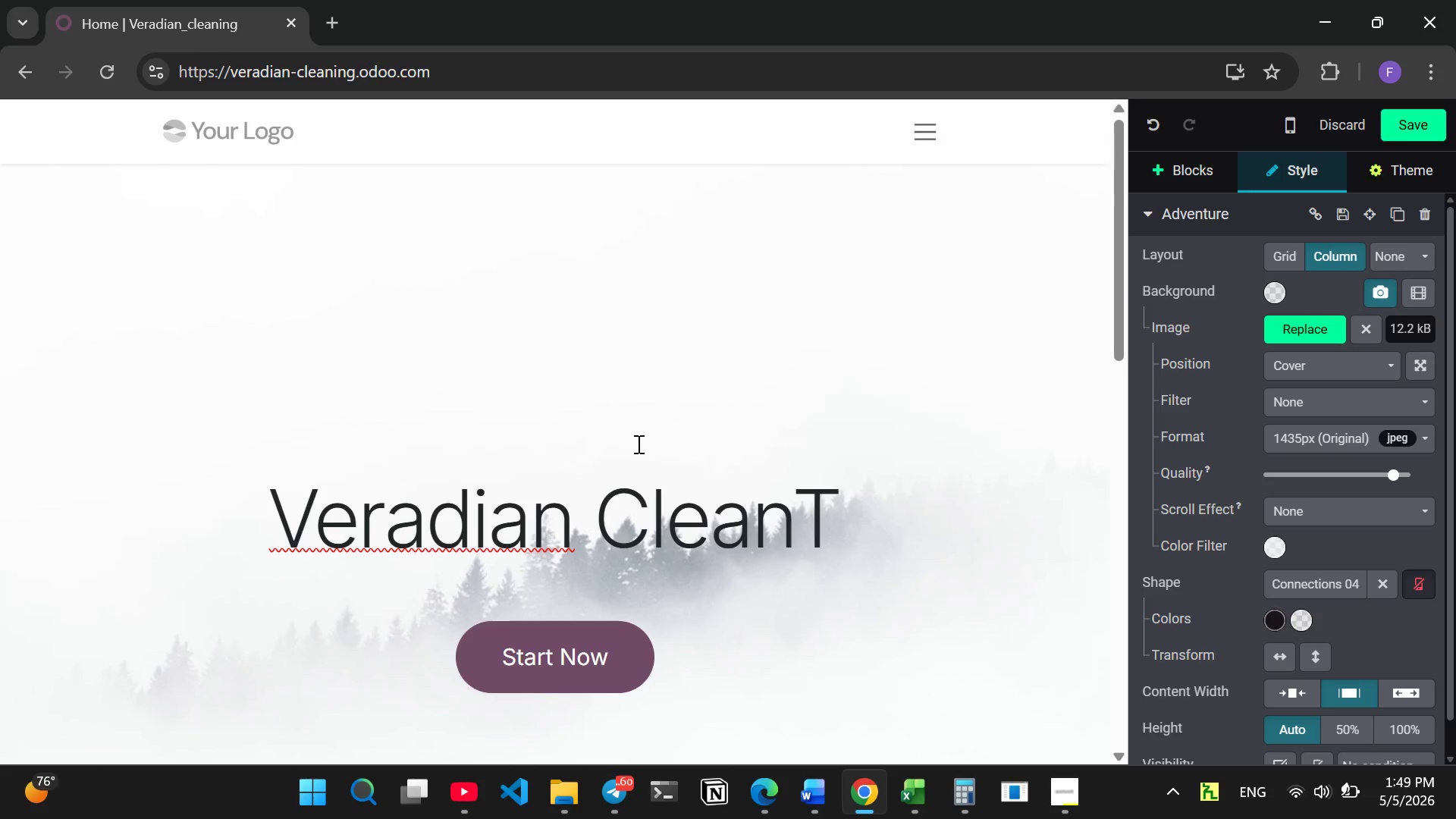 
key(Backspace)
 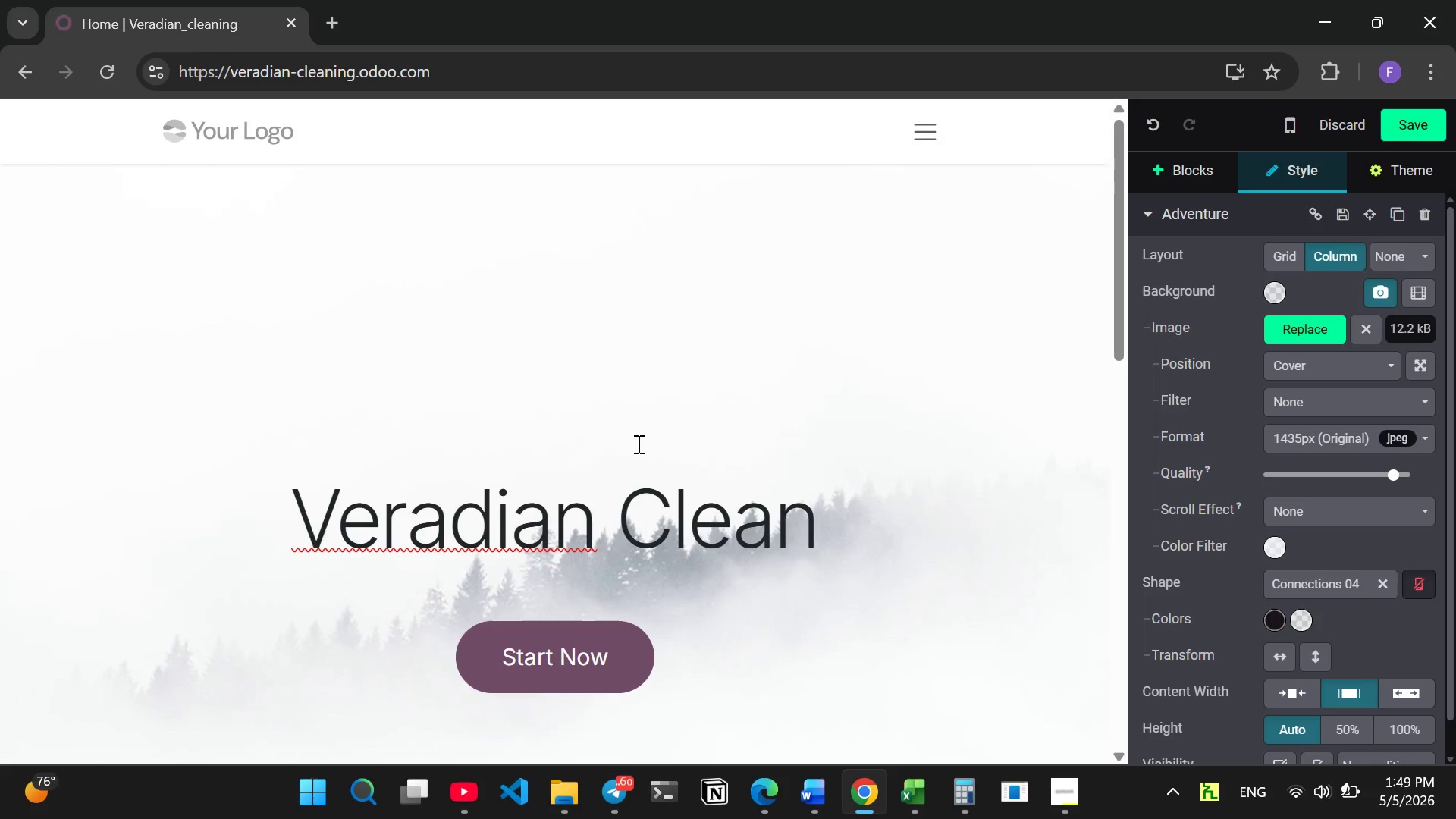 
key(Enter)
 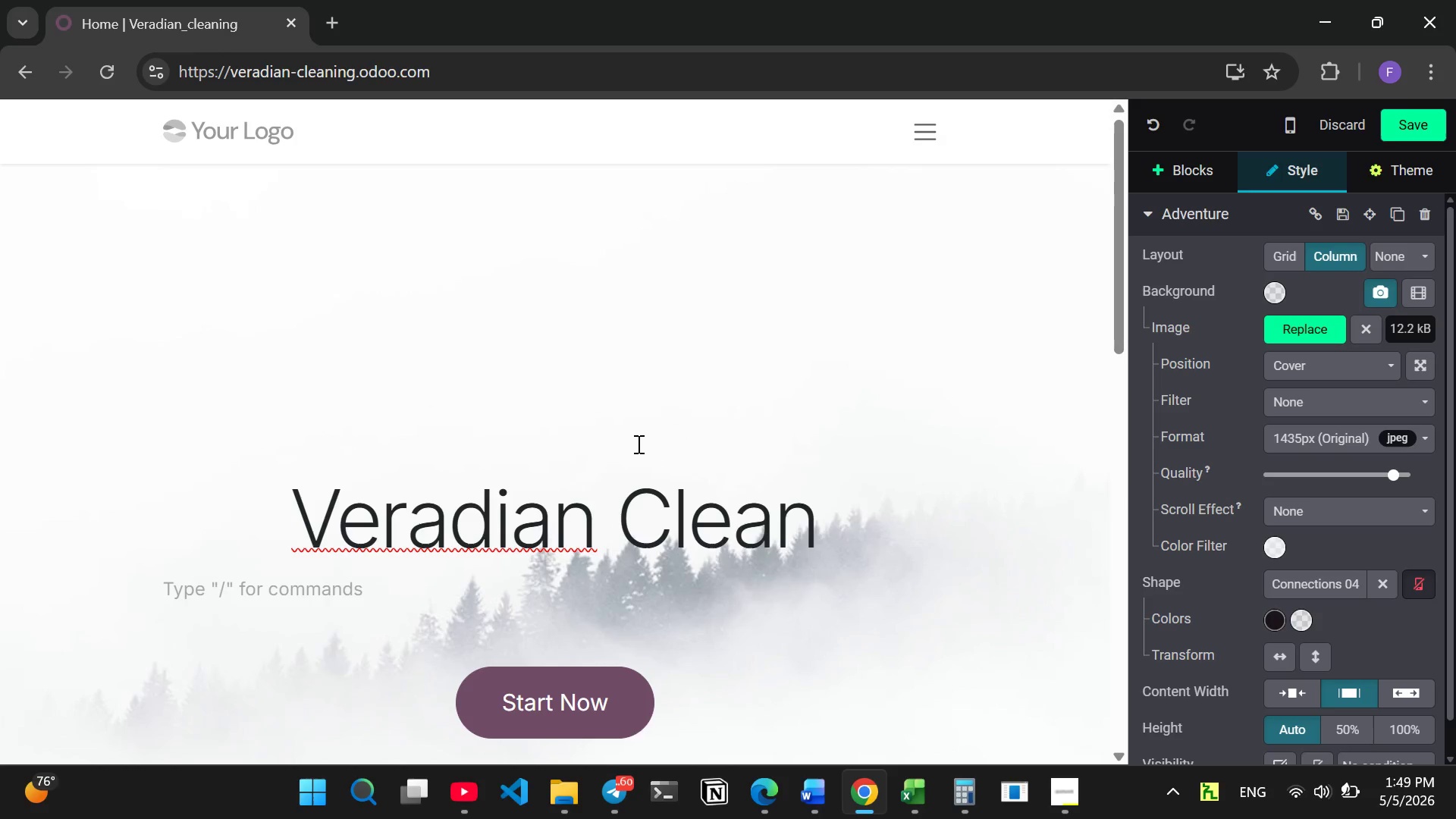 
type(The circular home)
 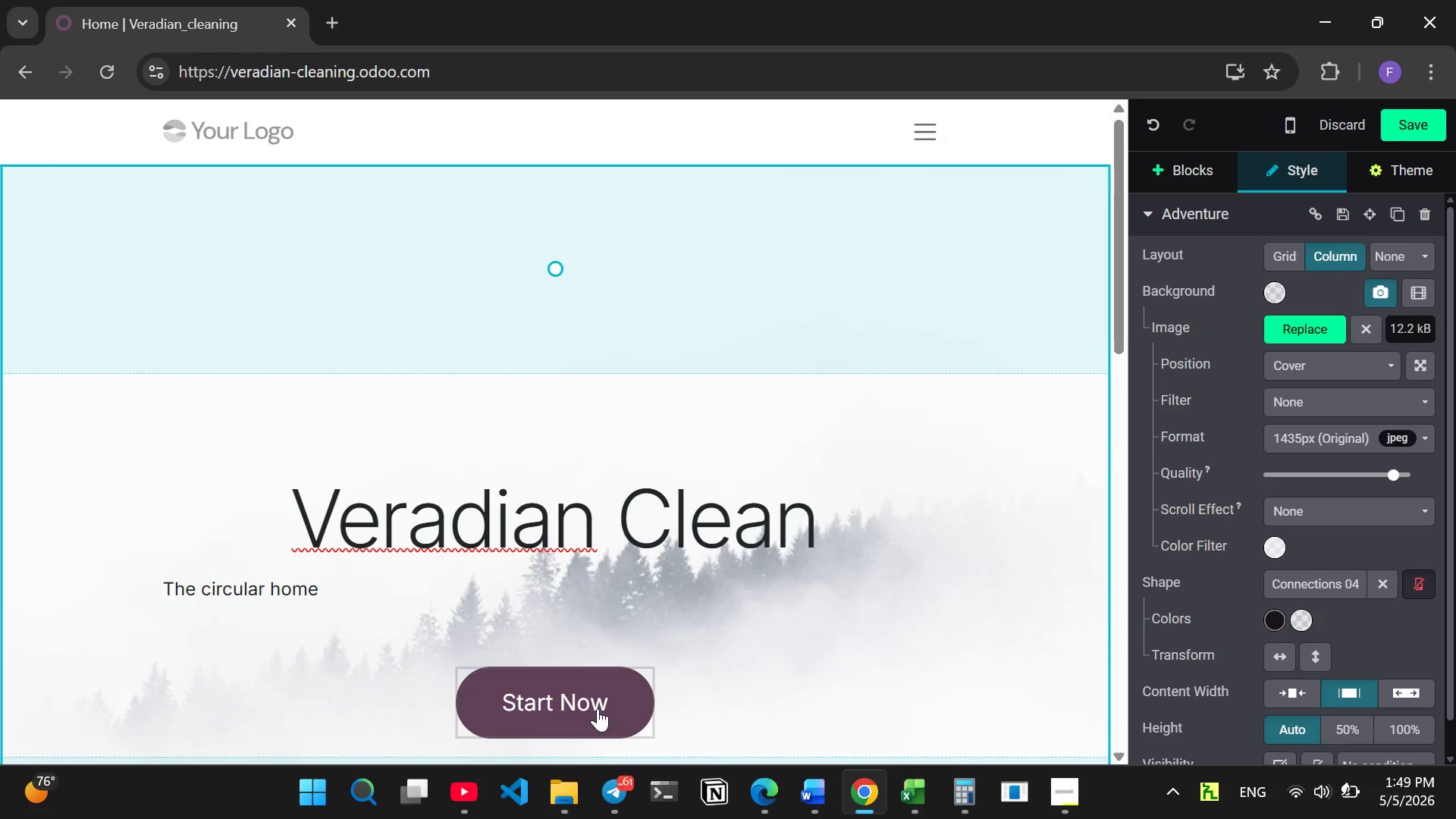 
right_click([623, 699])
 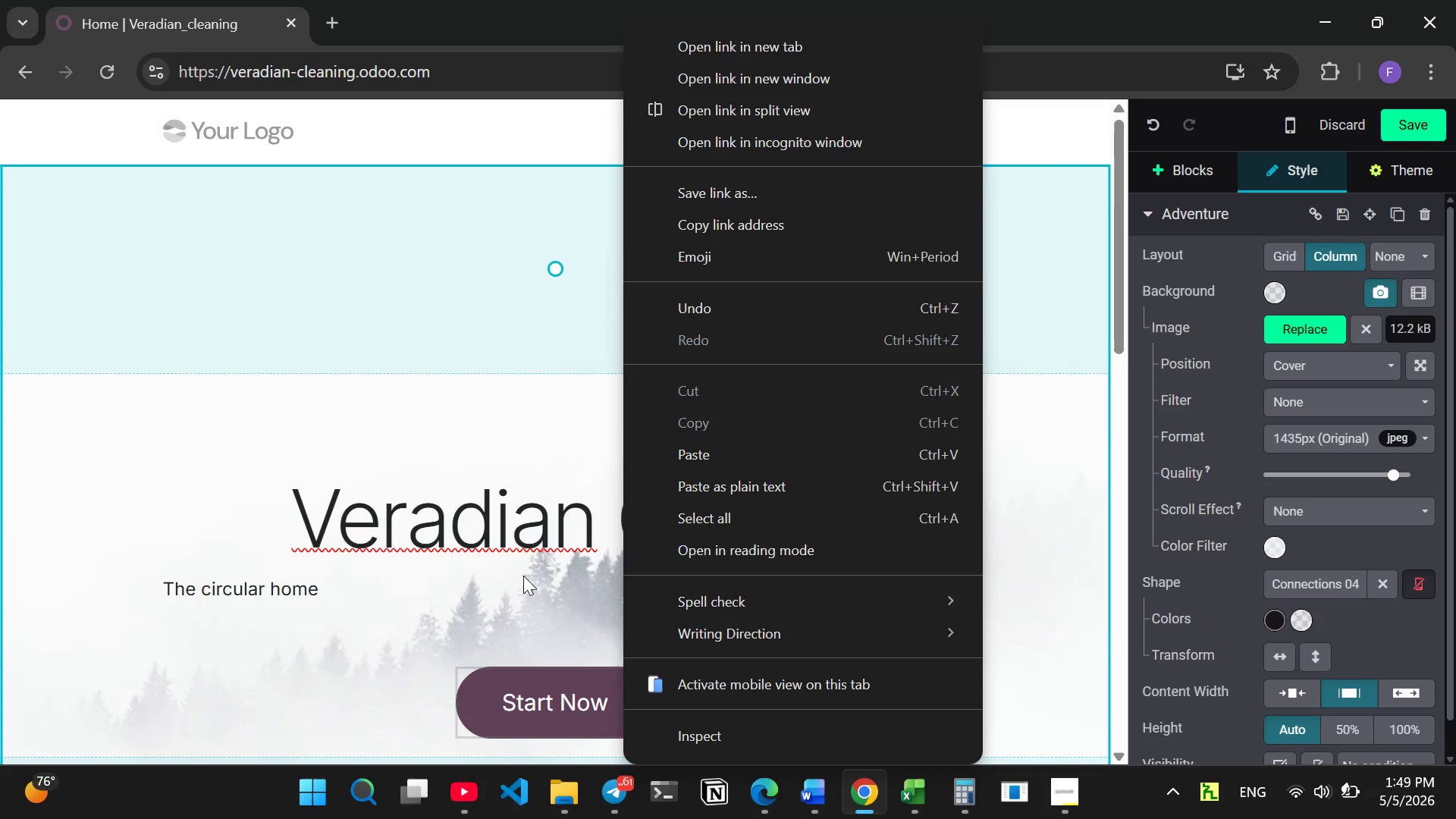 
left_click([523, 576])
 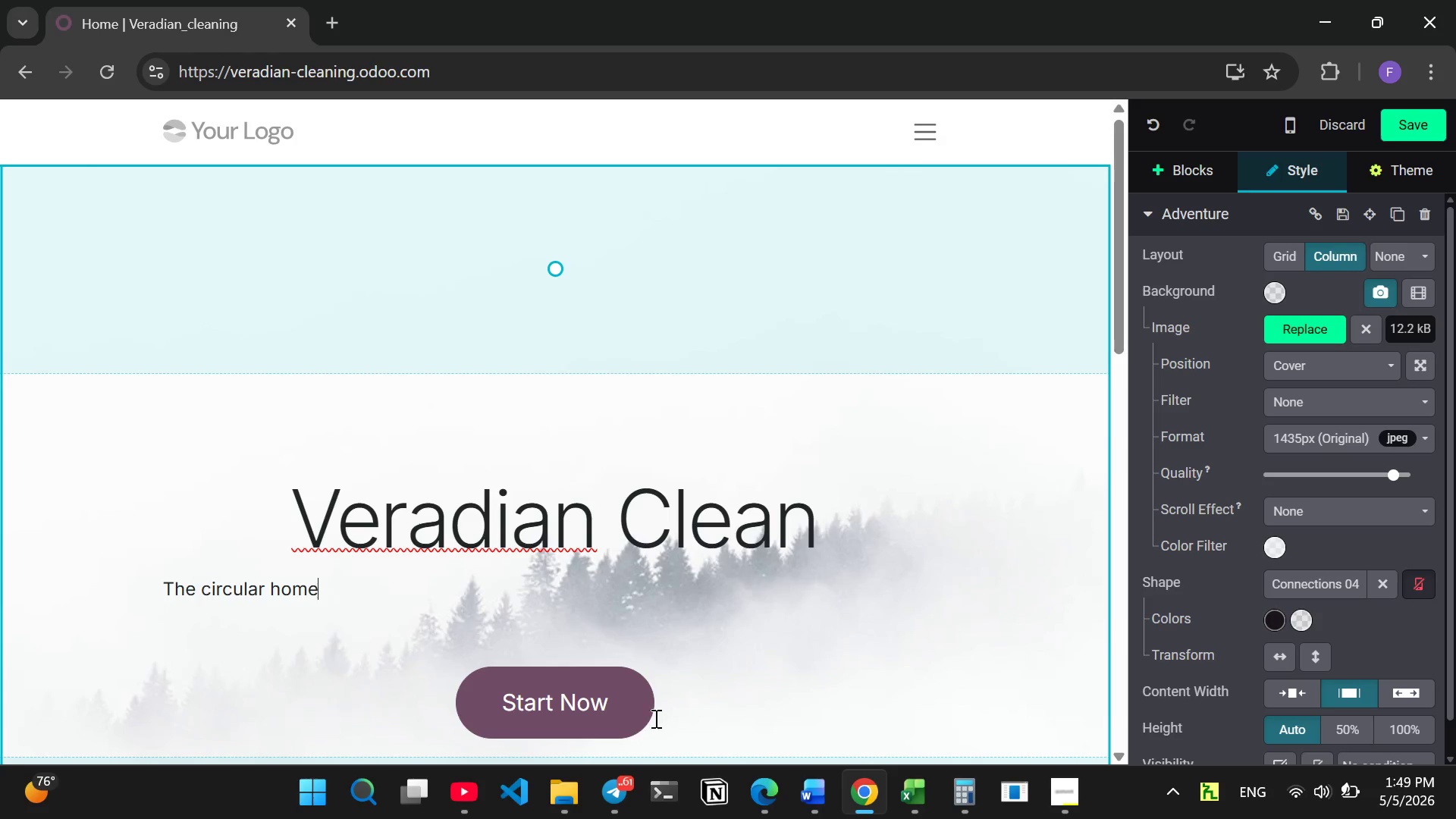 
left_click([643, 718])
 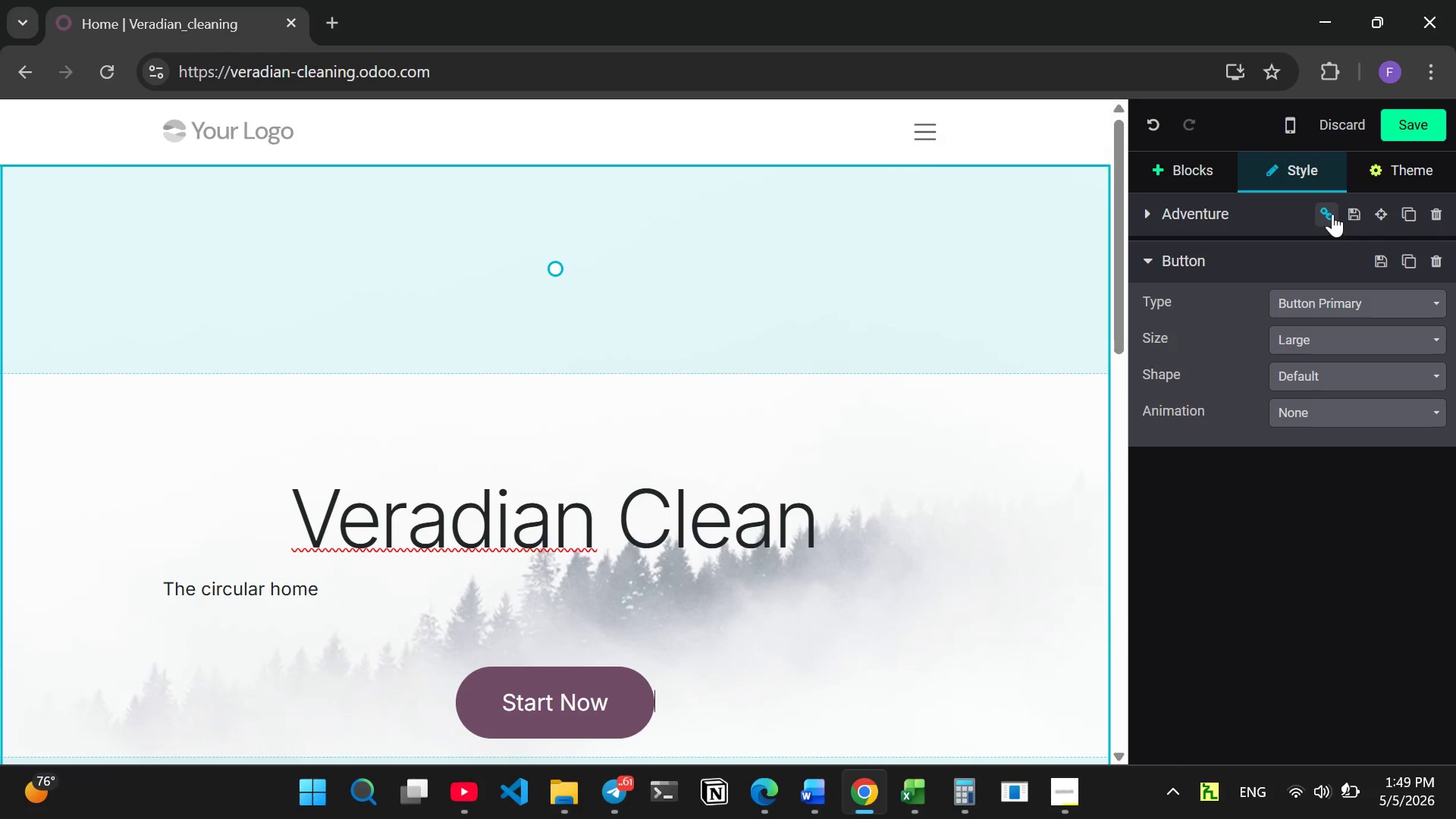 
wait(12.56)
 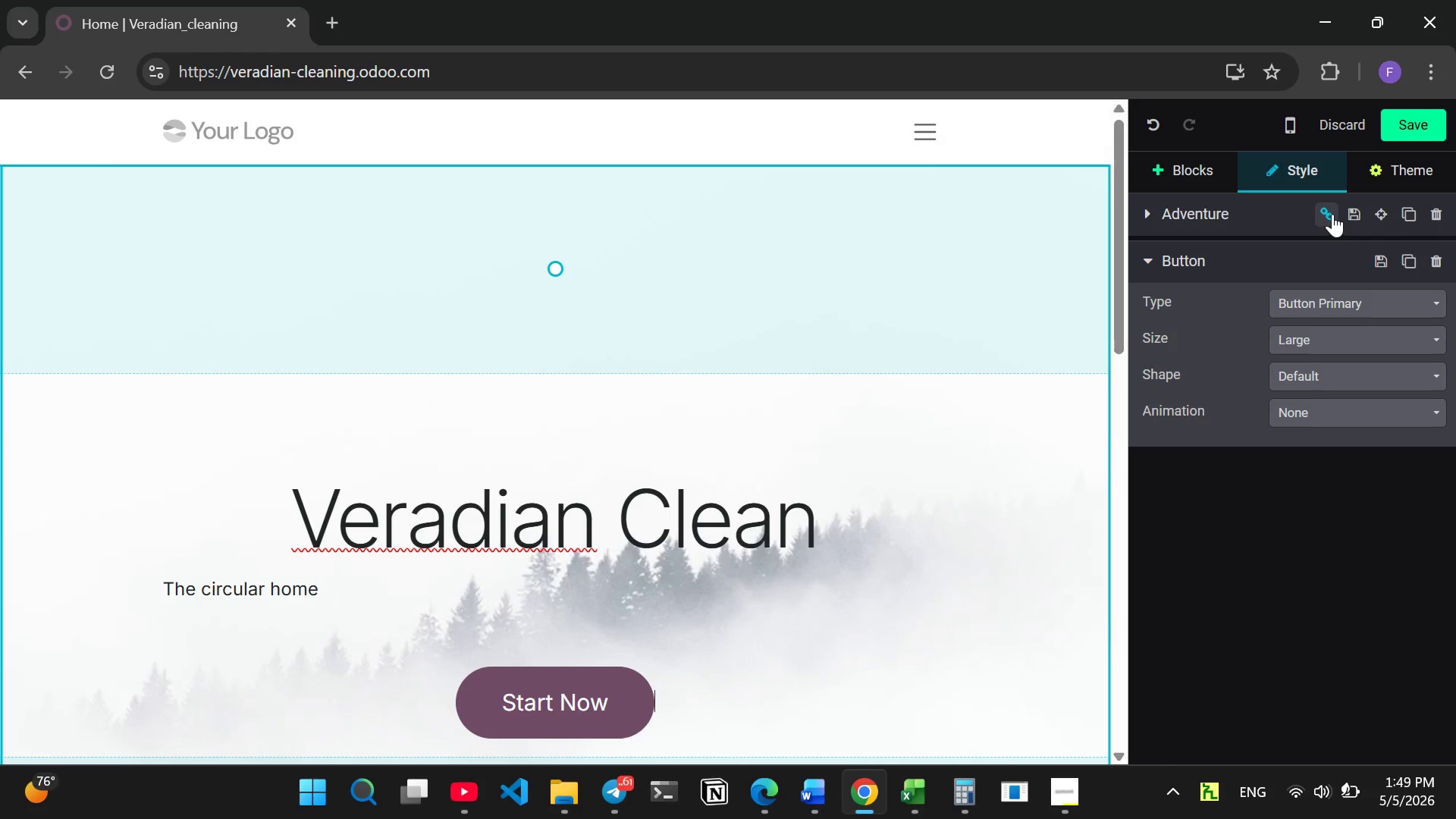 
left_click([1395, 413])
 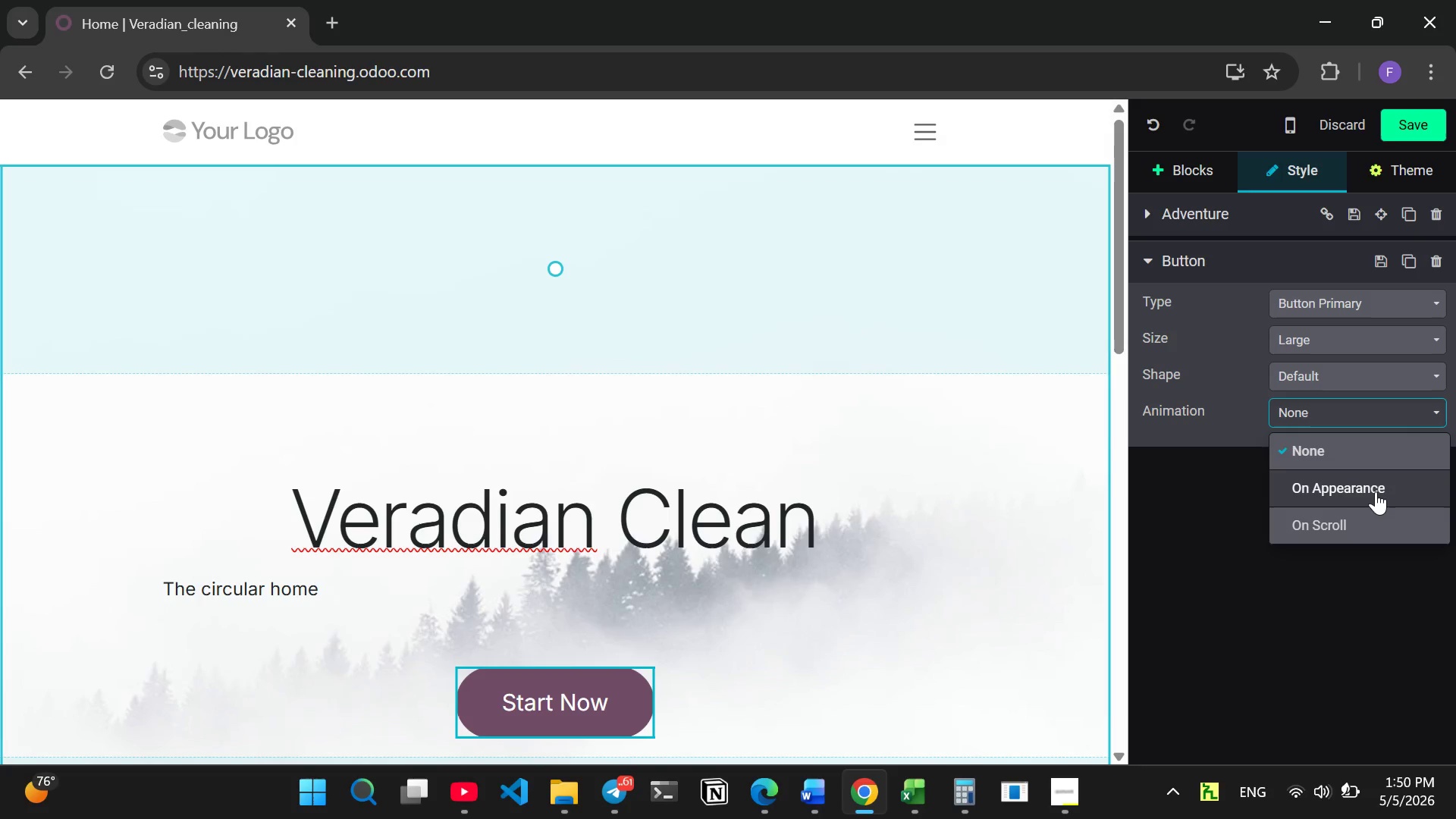 
left_click([1376, 491])
 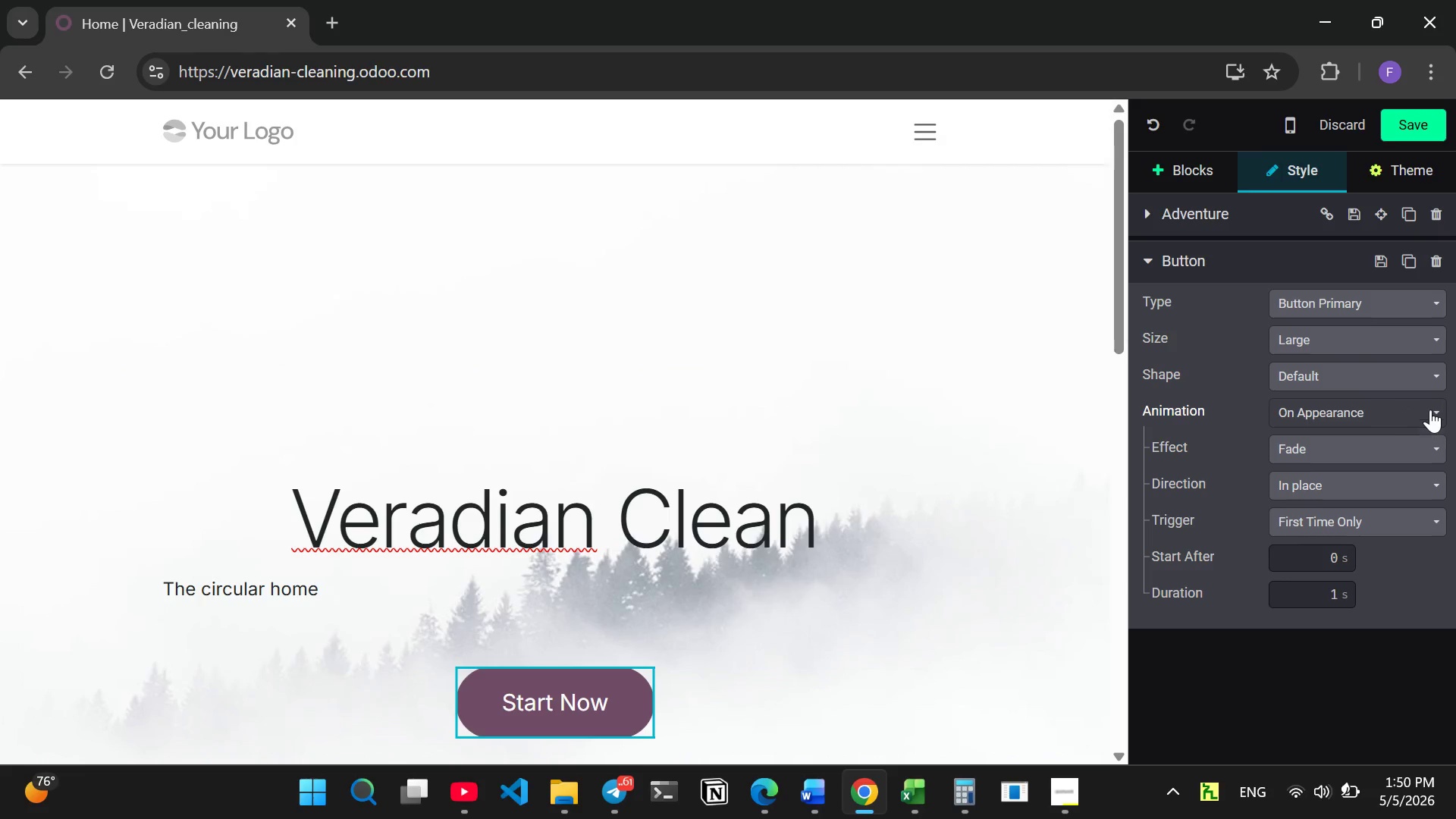 
left_click([1432, 372])
 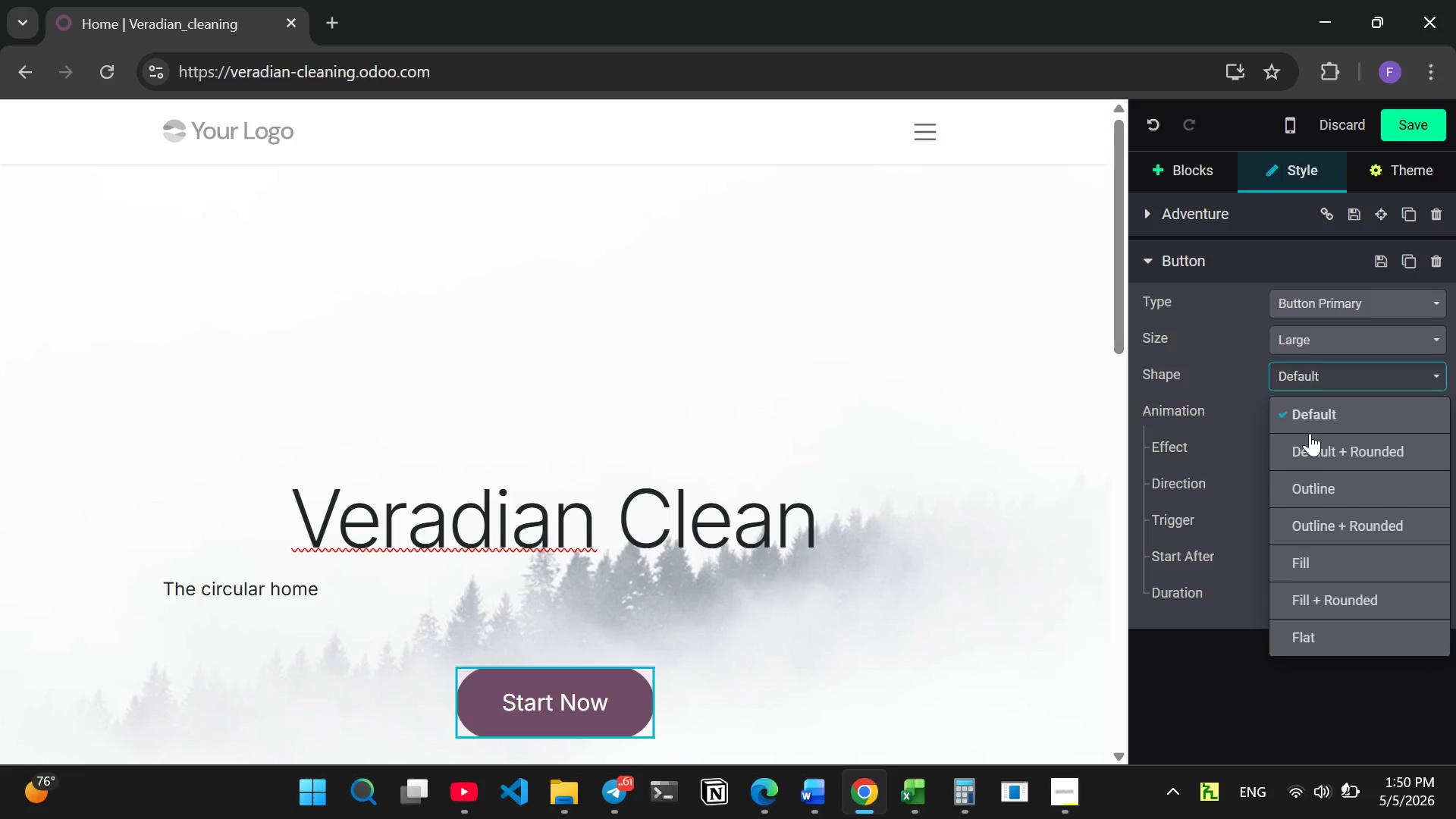 
left_click([1183, 697])
 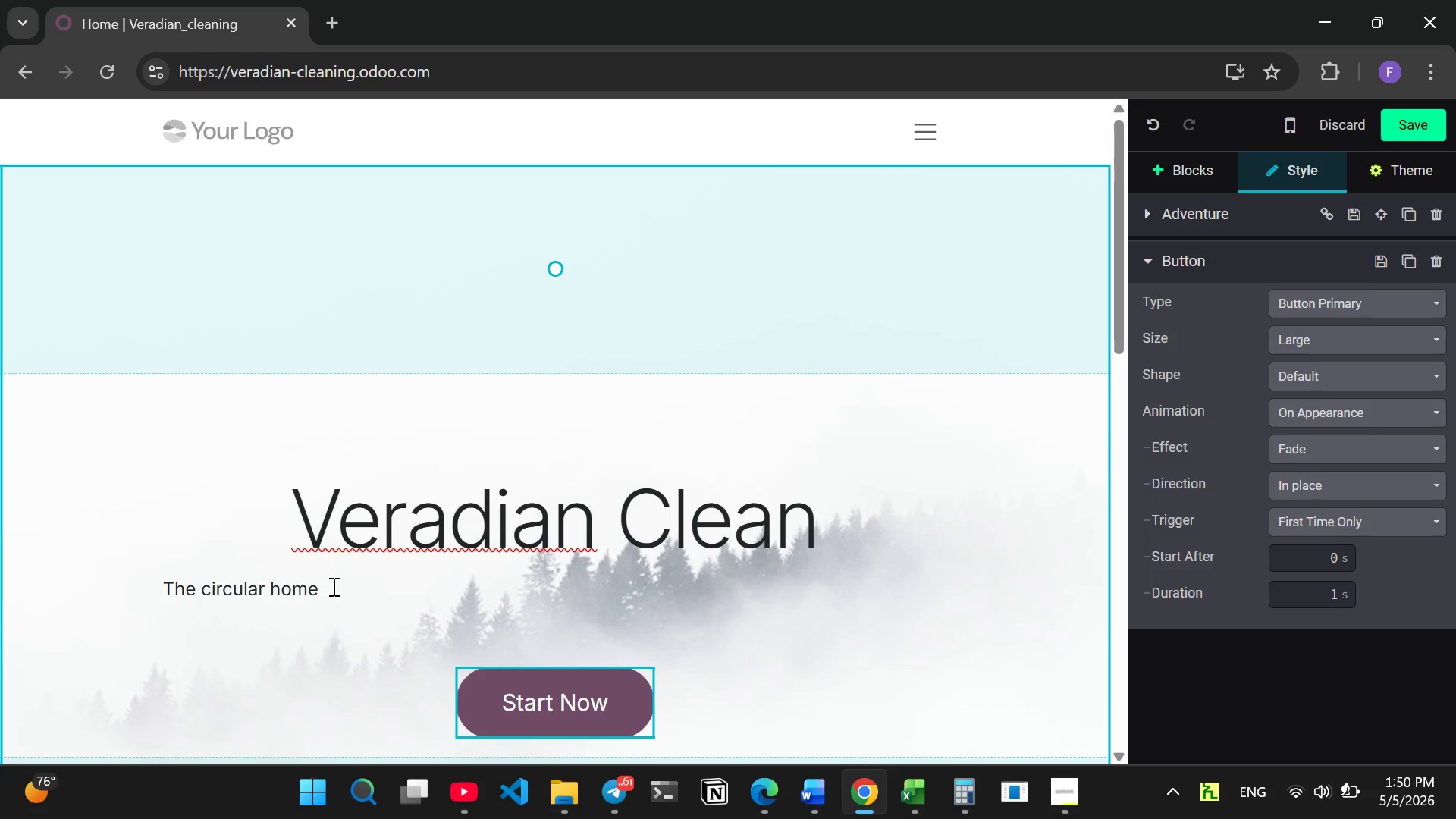 
left_click_drag(start_coordinate=[332, 590], to_coordinate=[149, 592])
 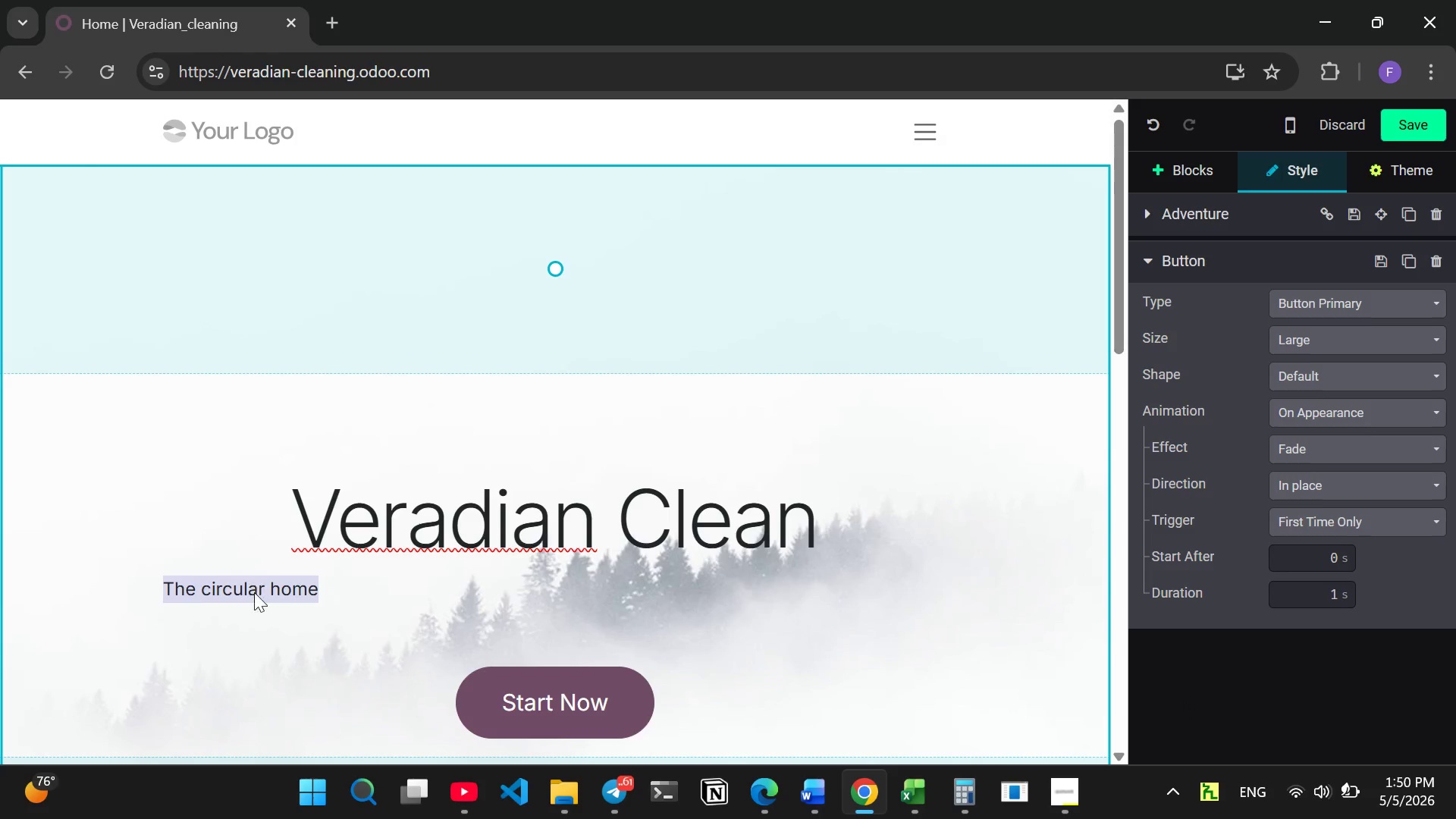 
right_click([254, 592])
 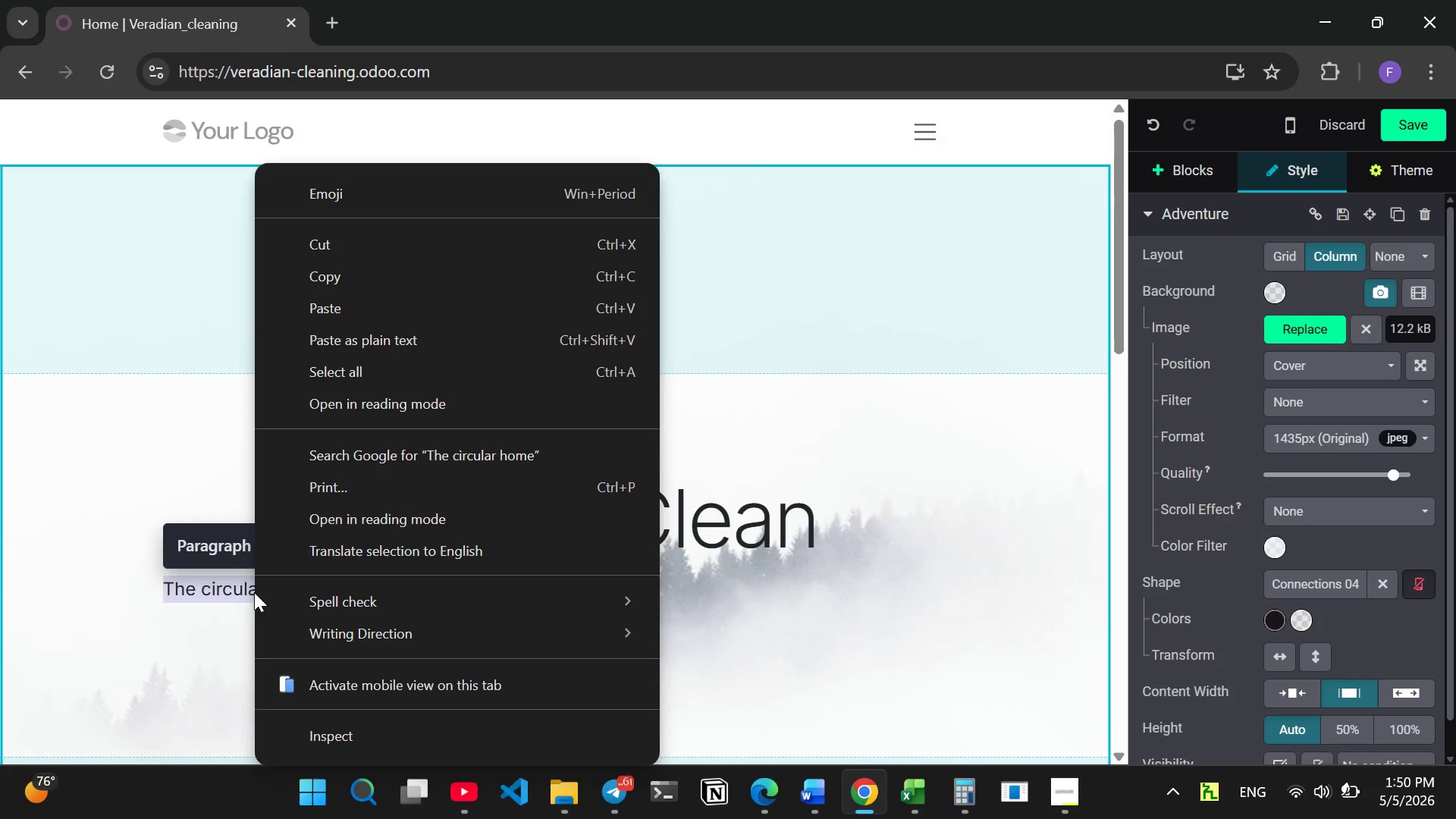 
left_click([254, 592])
 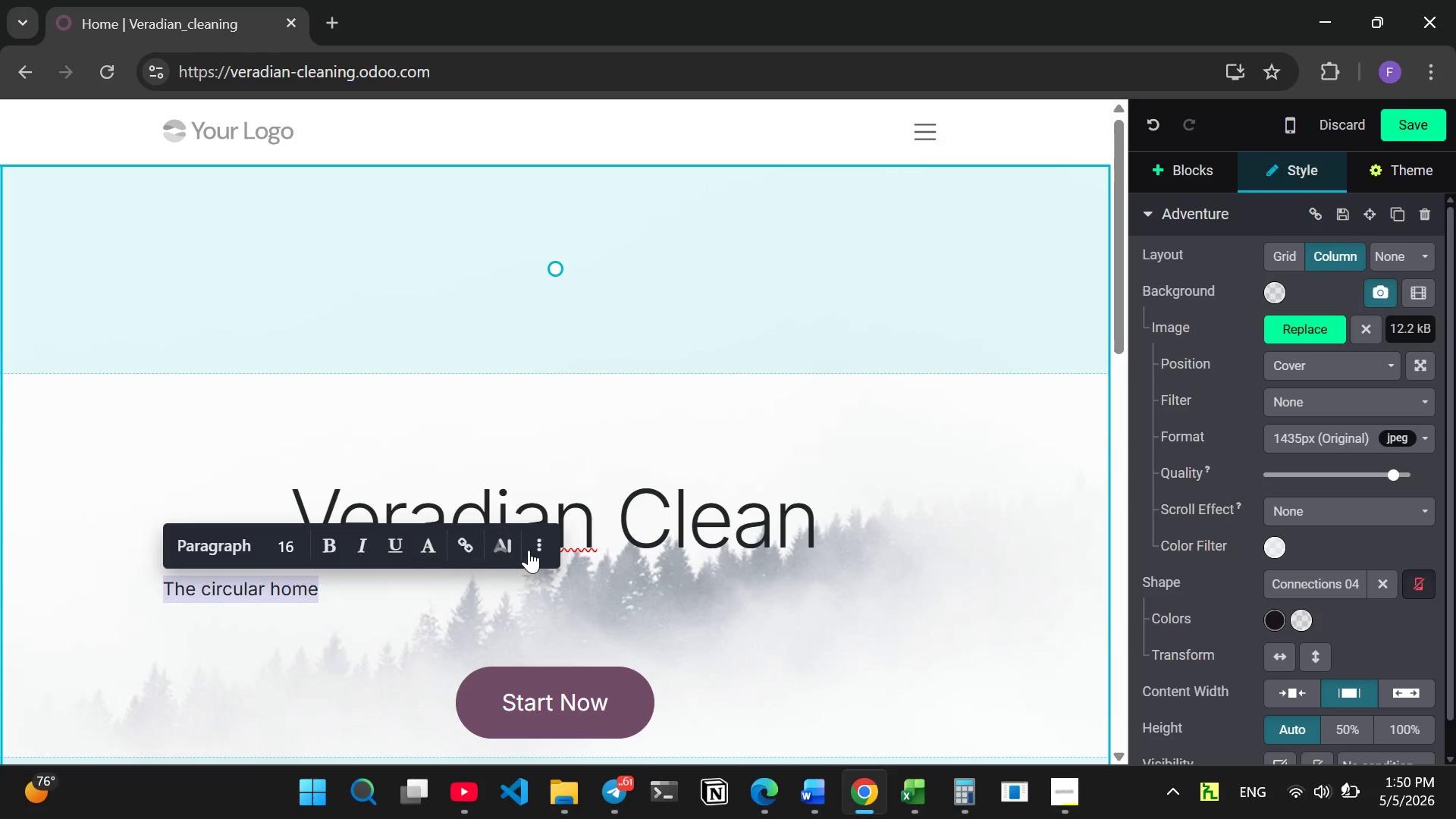 
left_click([538, 551])
 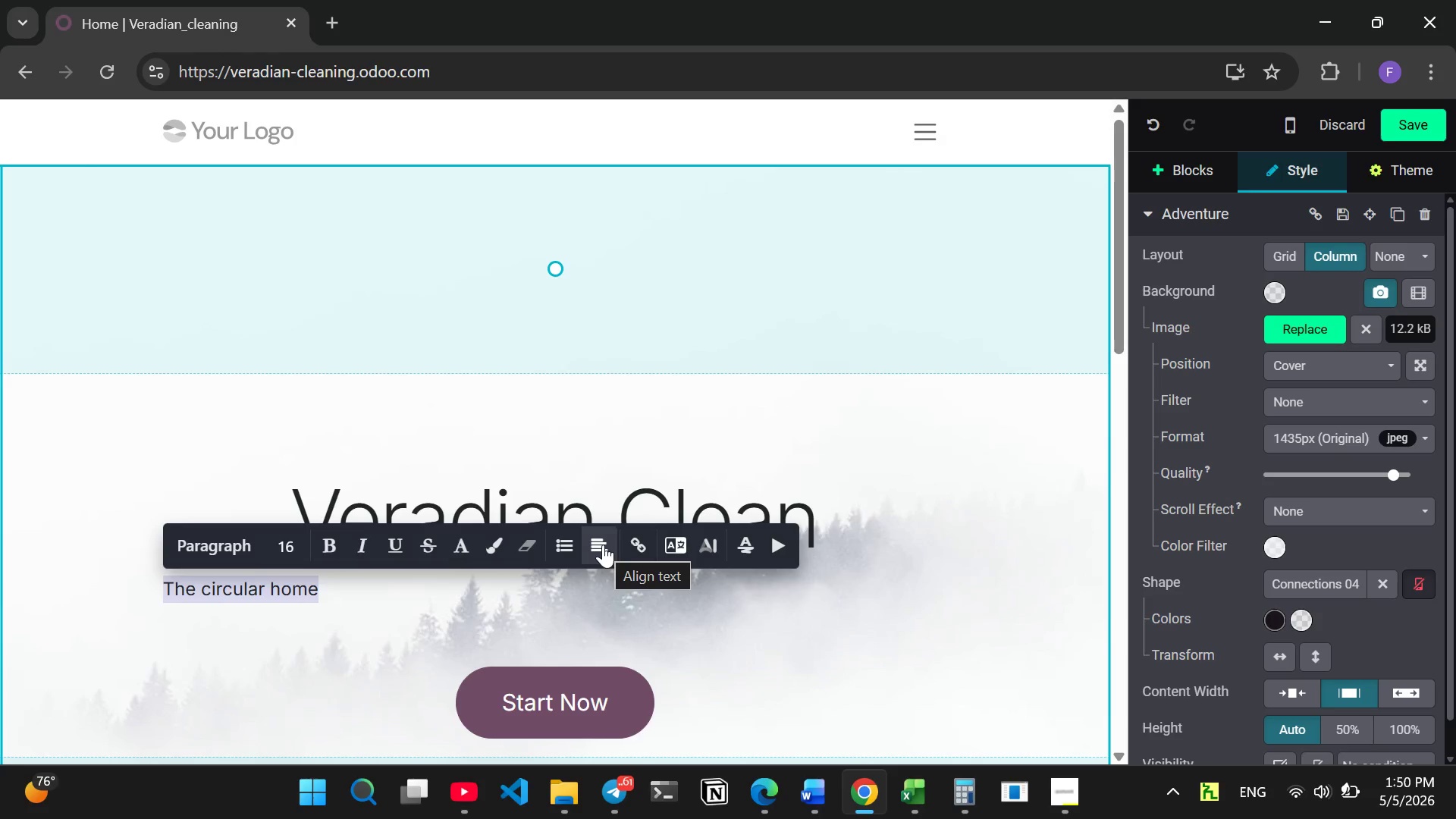 
left_click([603, 544])
 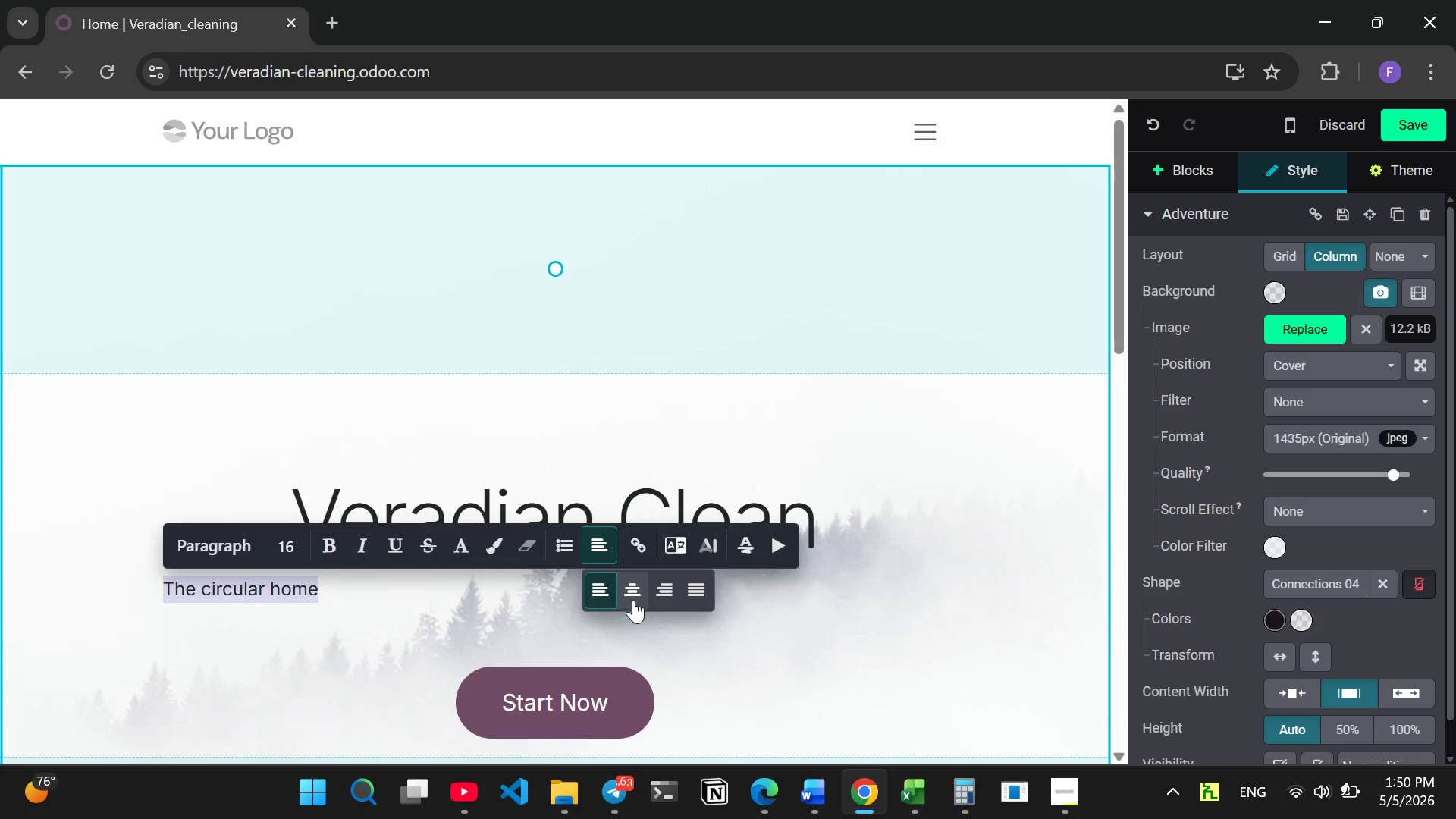 
left_click([635, 600])
 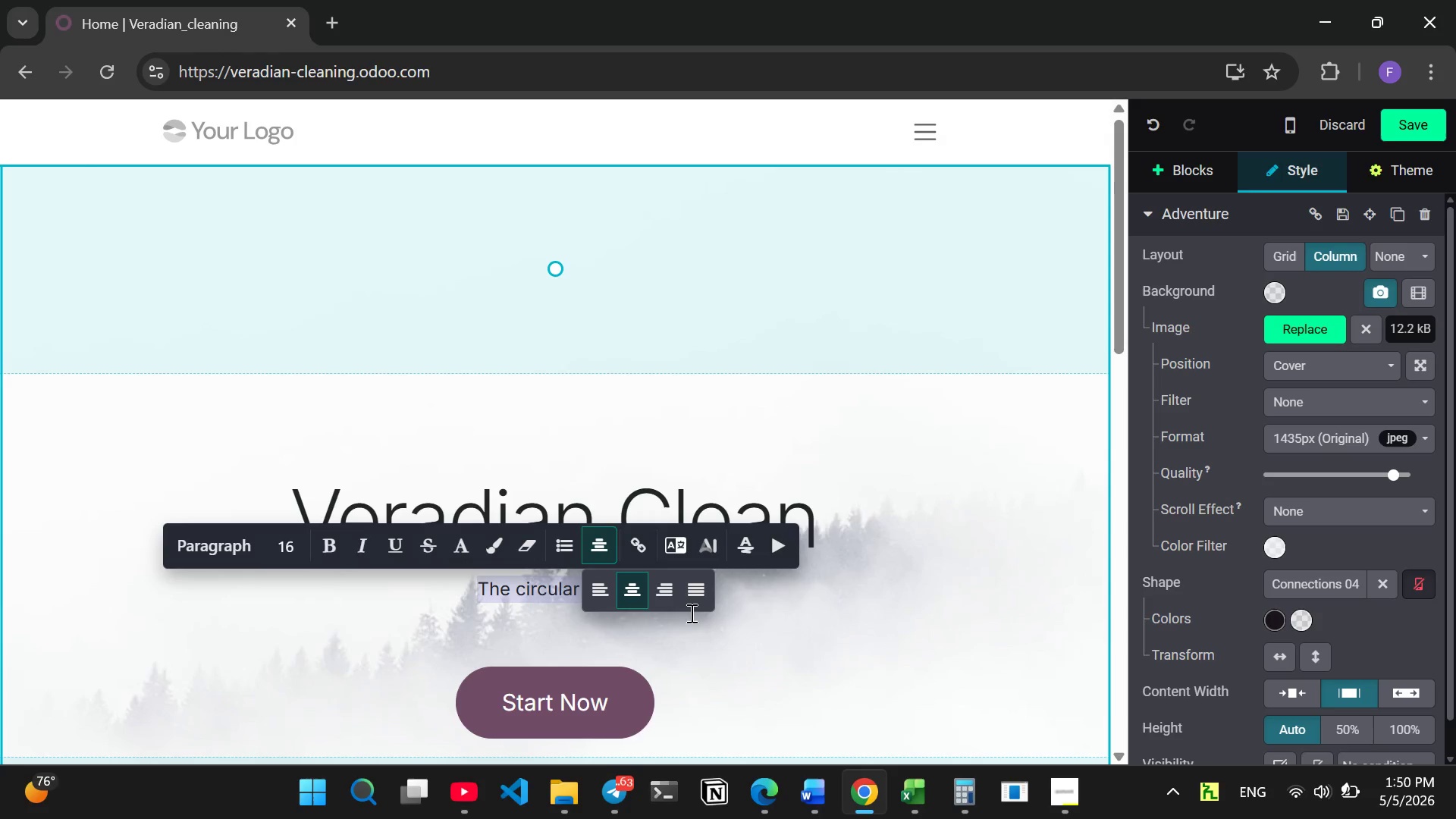 
left_click([809, 667])
 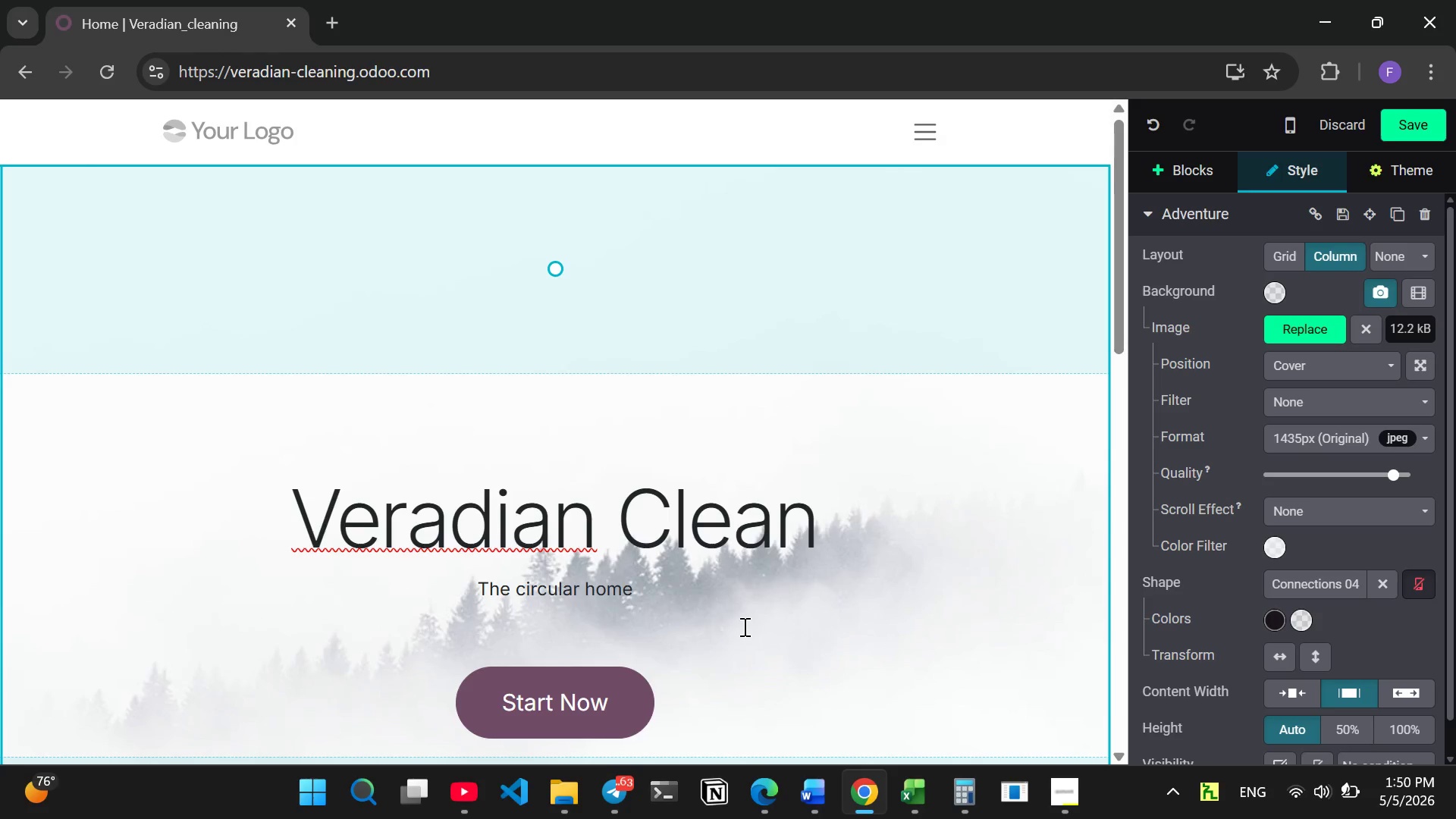 
left_click([743, 624])
 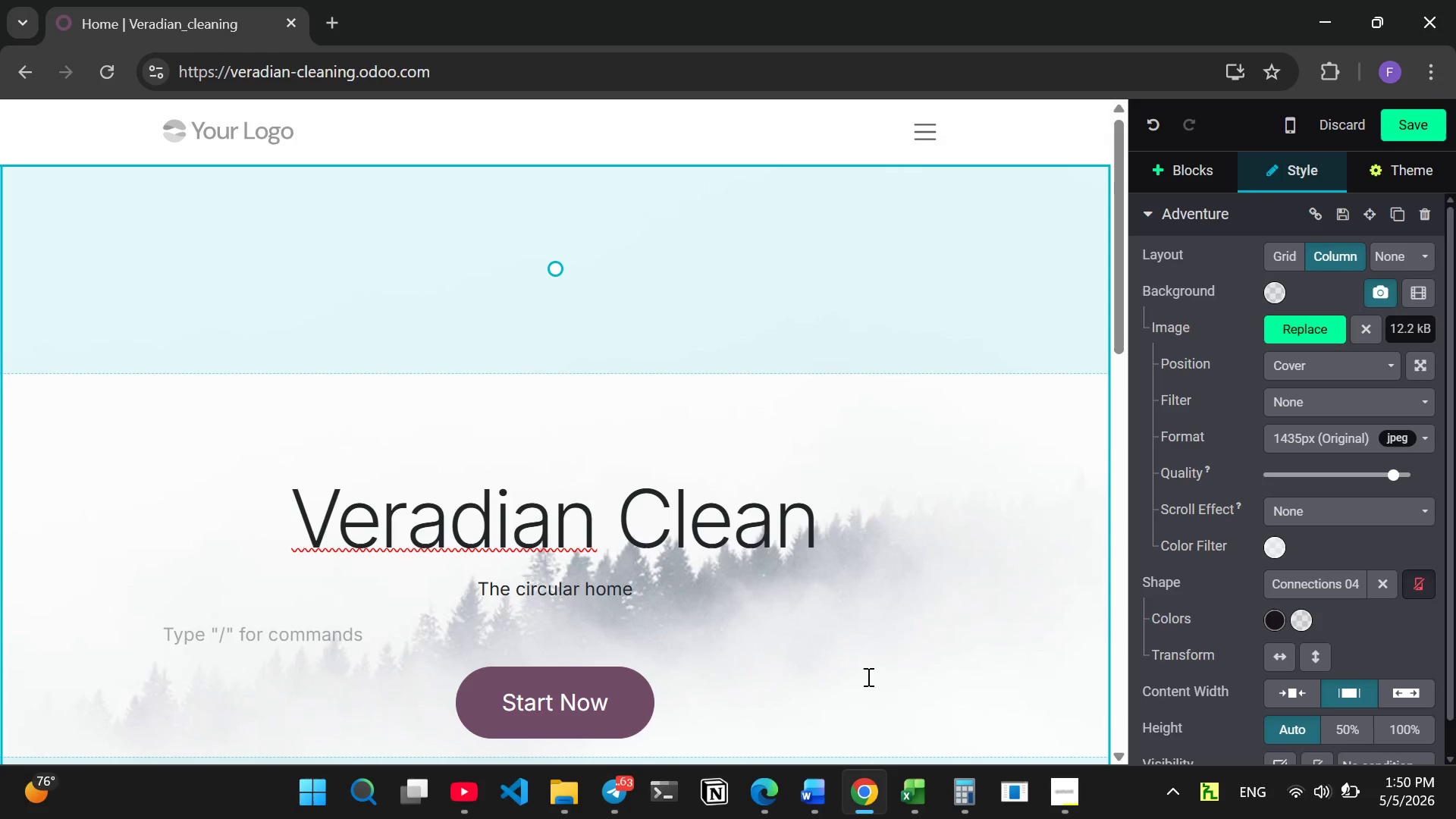 
left_click([864, 462])
 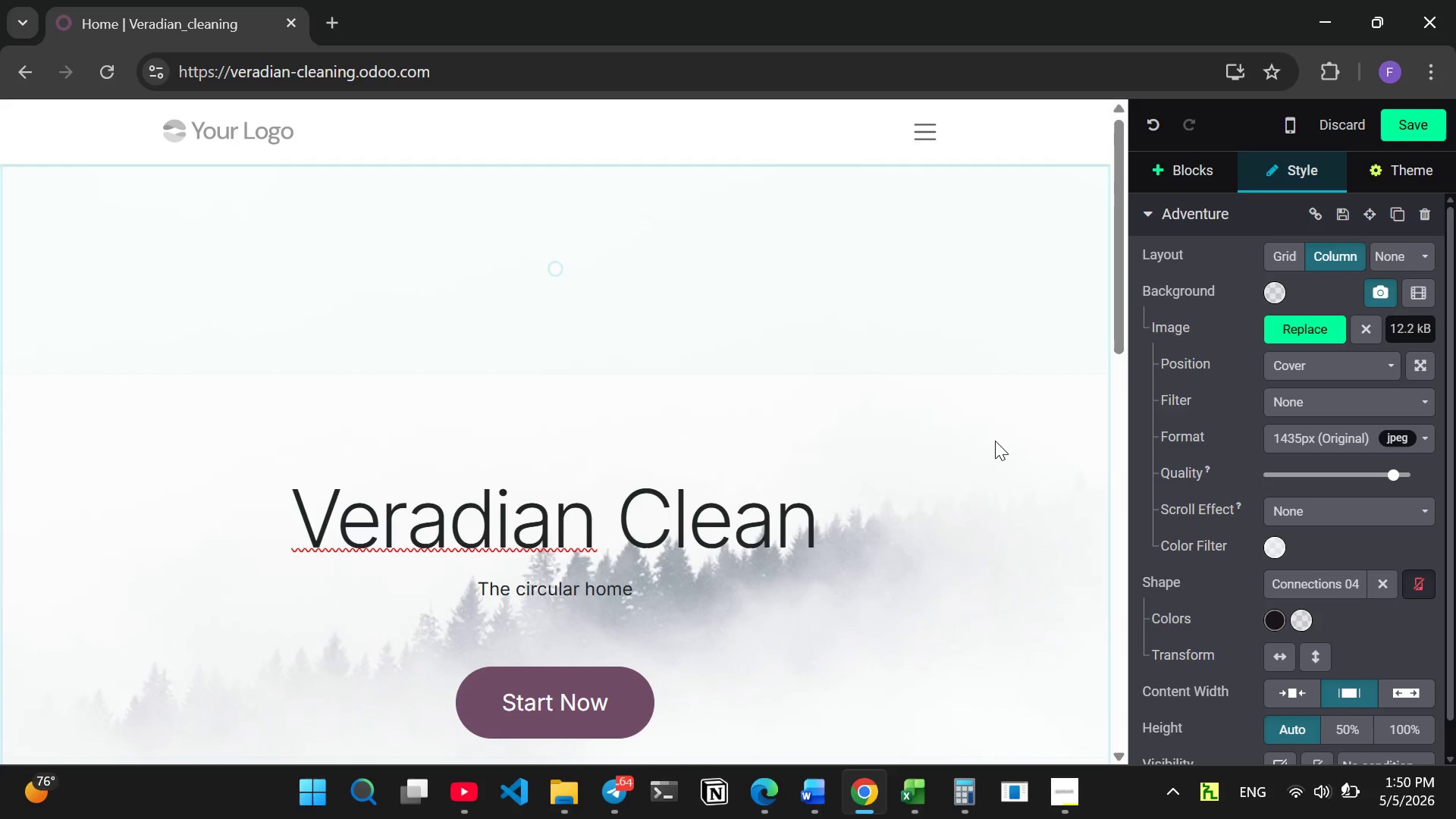 
wait(13.39)
 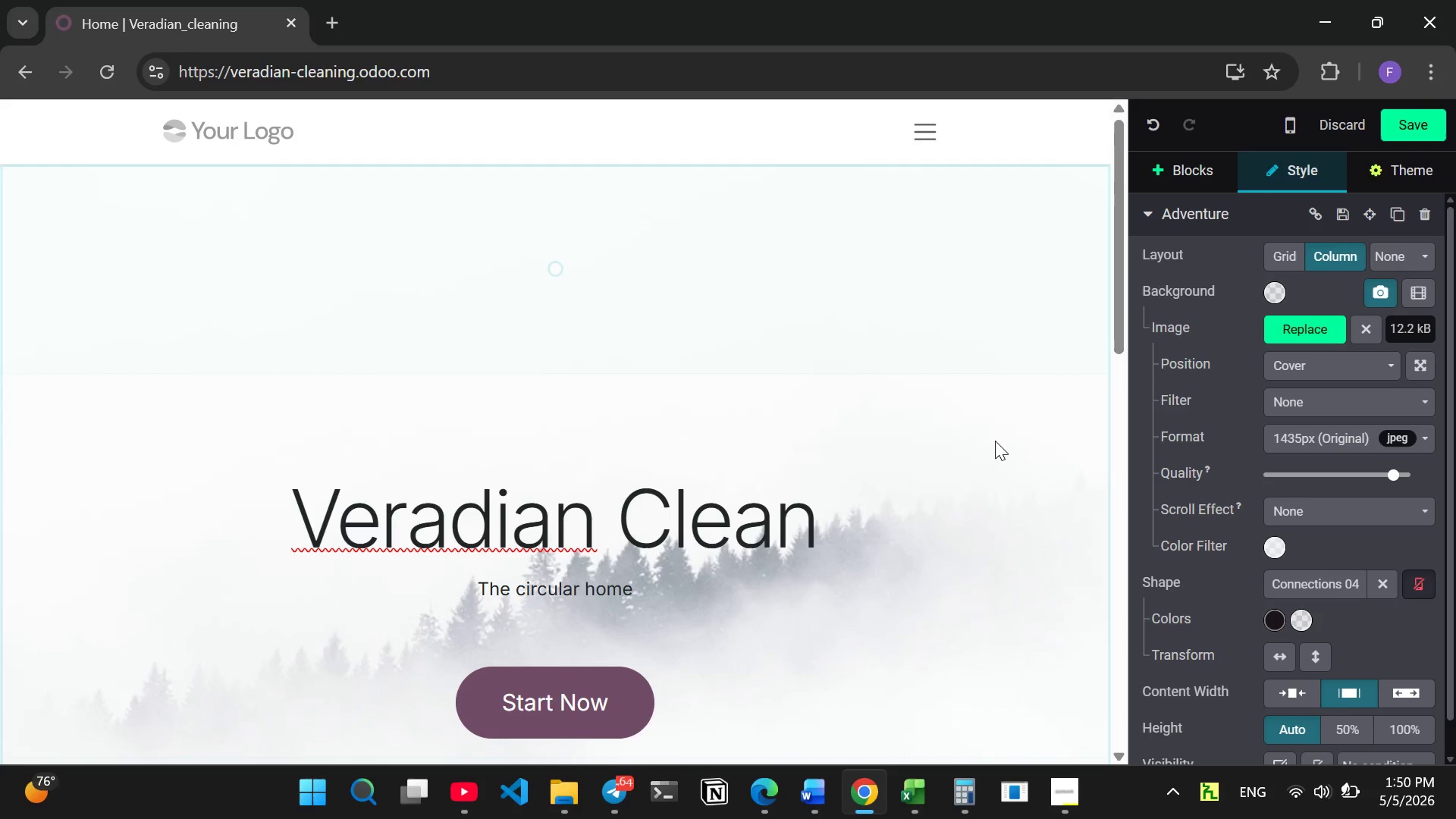 
left_click([1406, 121])
 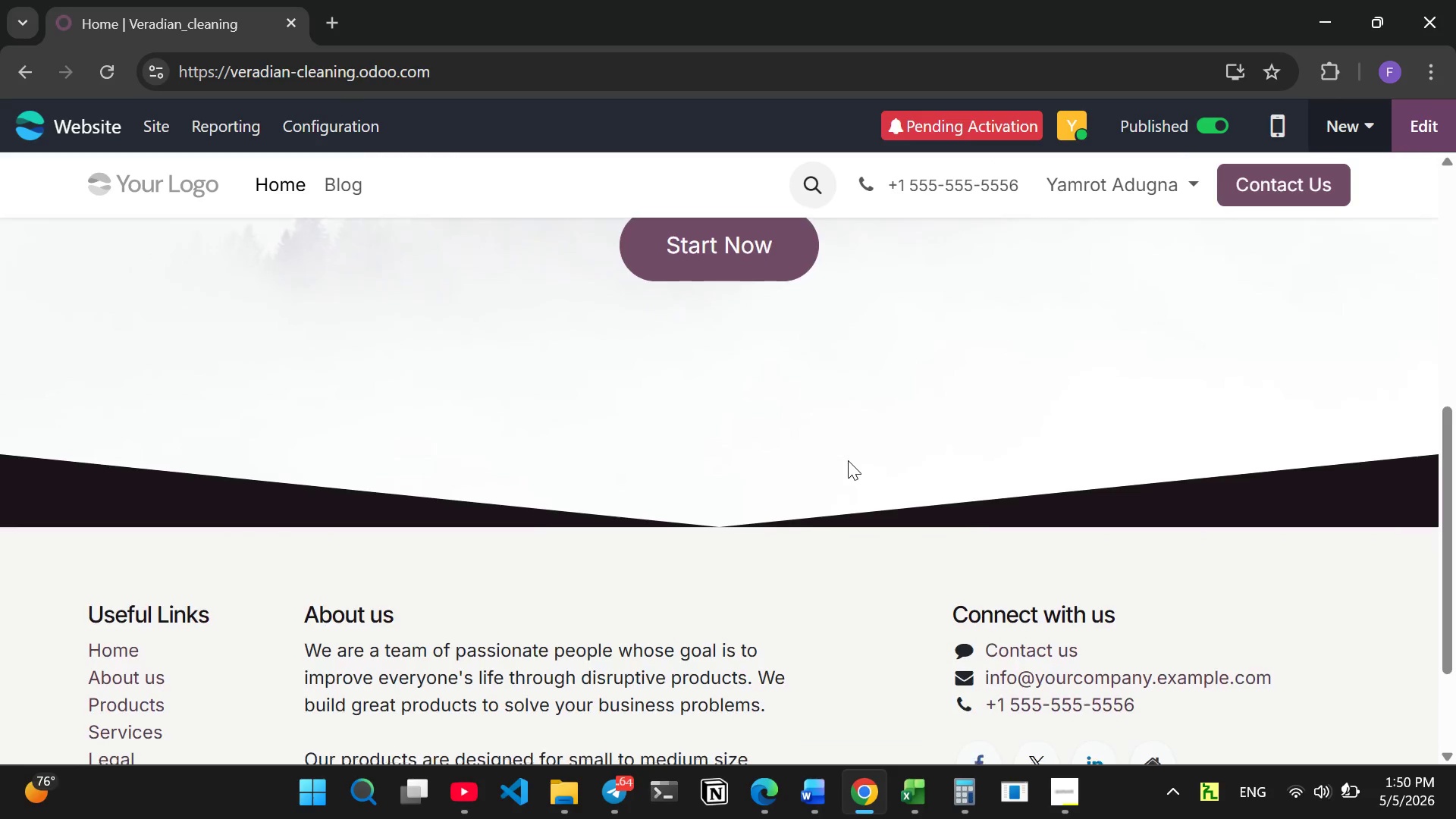 
wait(13.5)
 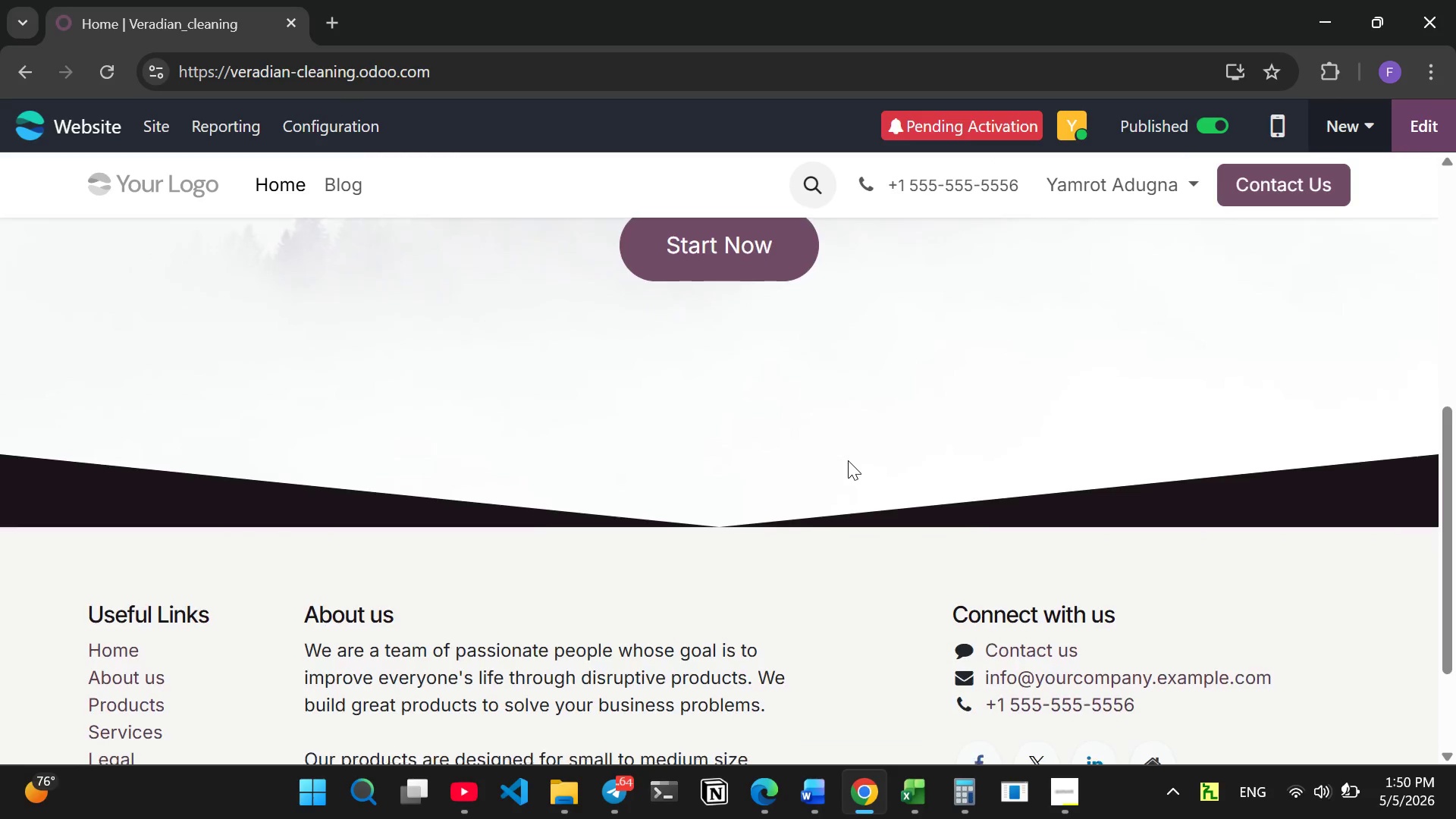 
left_click([350, 185])
 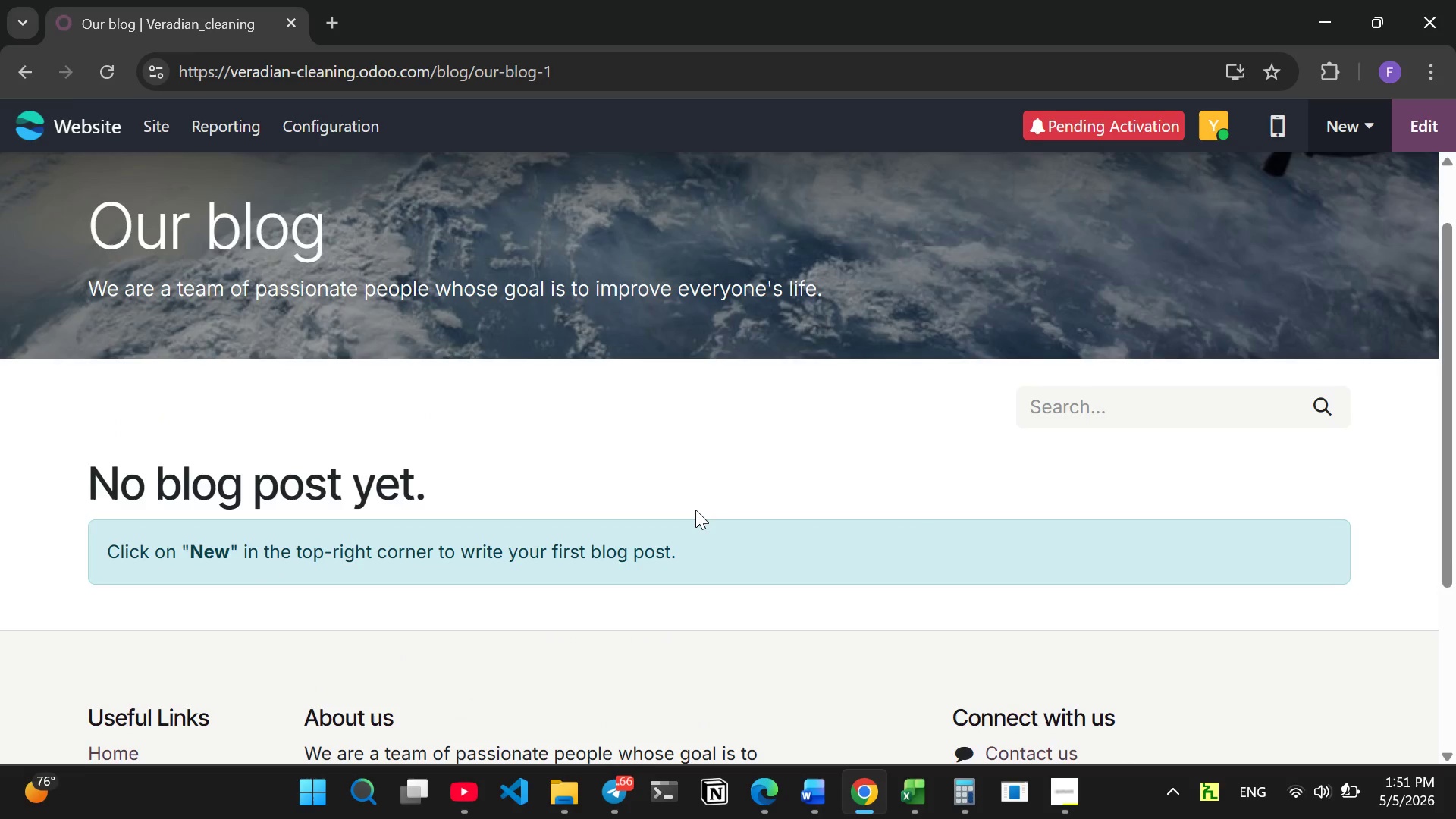 
wait(23.34)
 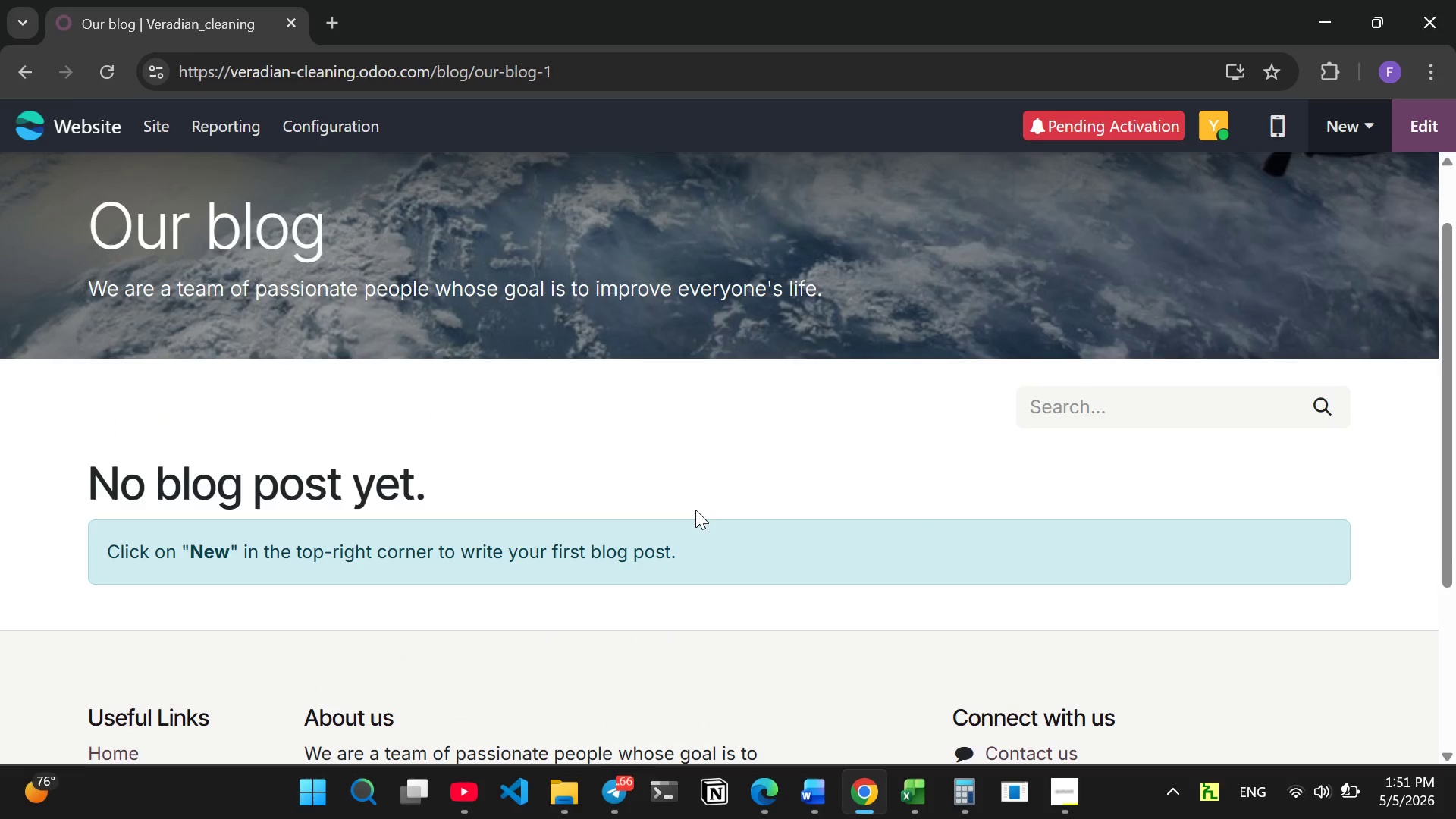 
left_click([1374, 115])
 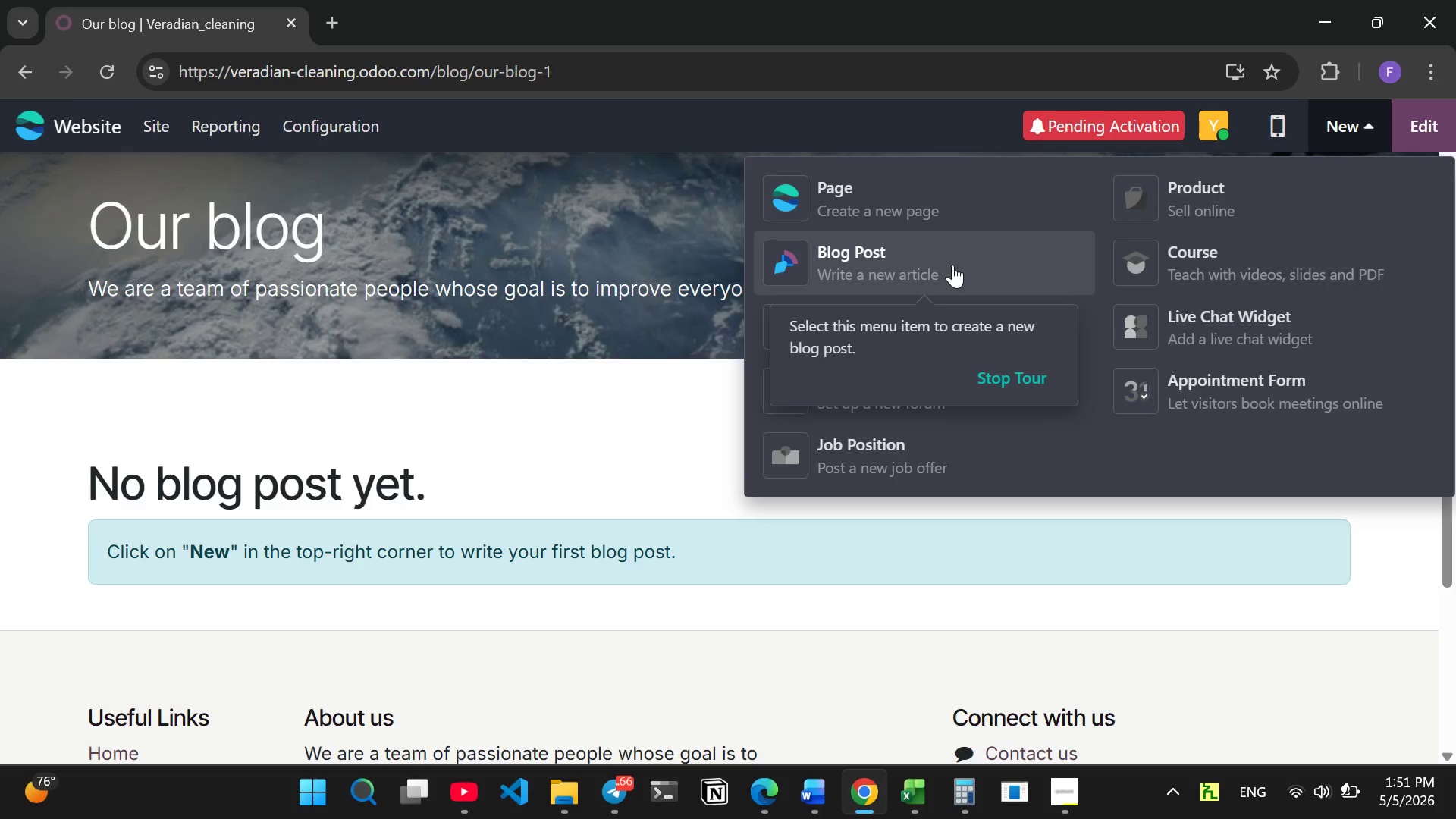 
left_click([952, 265])
 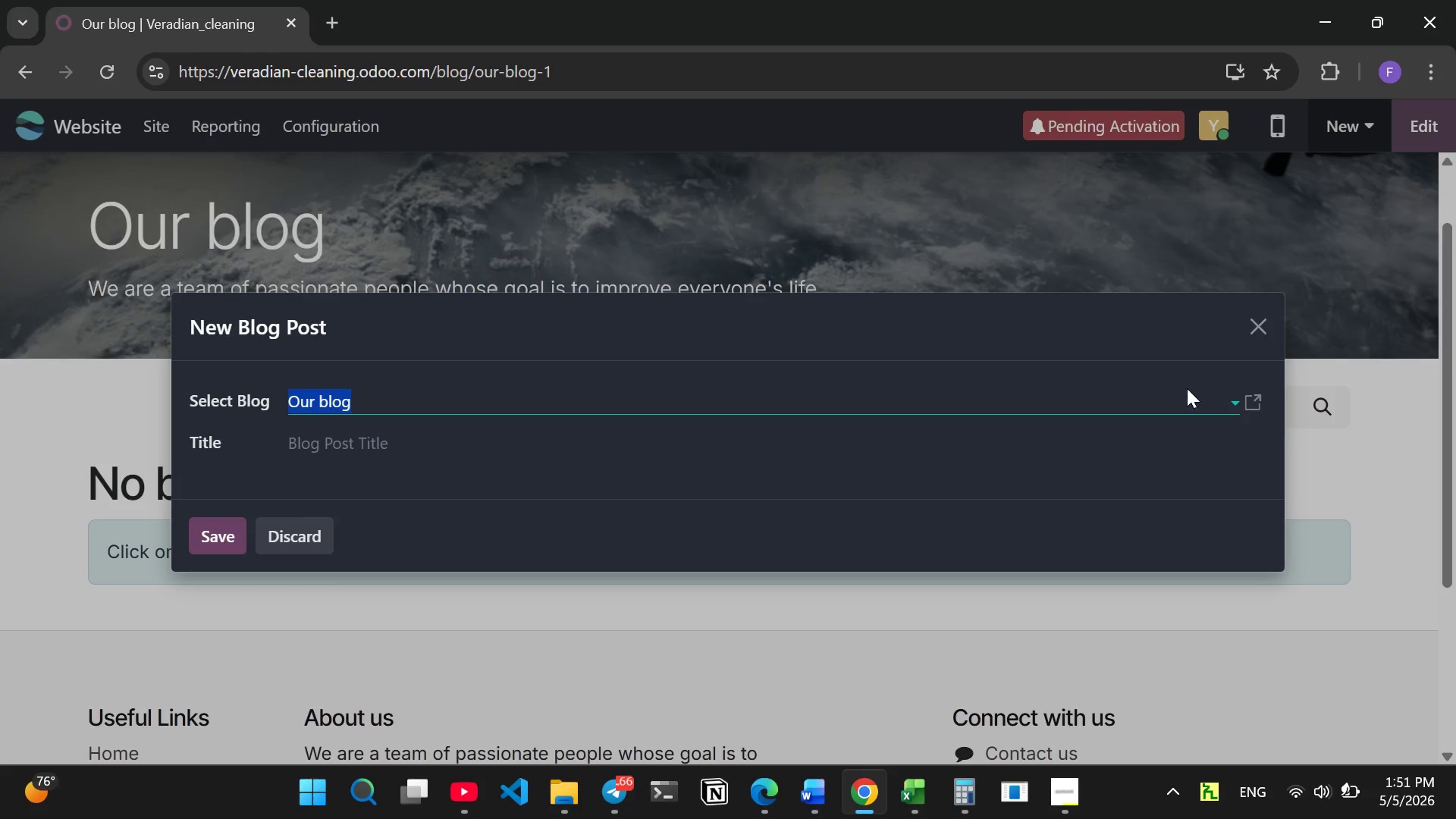 
left_click([1237, 406])
 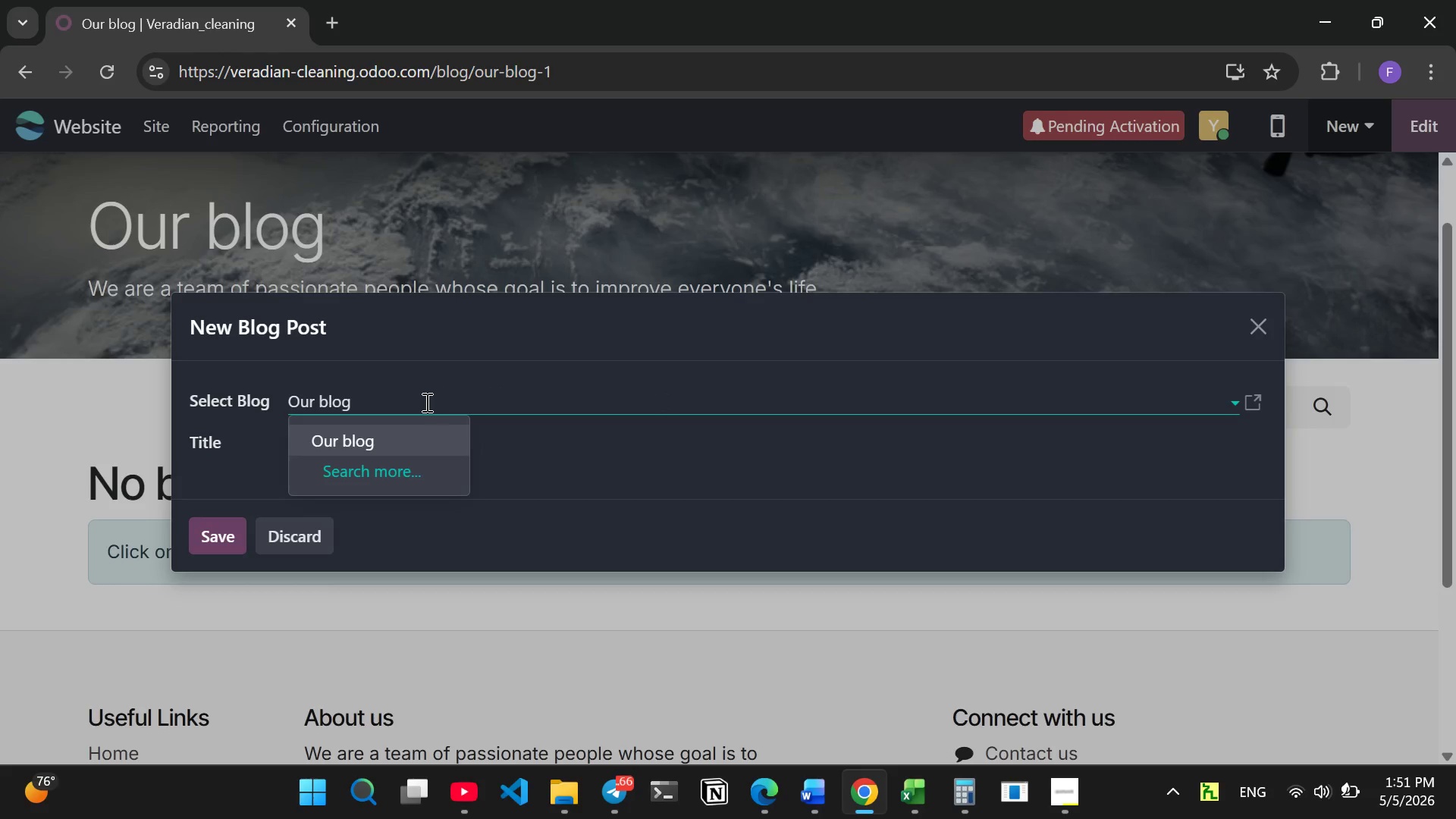 
left_click_drag(start_coordinate=[412, 400], to_coordinate=[221, 410])
 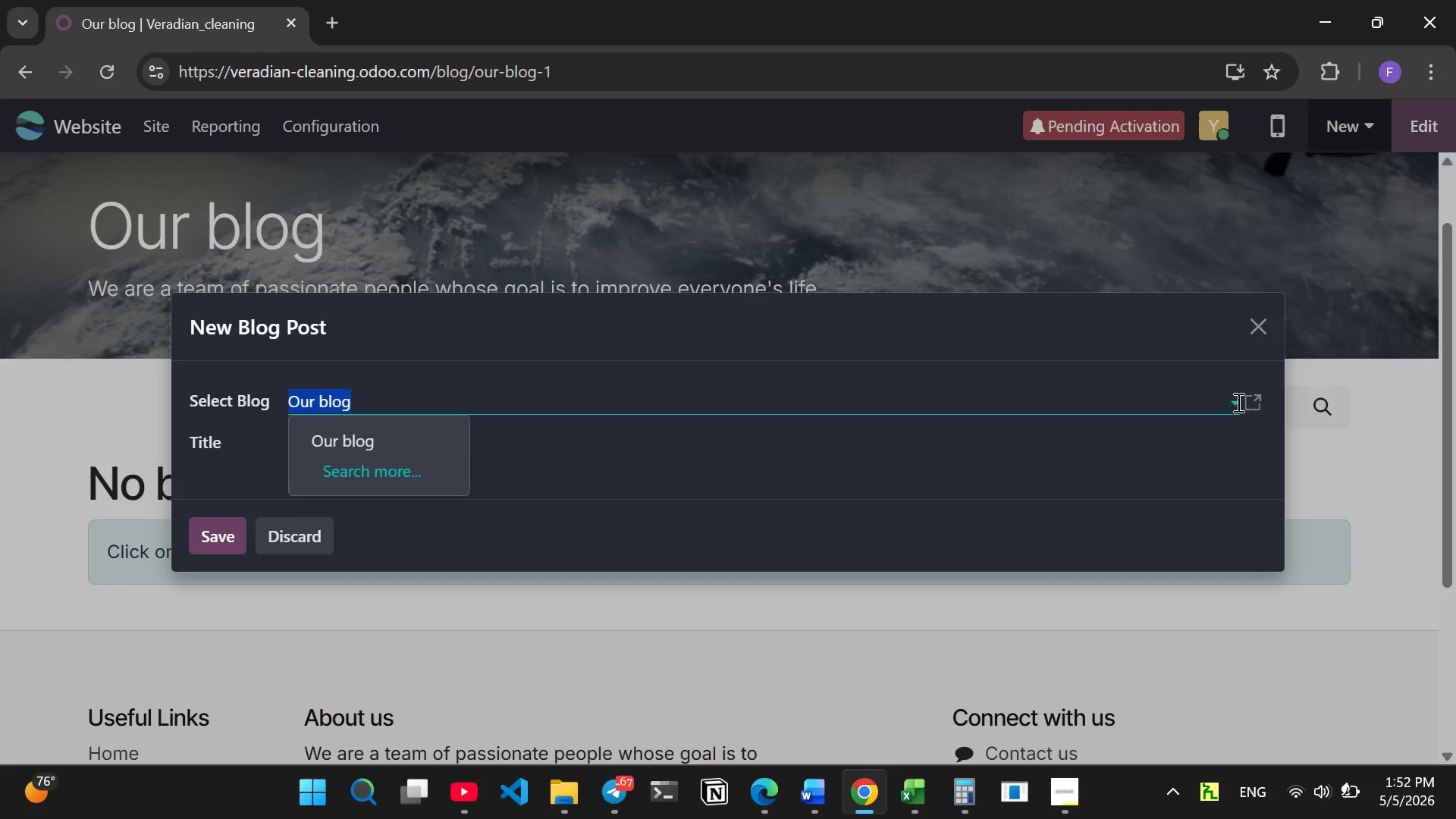 
wait(41.67)
 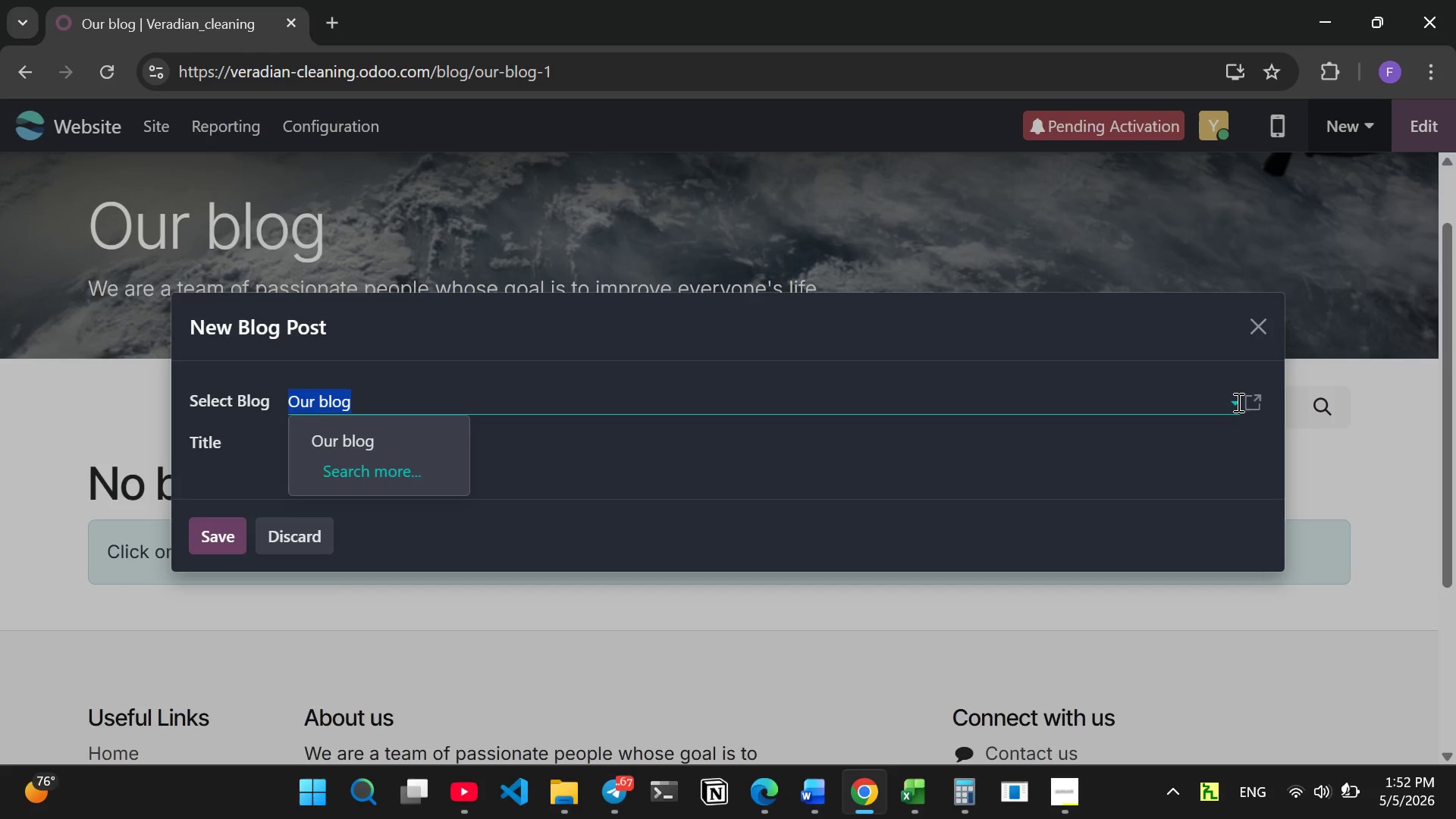 
left_click([1150, 475])
 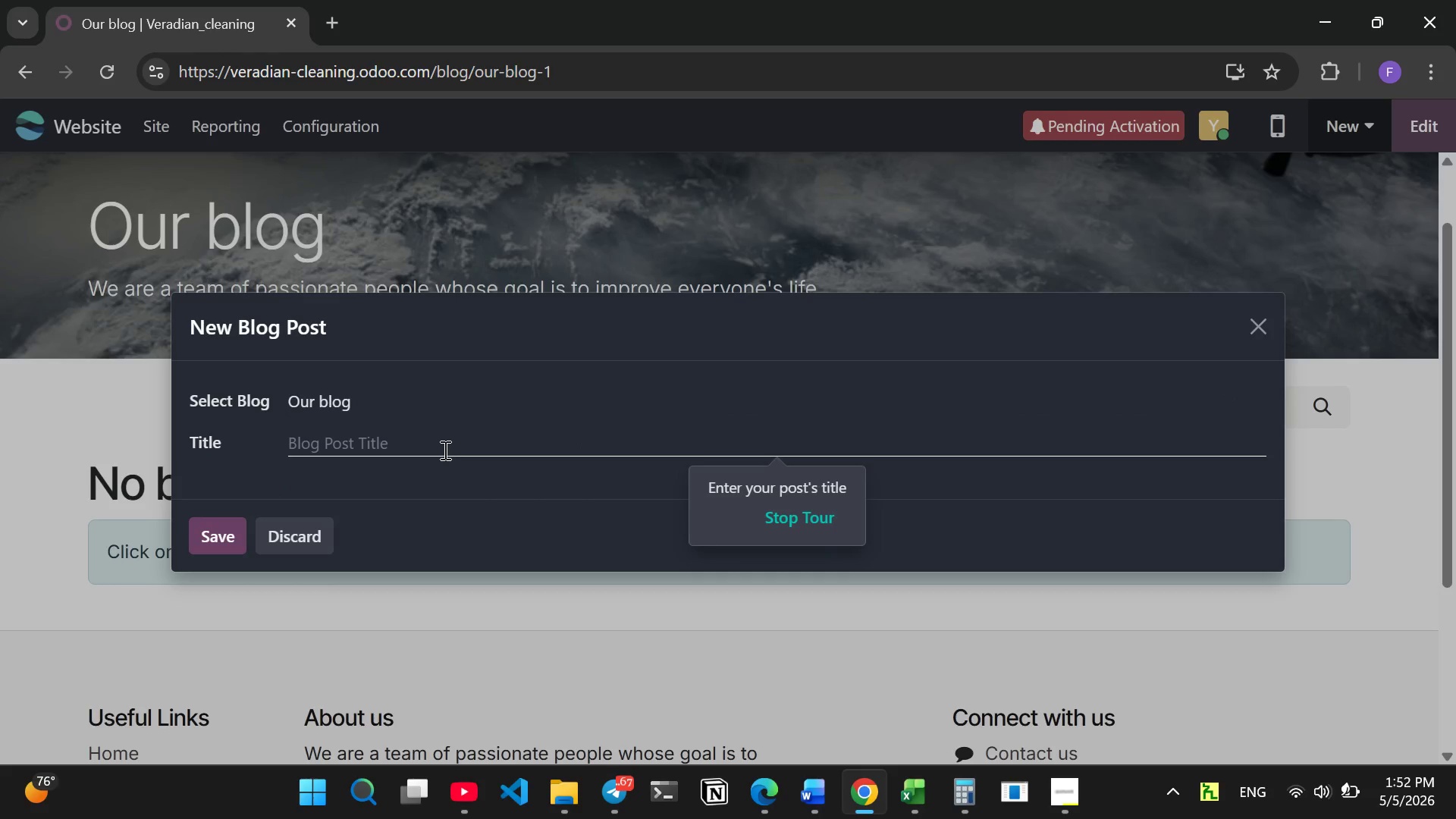 
left_click([441, 443])
 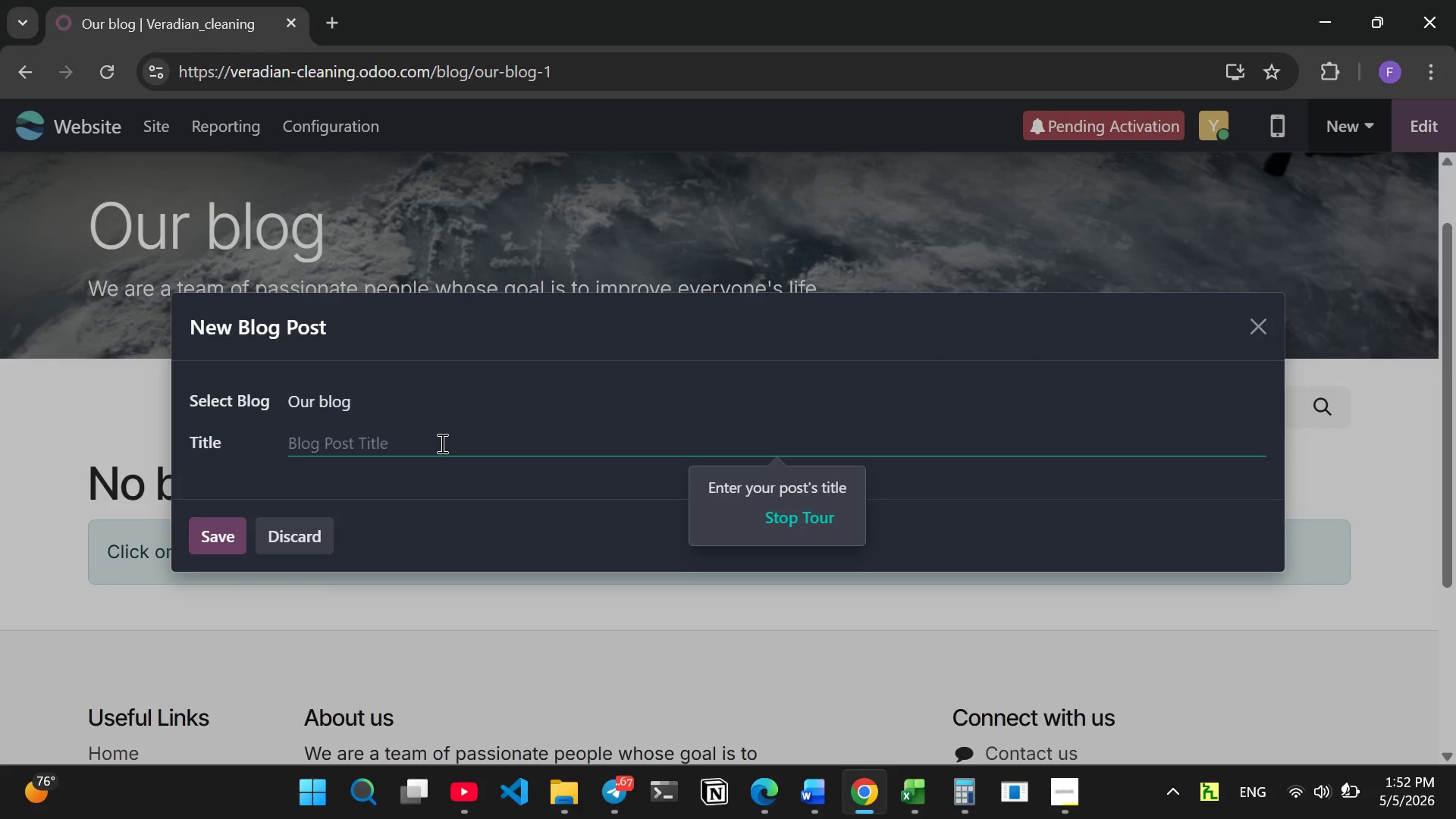 
wait(17.41)
 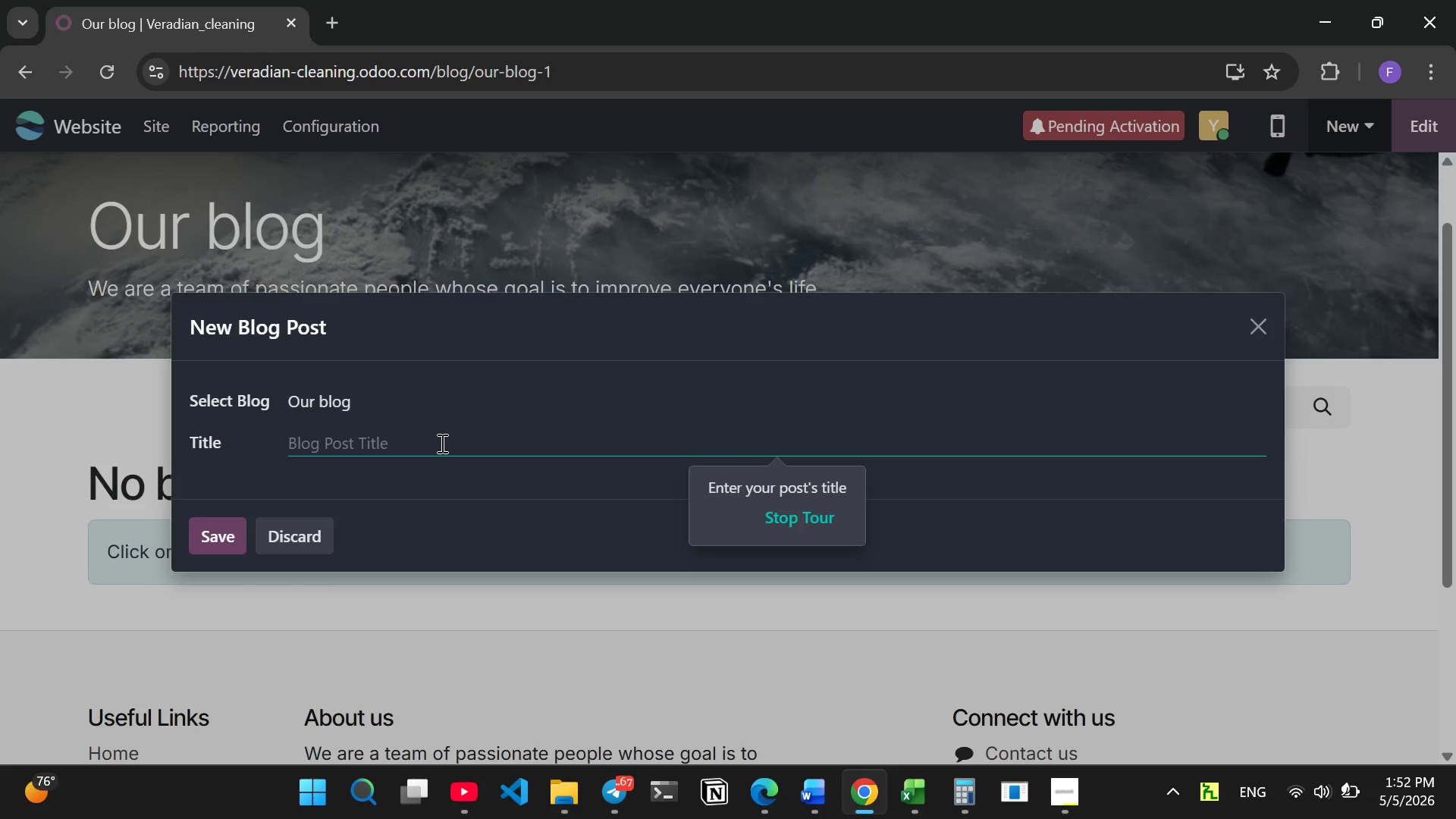 
left_click_drag(start_coordinate=[441, 443], to_coordinate=[1315, 334])
 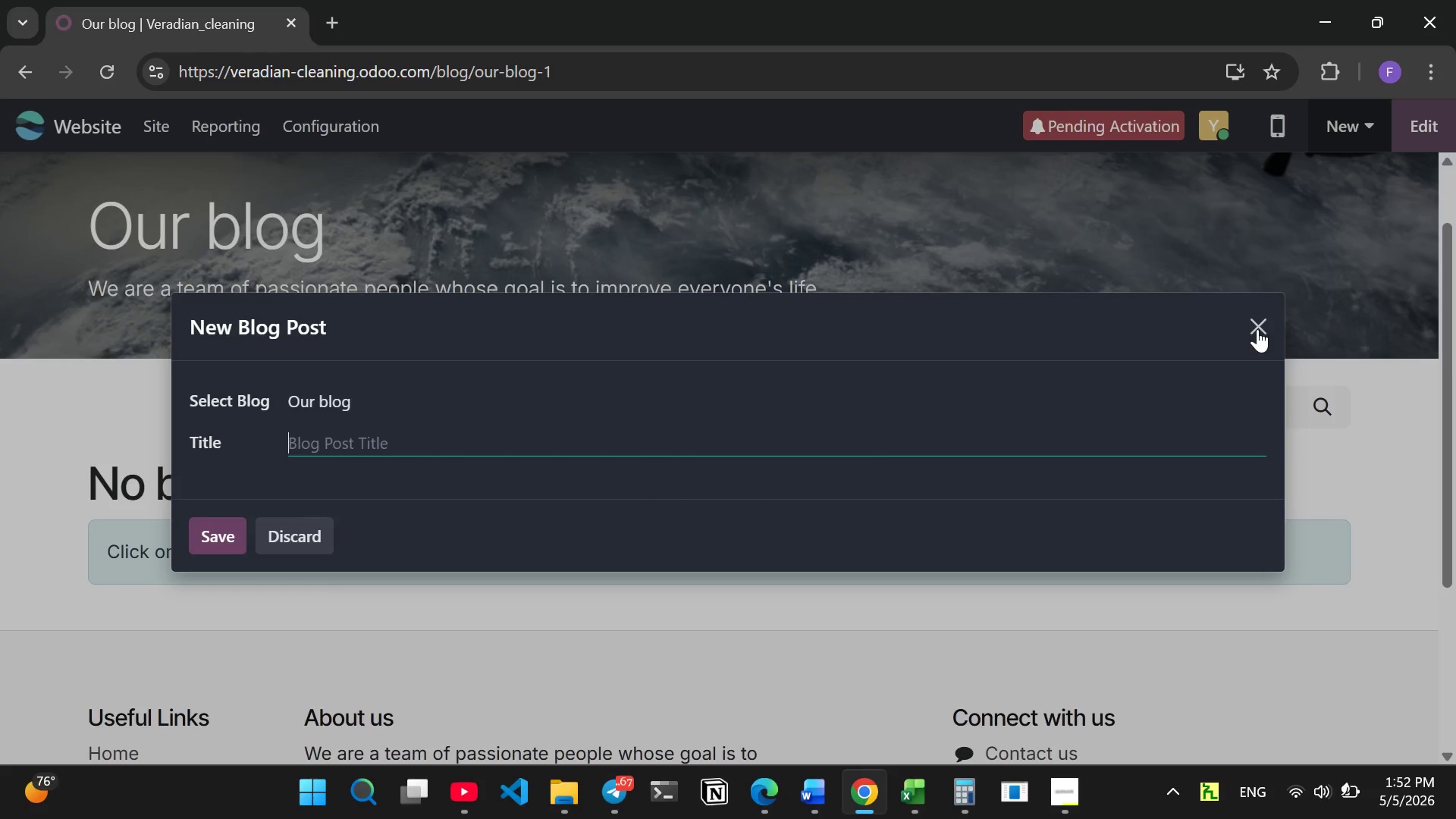 
left_click([1257, 329])
 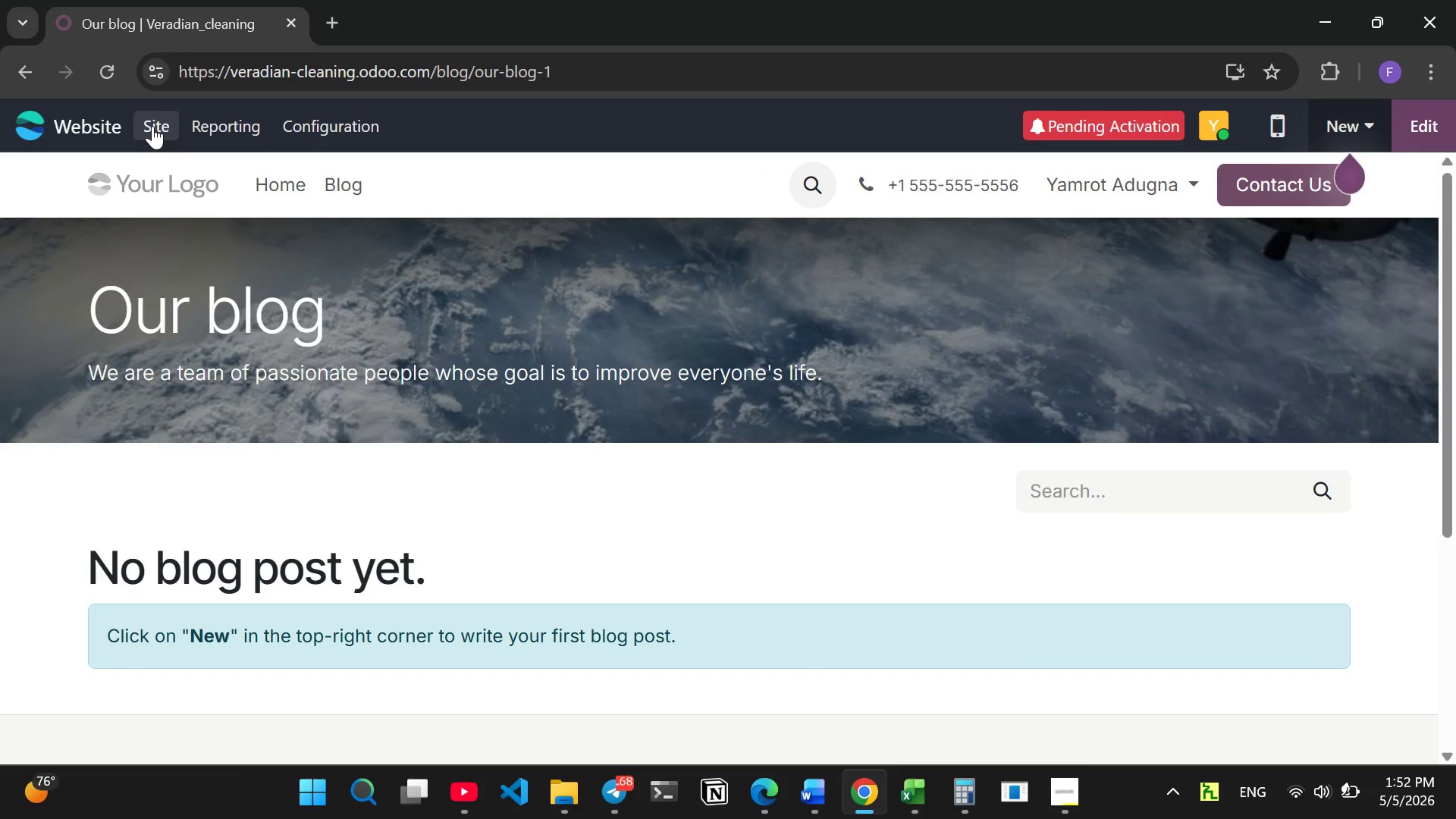 
left_click([99, 124])
 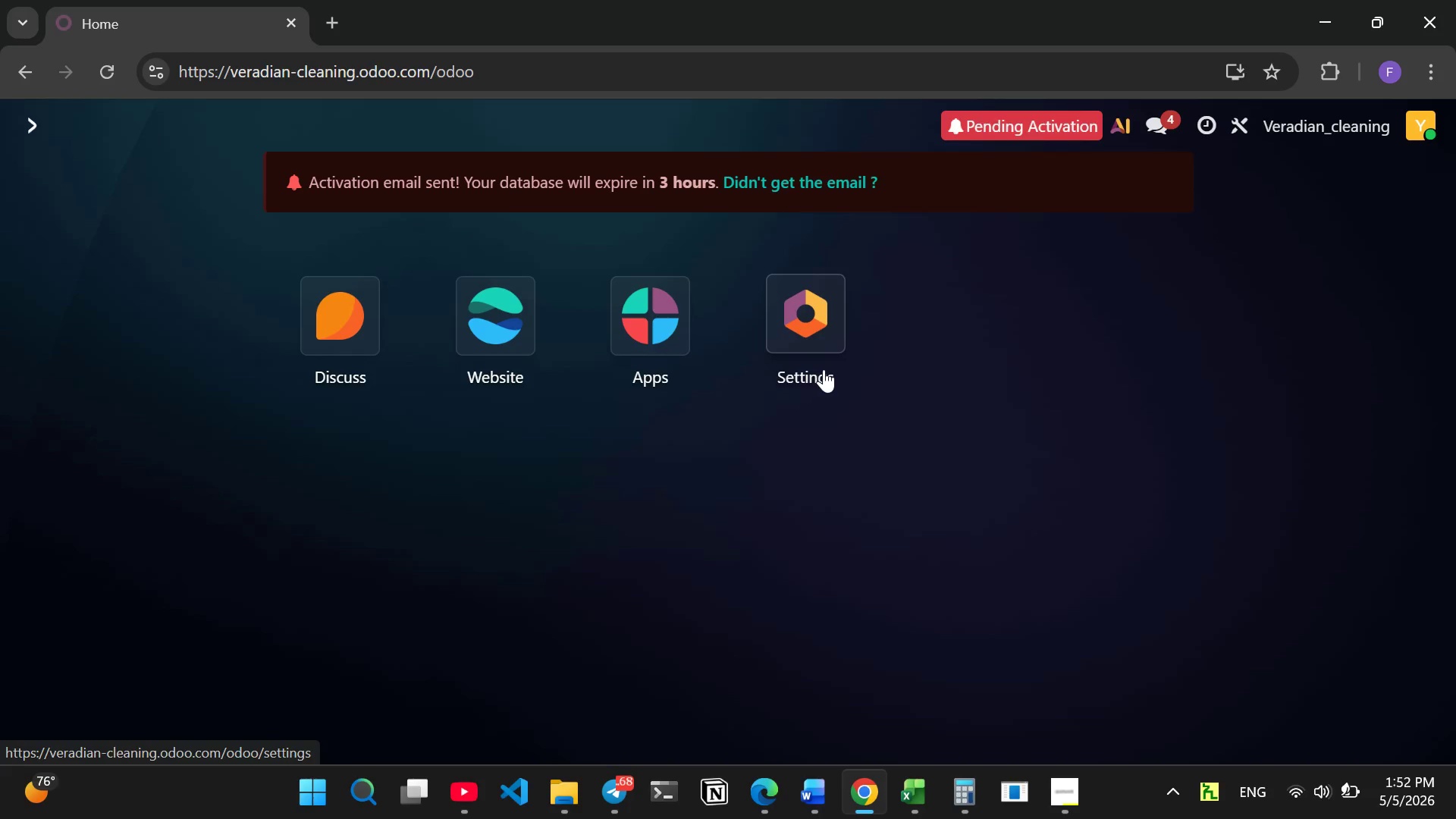 
wait(16.59)
 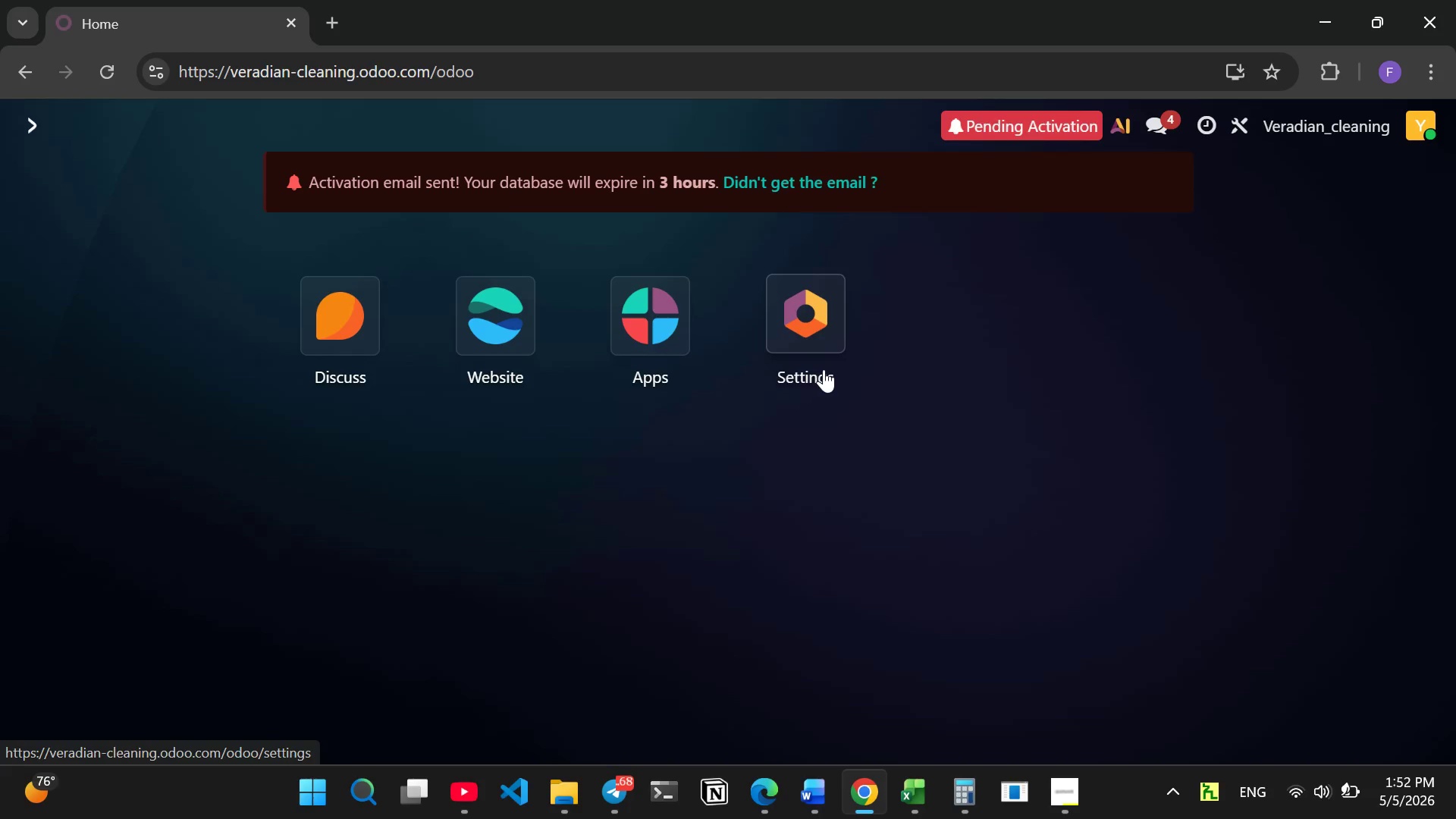 
left_click([519, 332])
 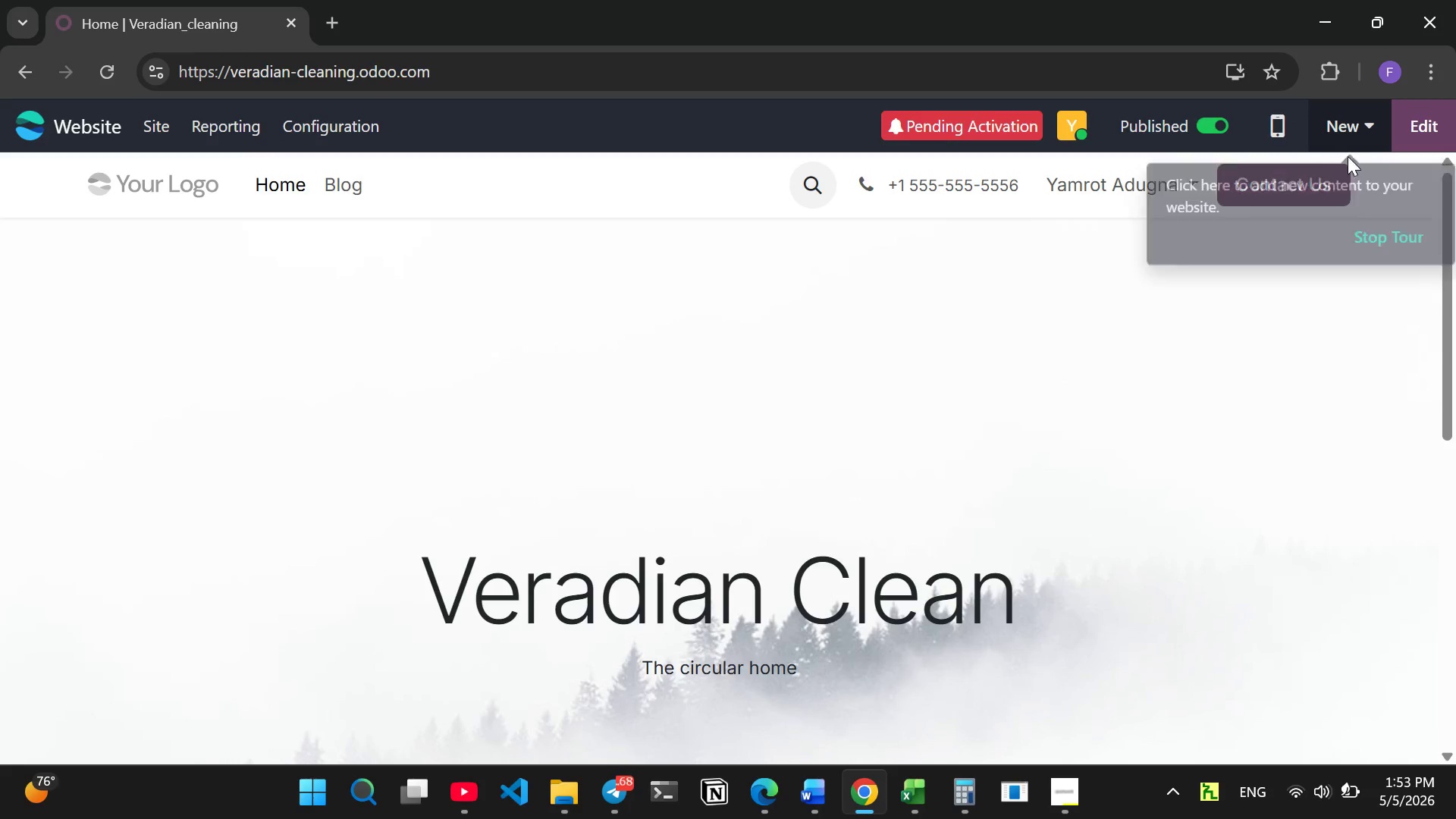 
wait(6.14)
 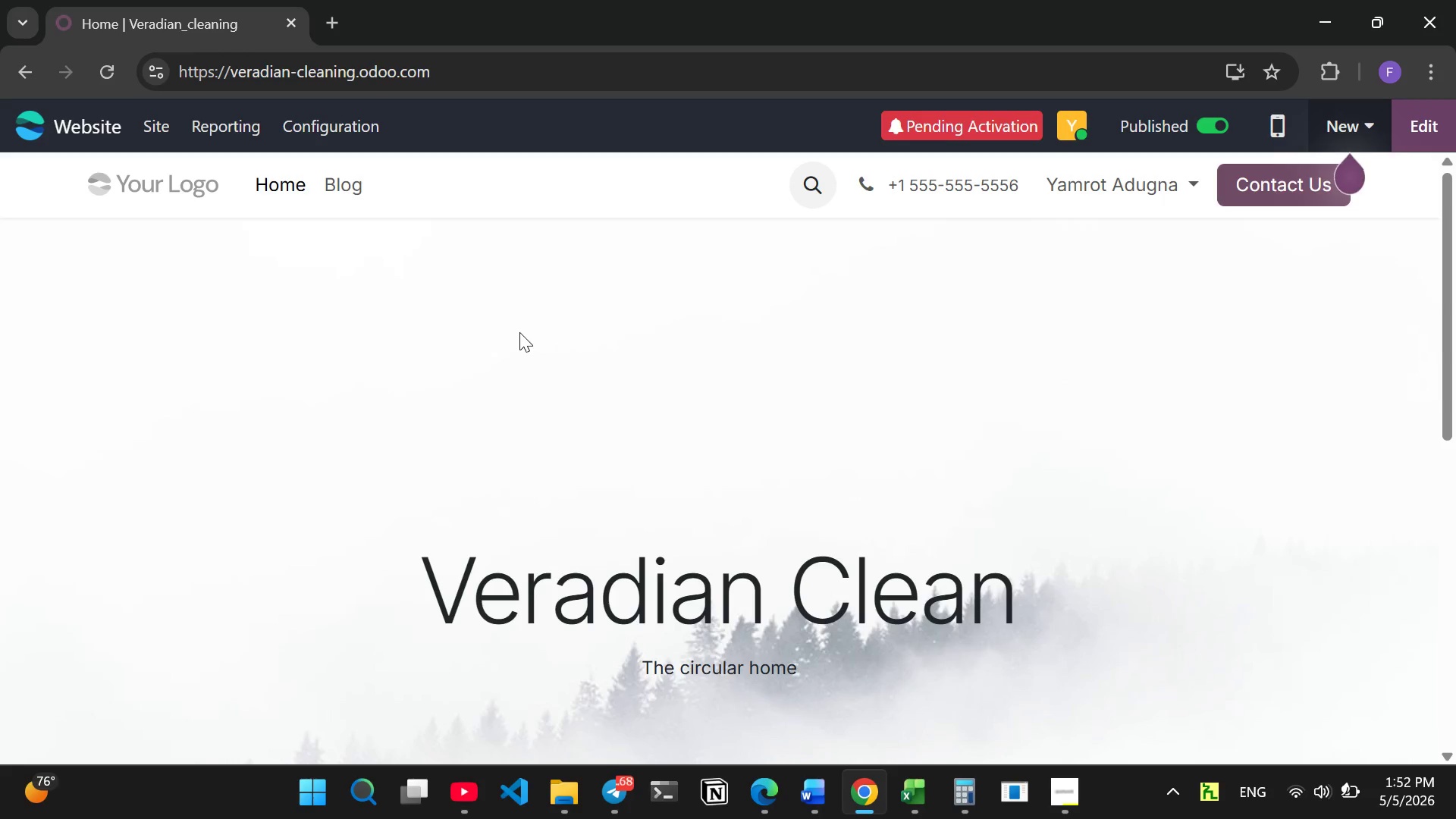 
left_click([1373, 128])
 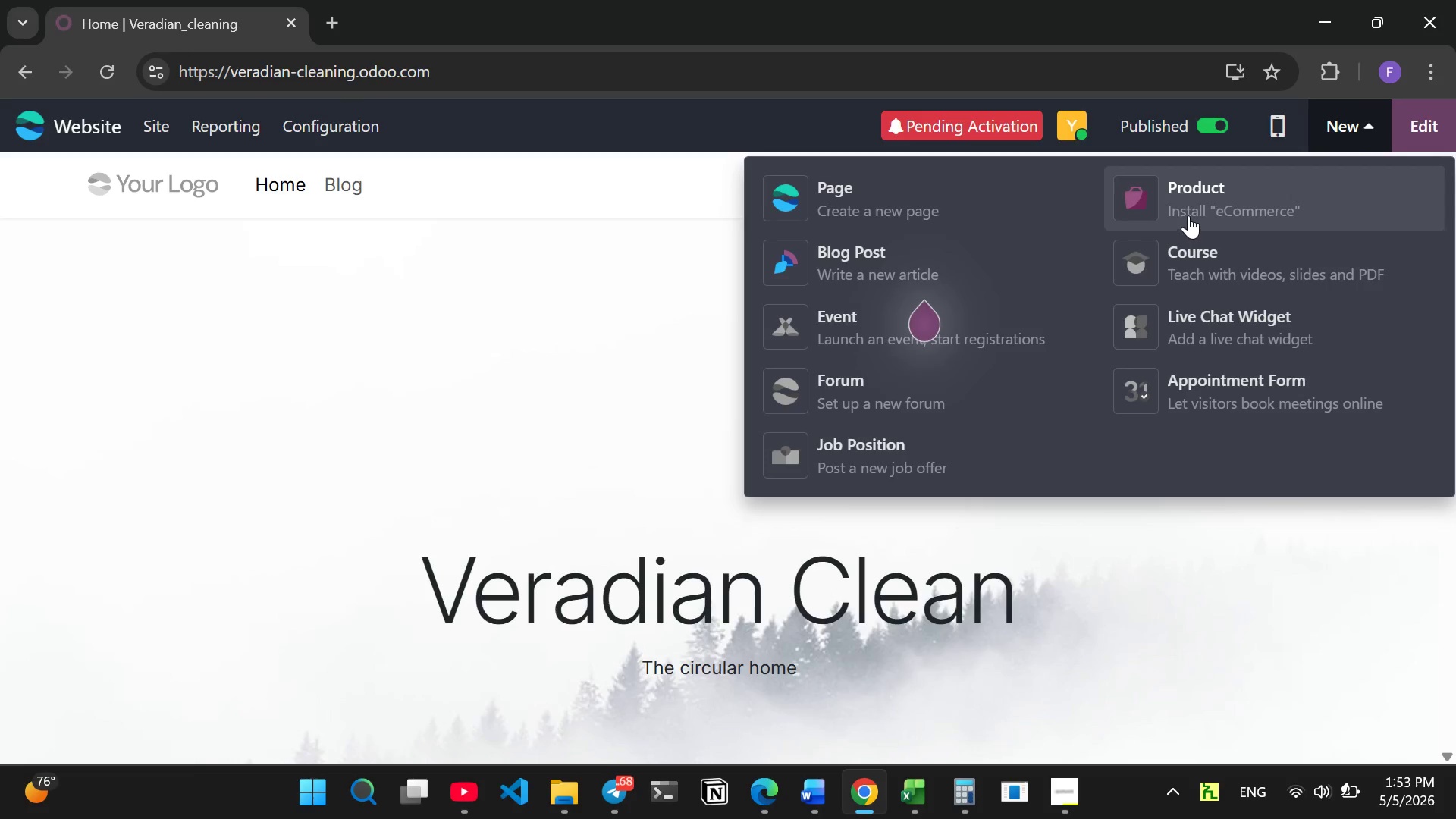 
wait(5.11)
 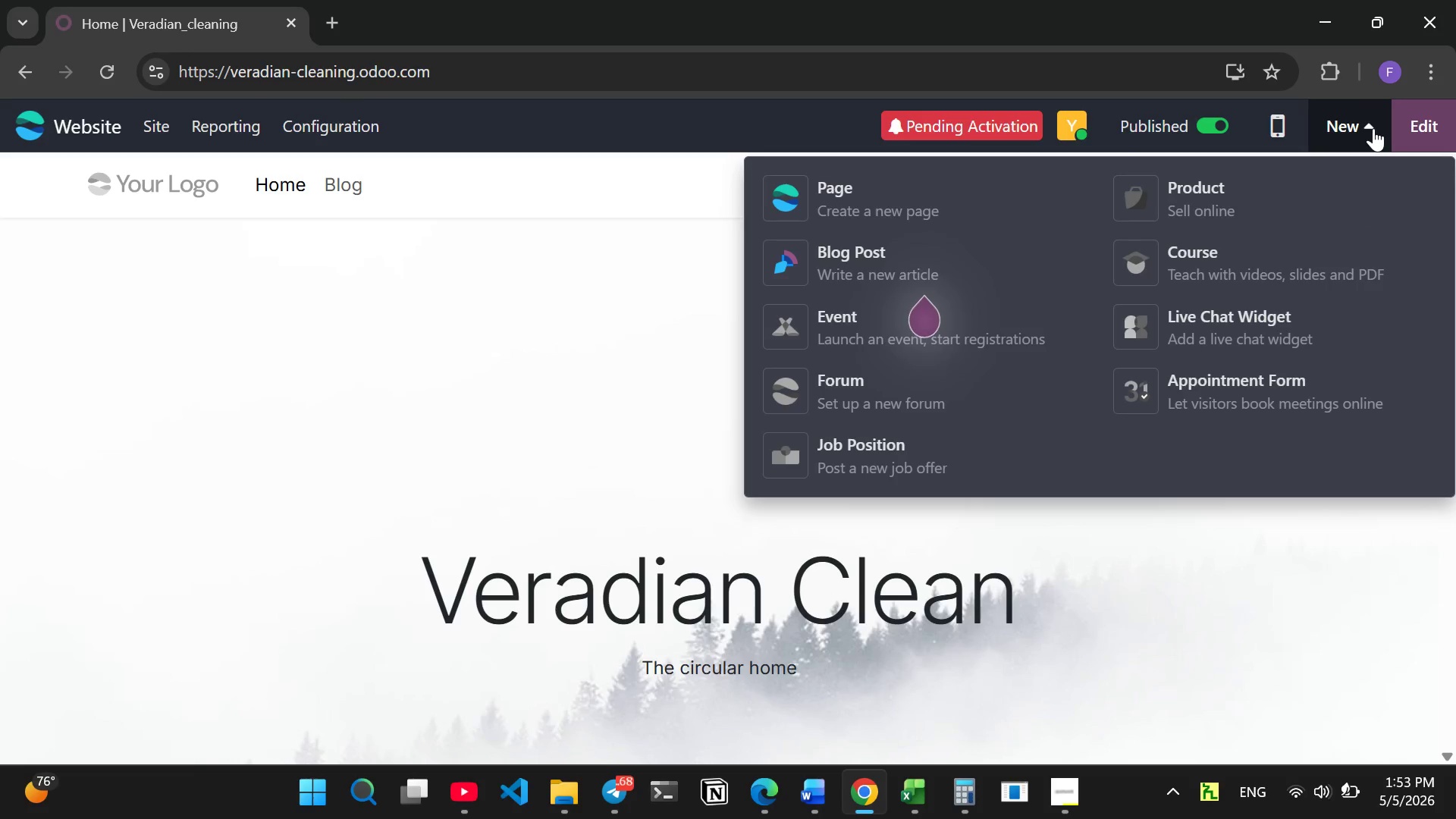 
left_click([1184, 210])
 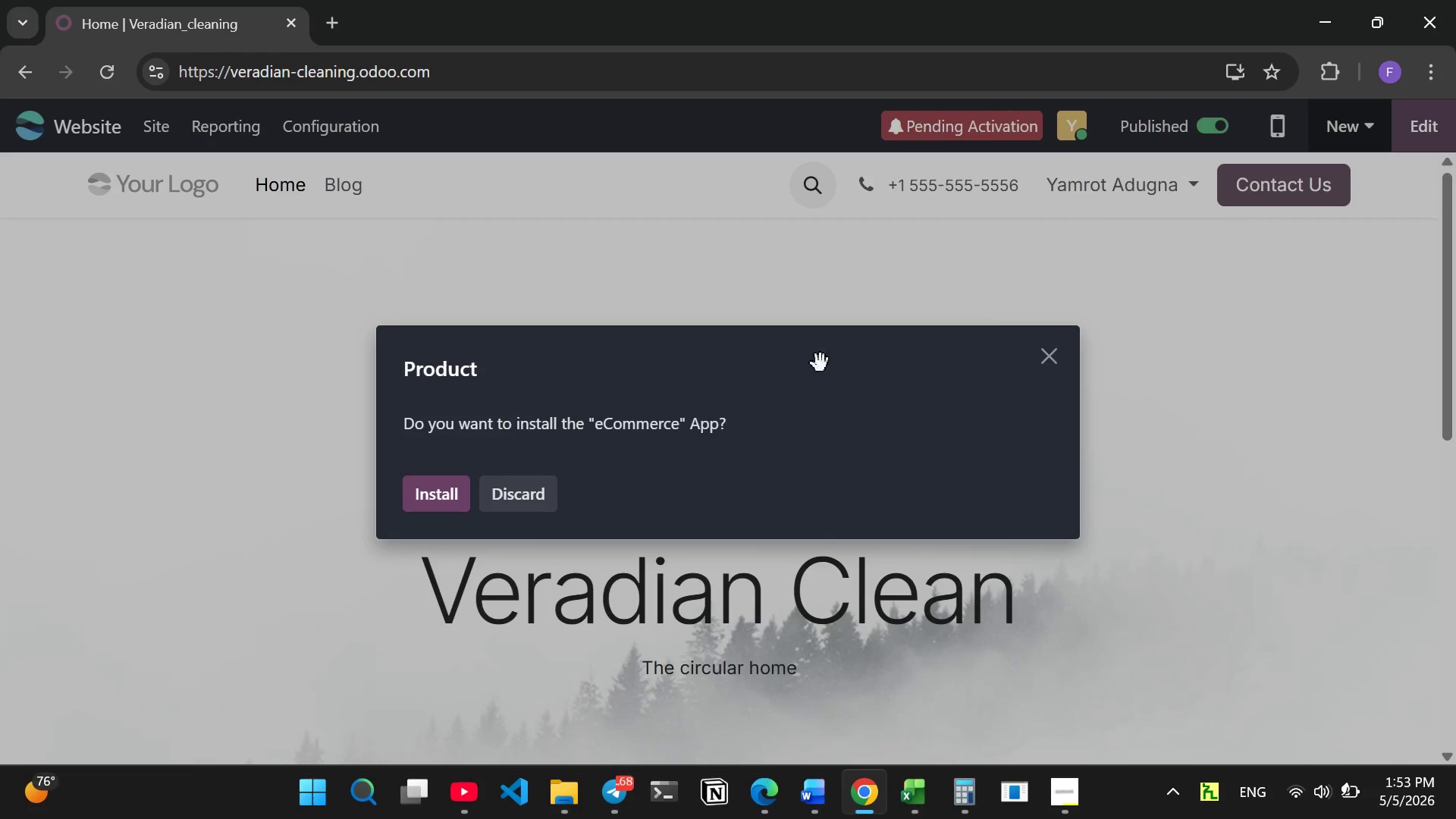 
left_click([435, 496])
 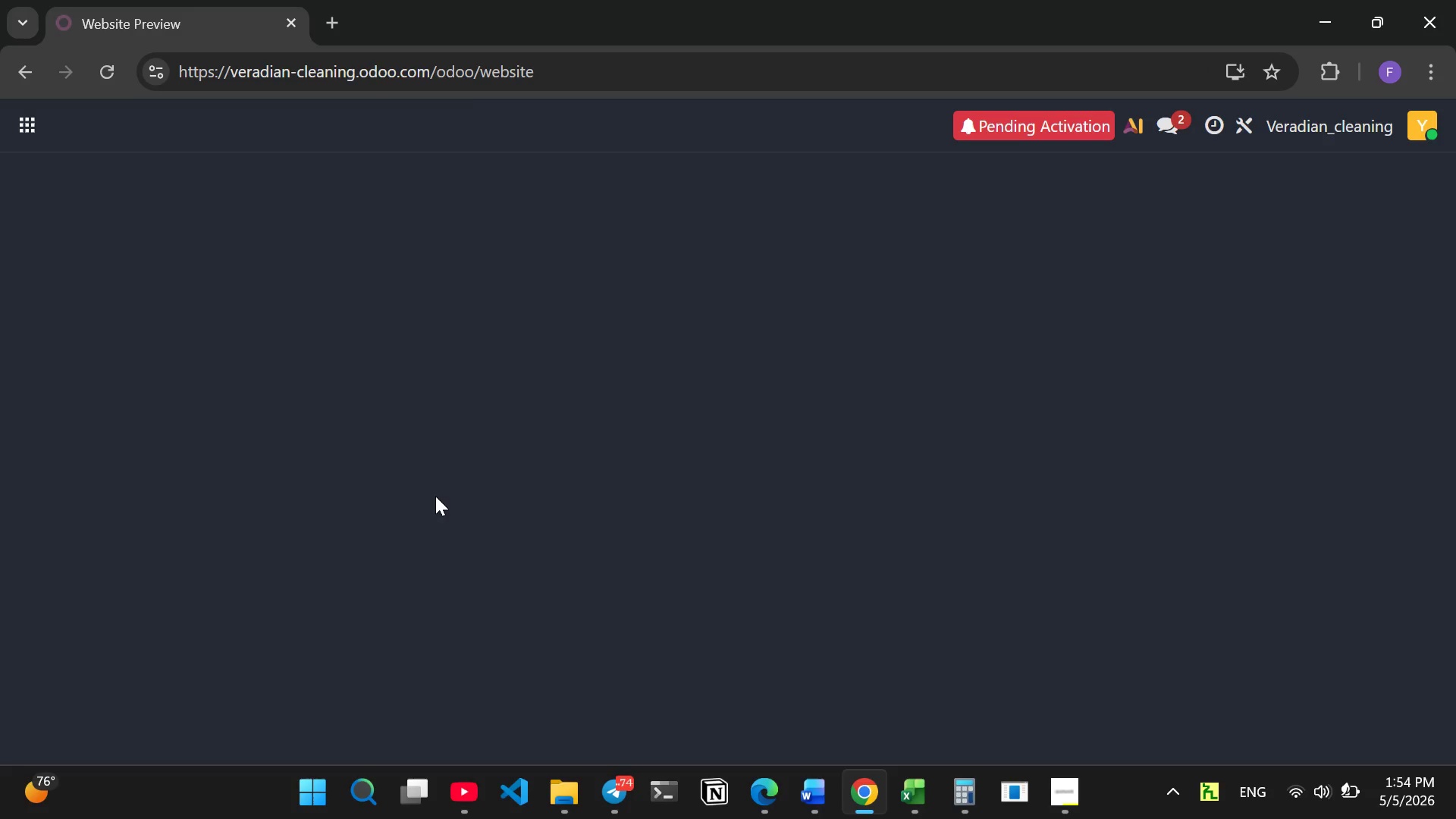 
wait(51.69)
 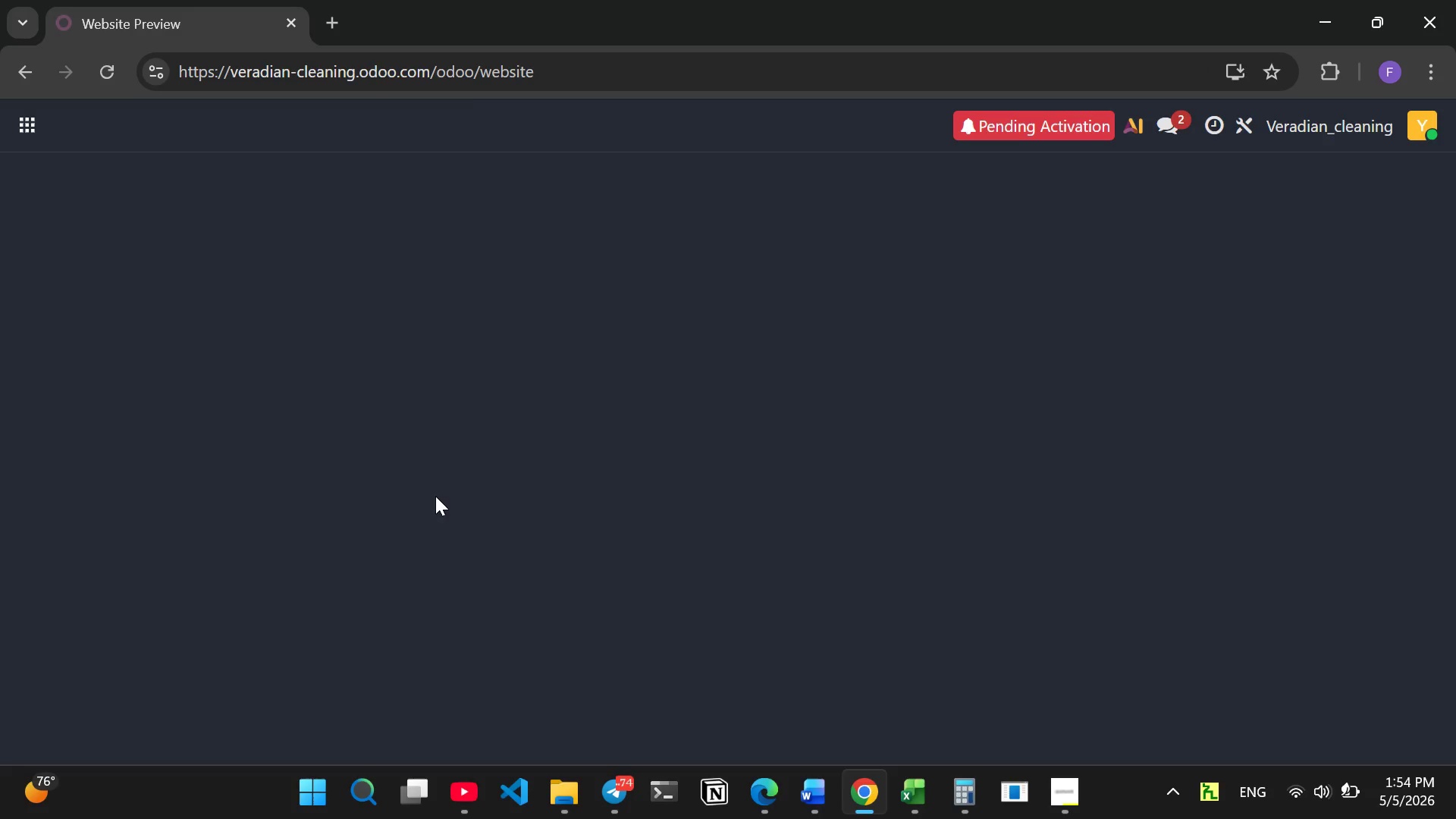 
left_click([229, 120])
 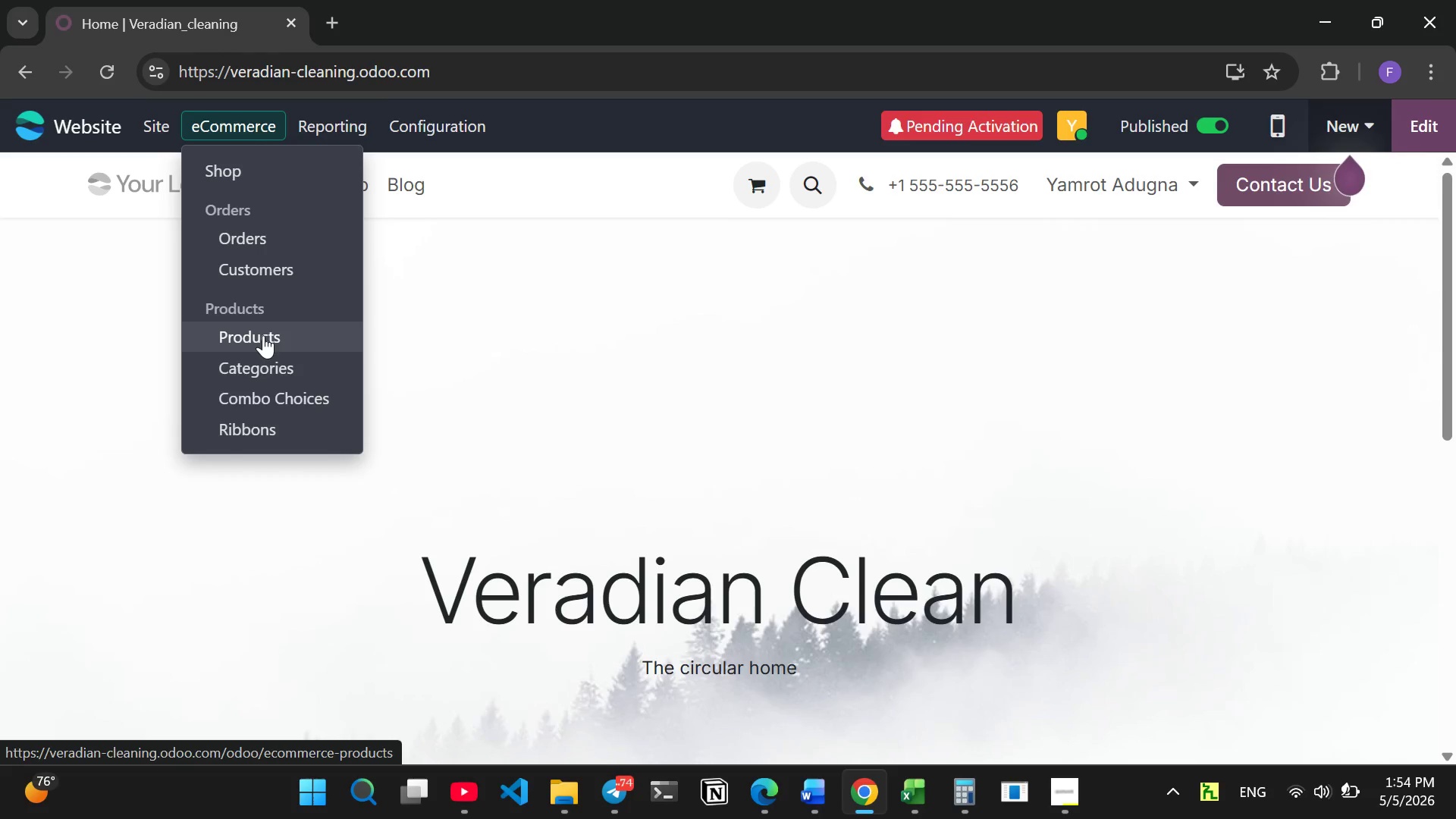 
wait(5.92)
 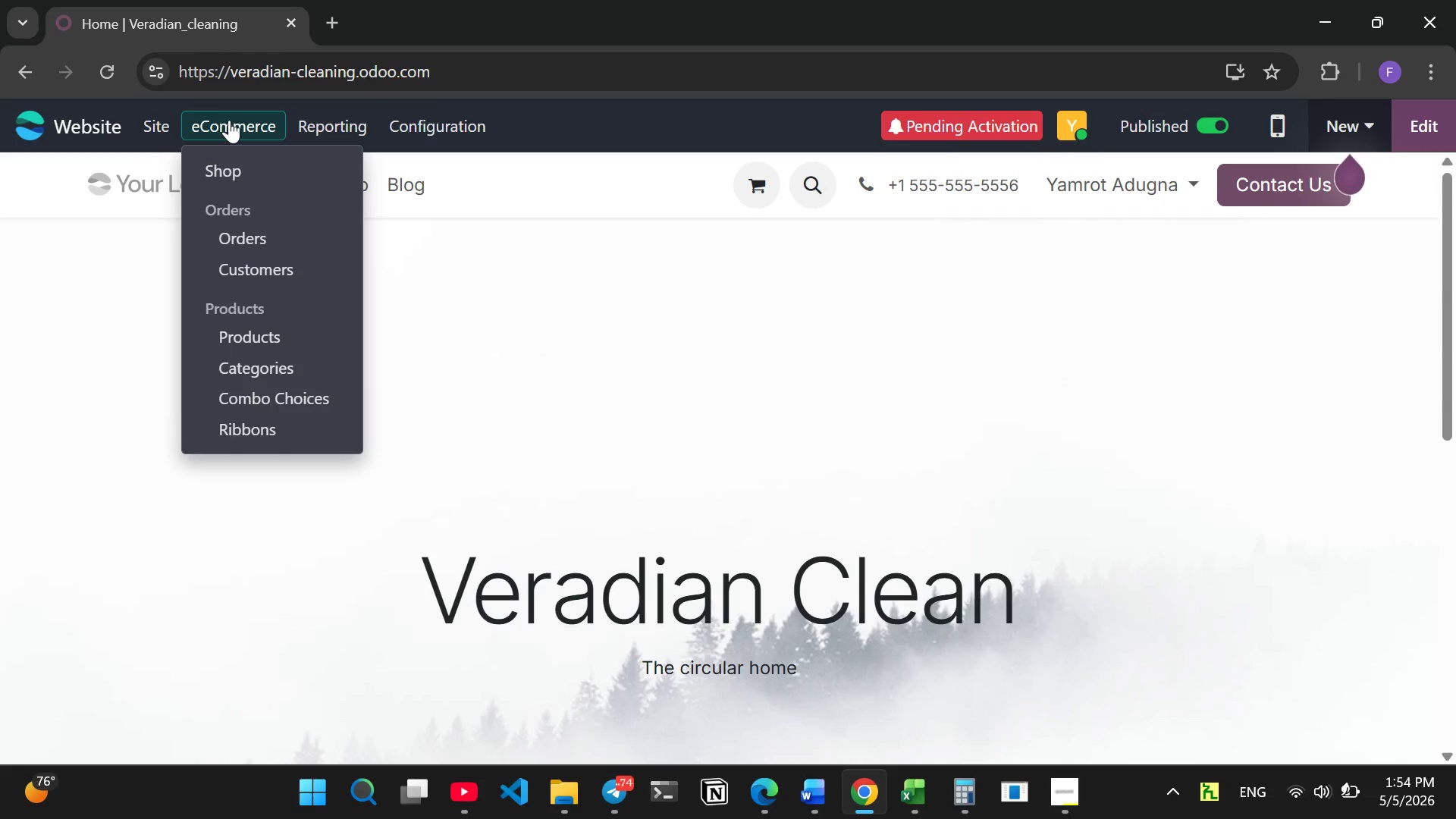 
left_click([263, 335])
 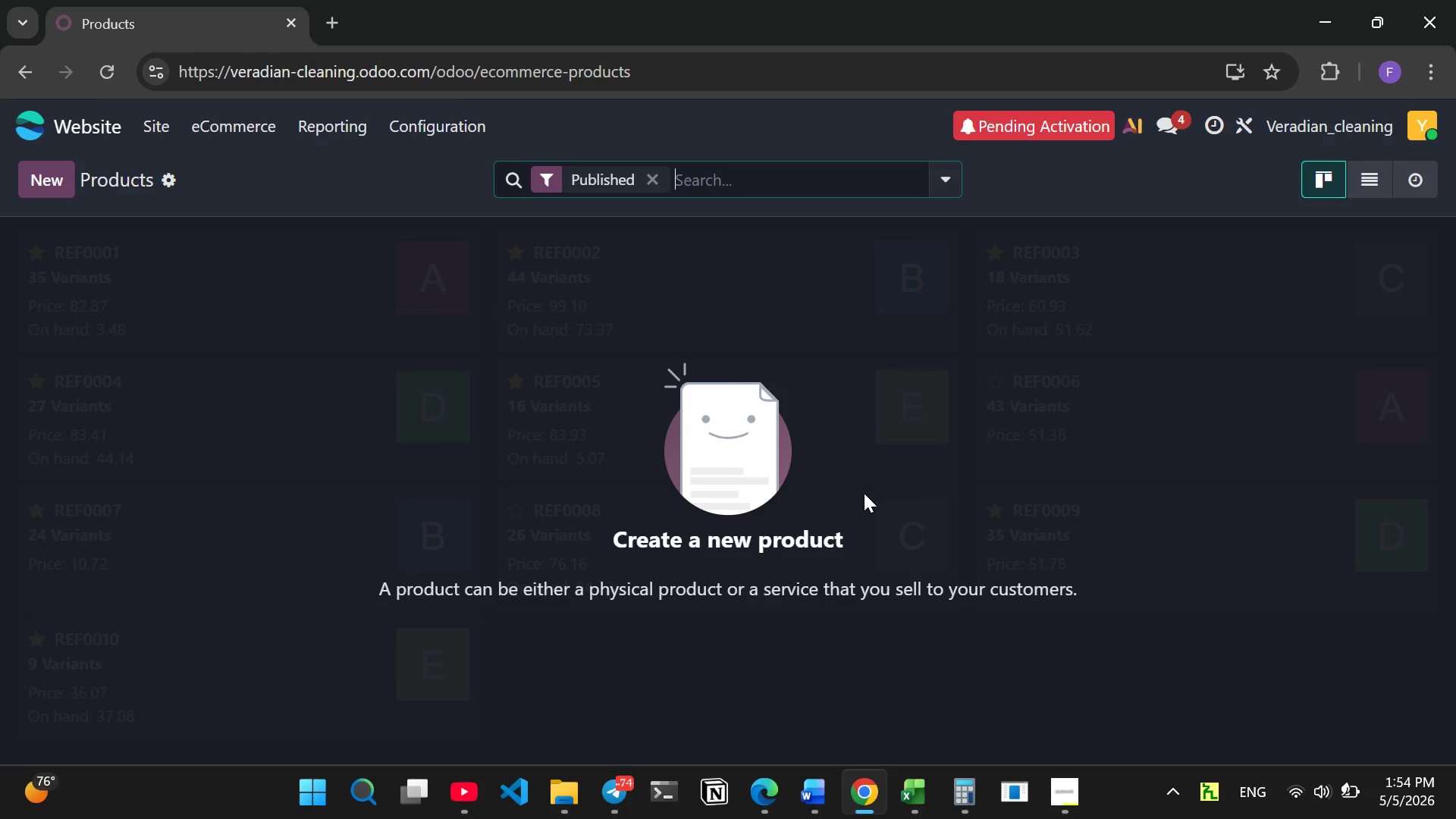 
wait(9.36)
 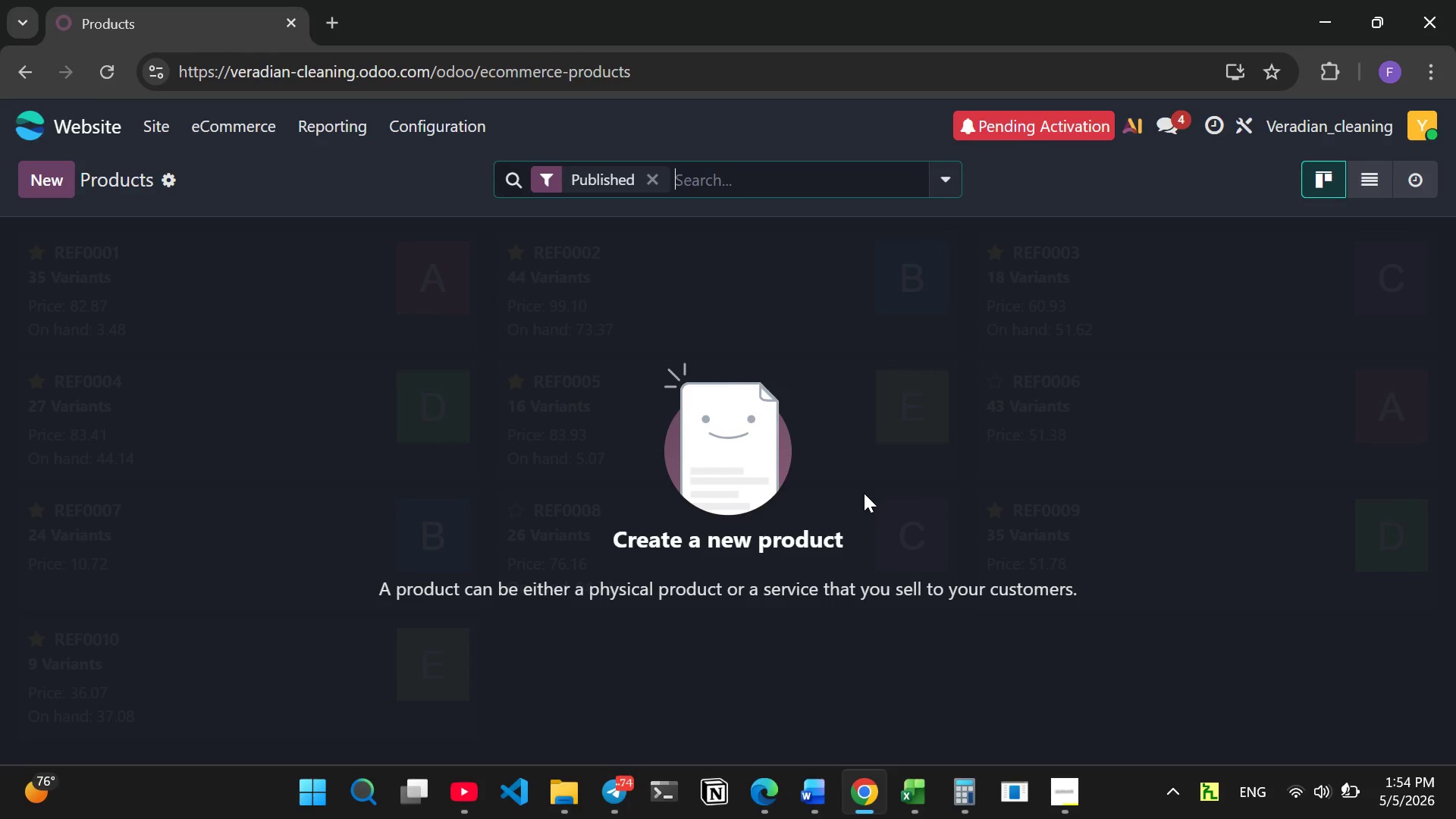 
left_click([864, 493])
 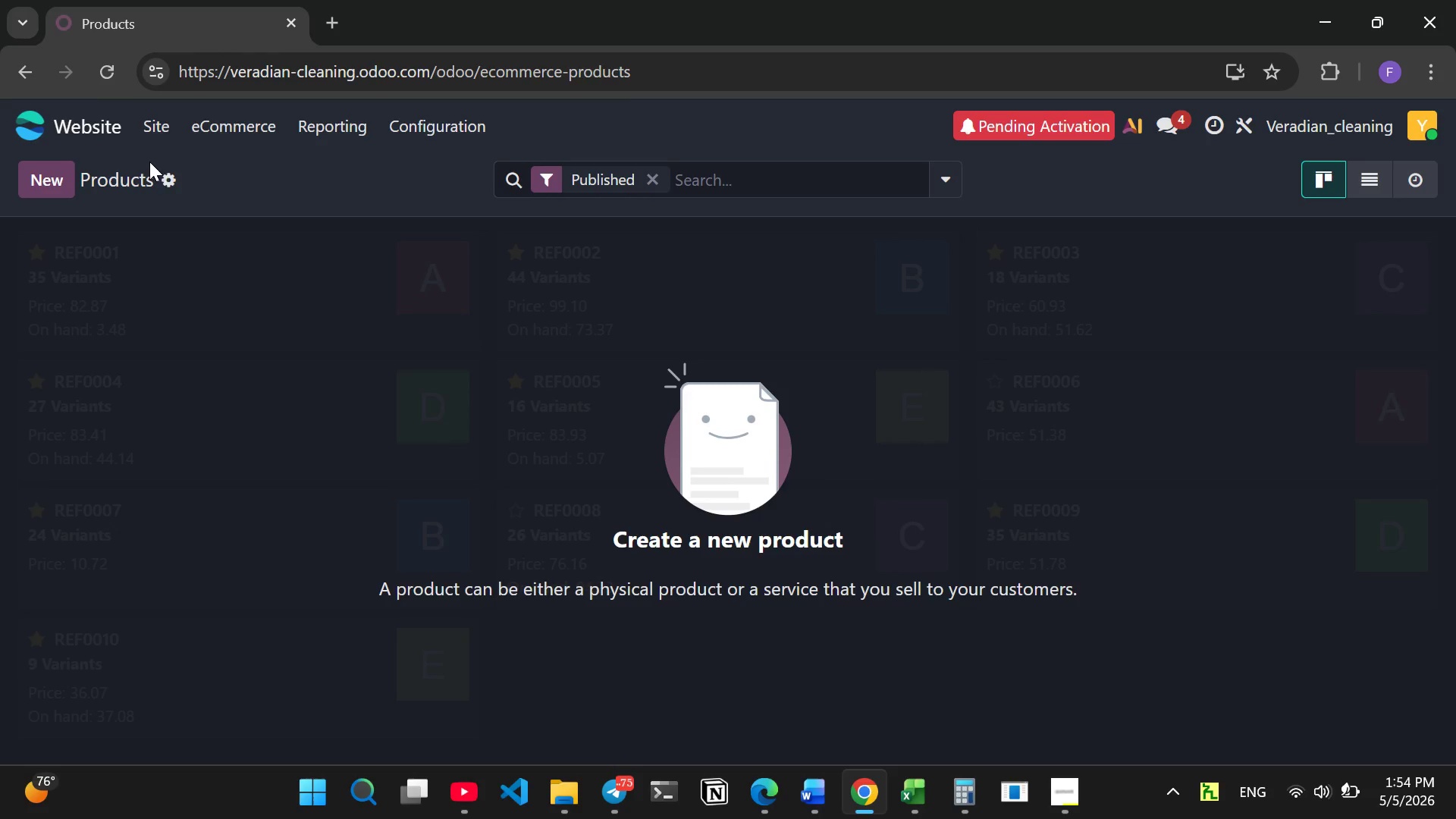 
wait(6.28)
 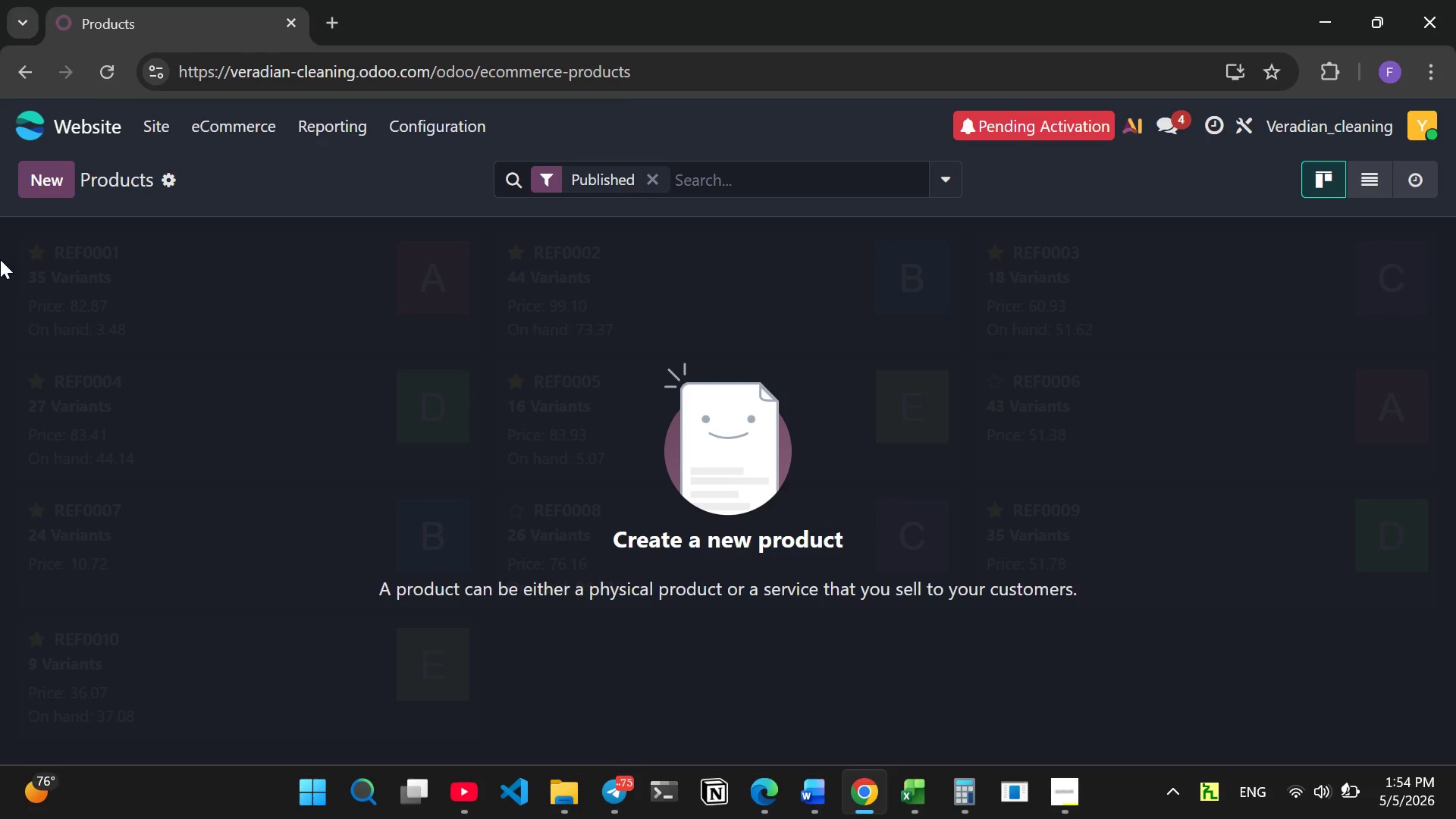 
left_click([40, 179])
 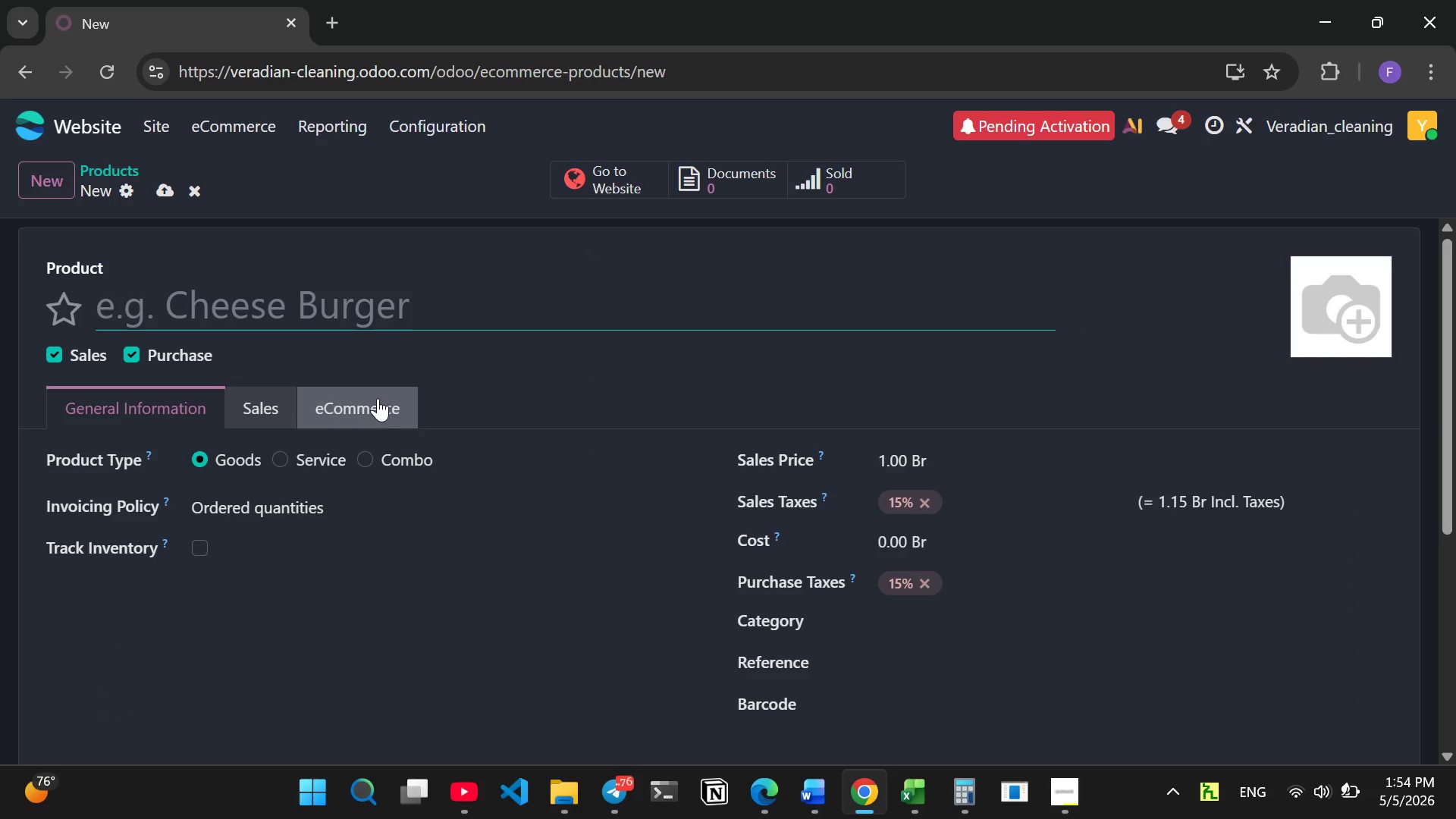 
wait(7.05)
 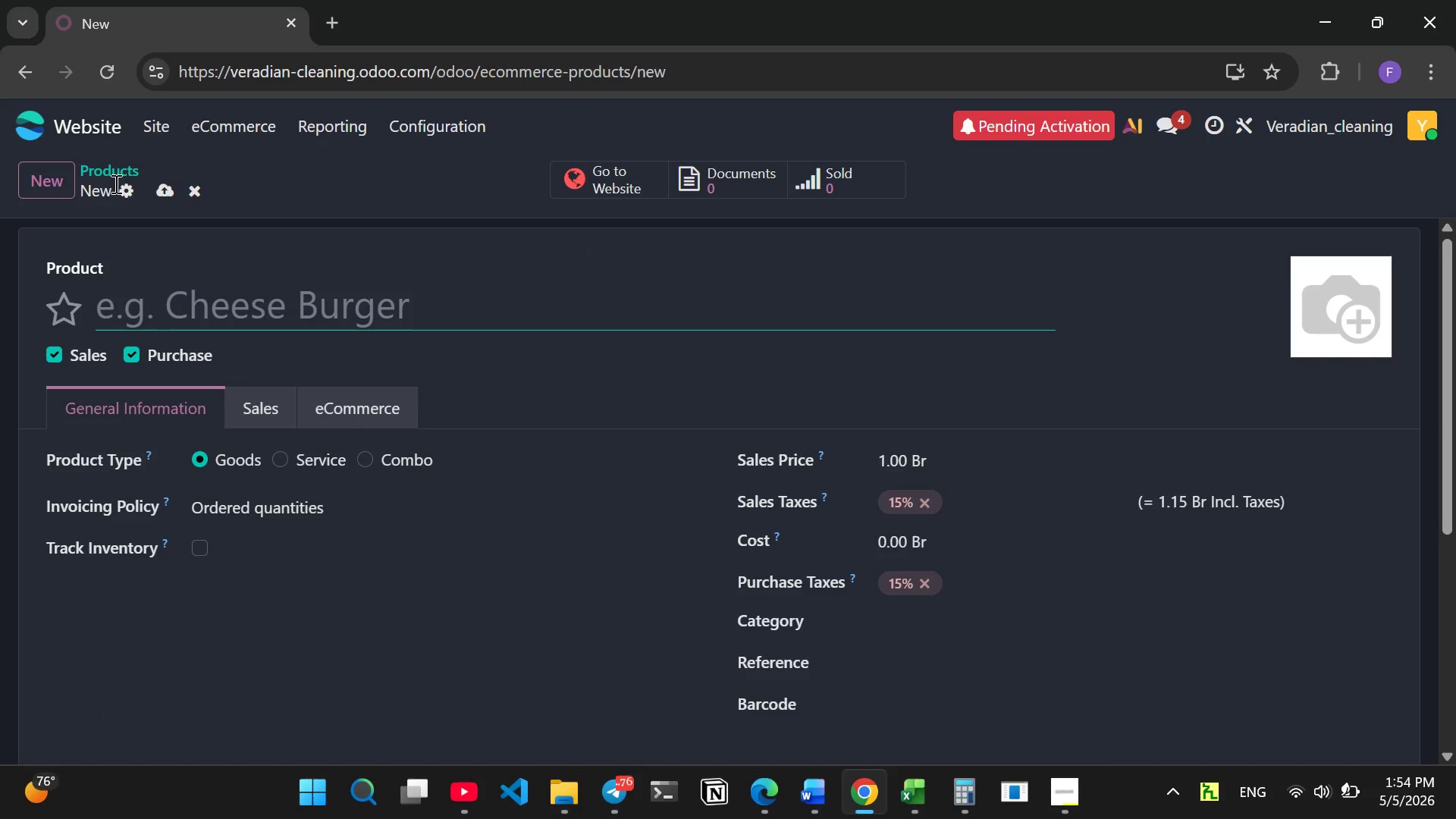 
left_click([378, 398])
 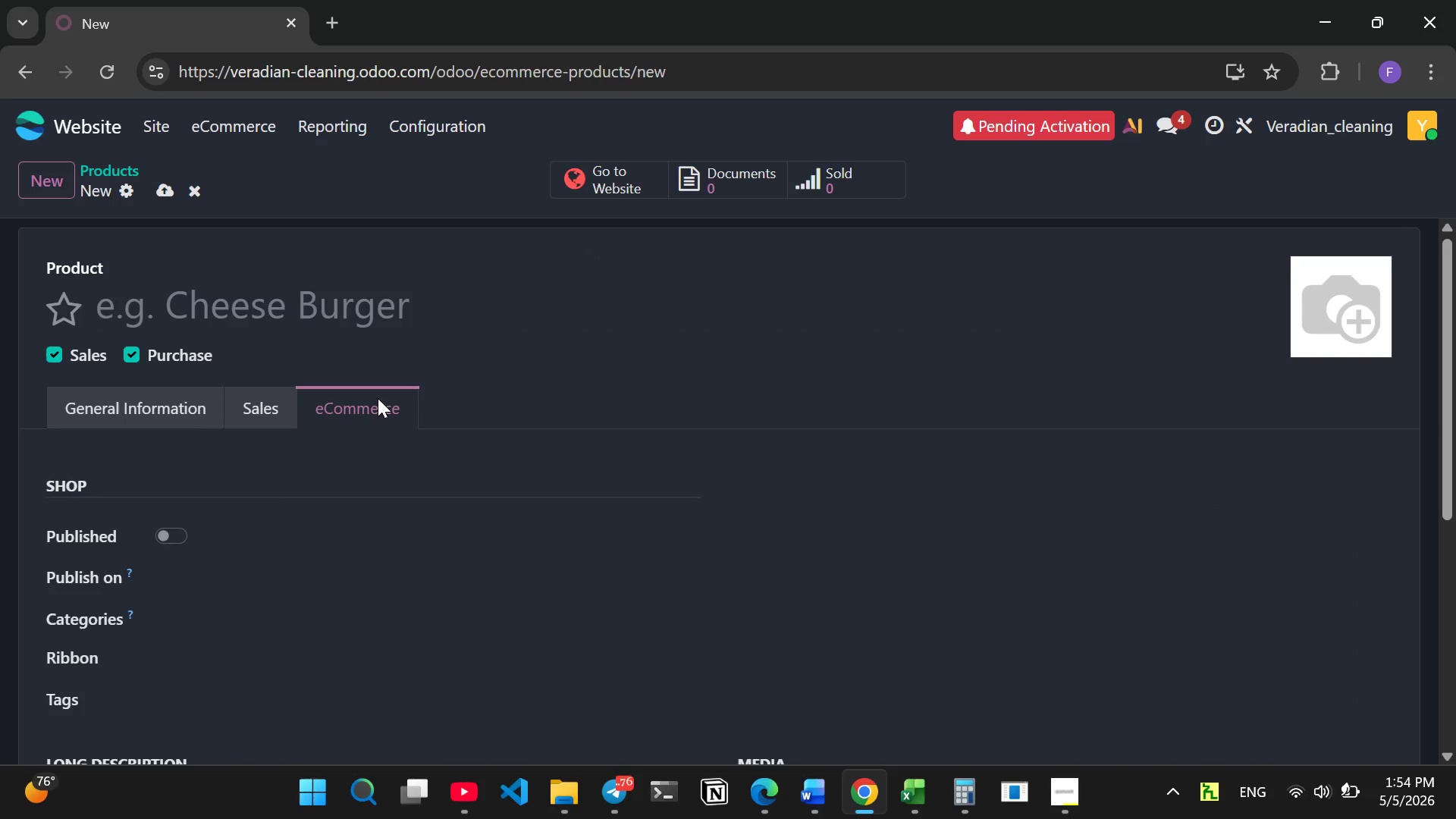 
left_click([128, 401])
 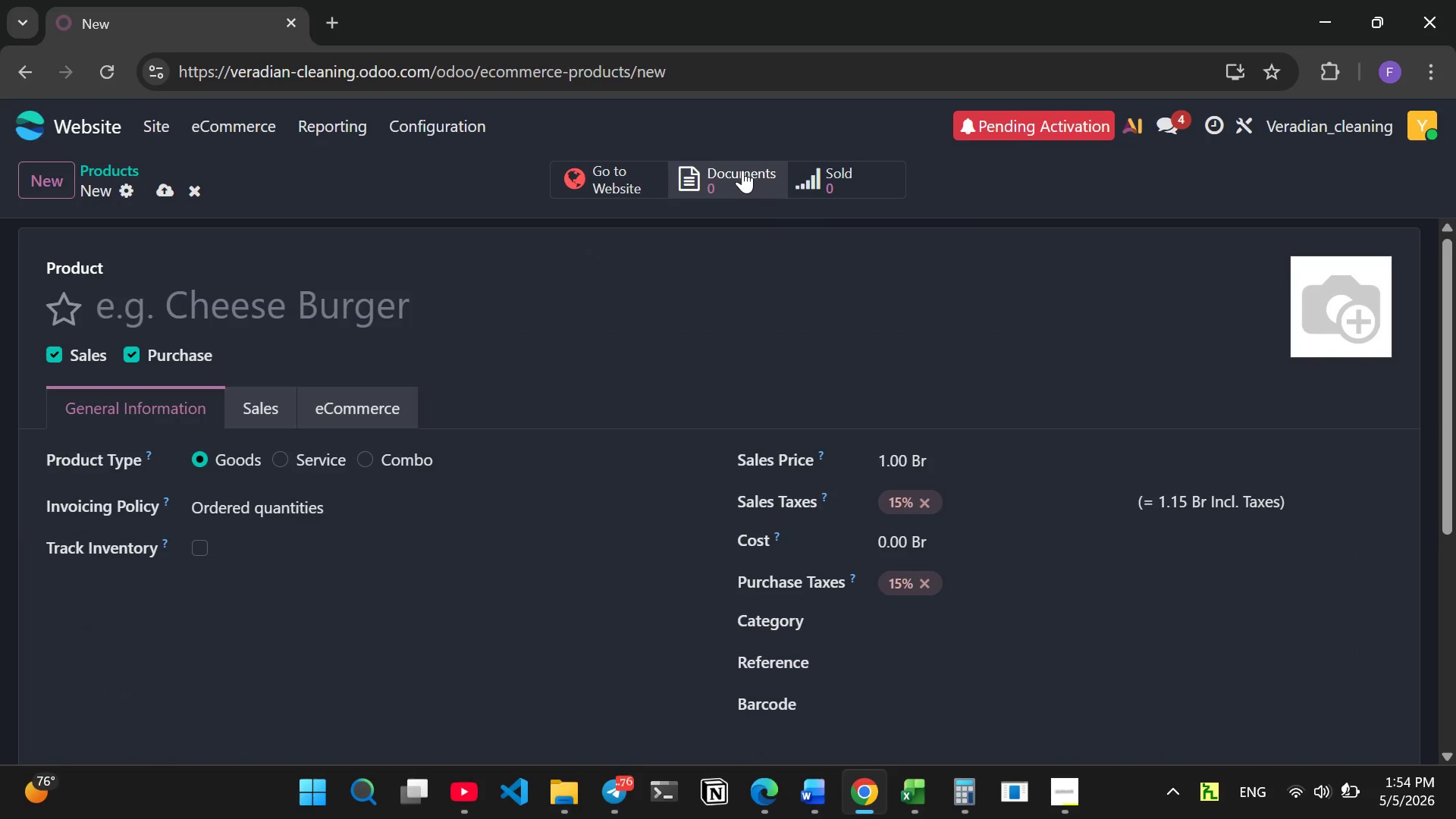 
left_click([742, 171])
 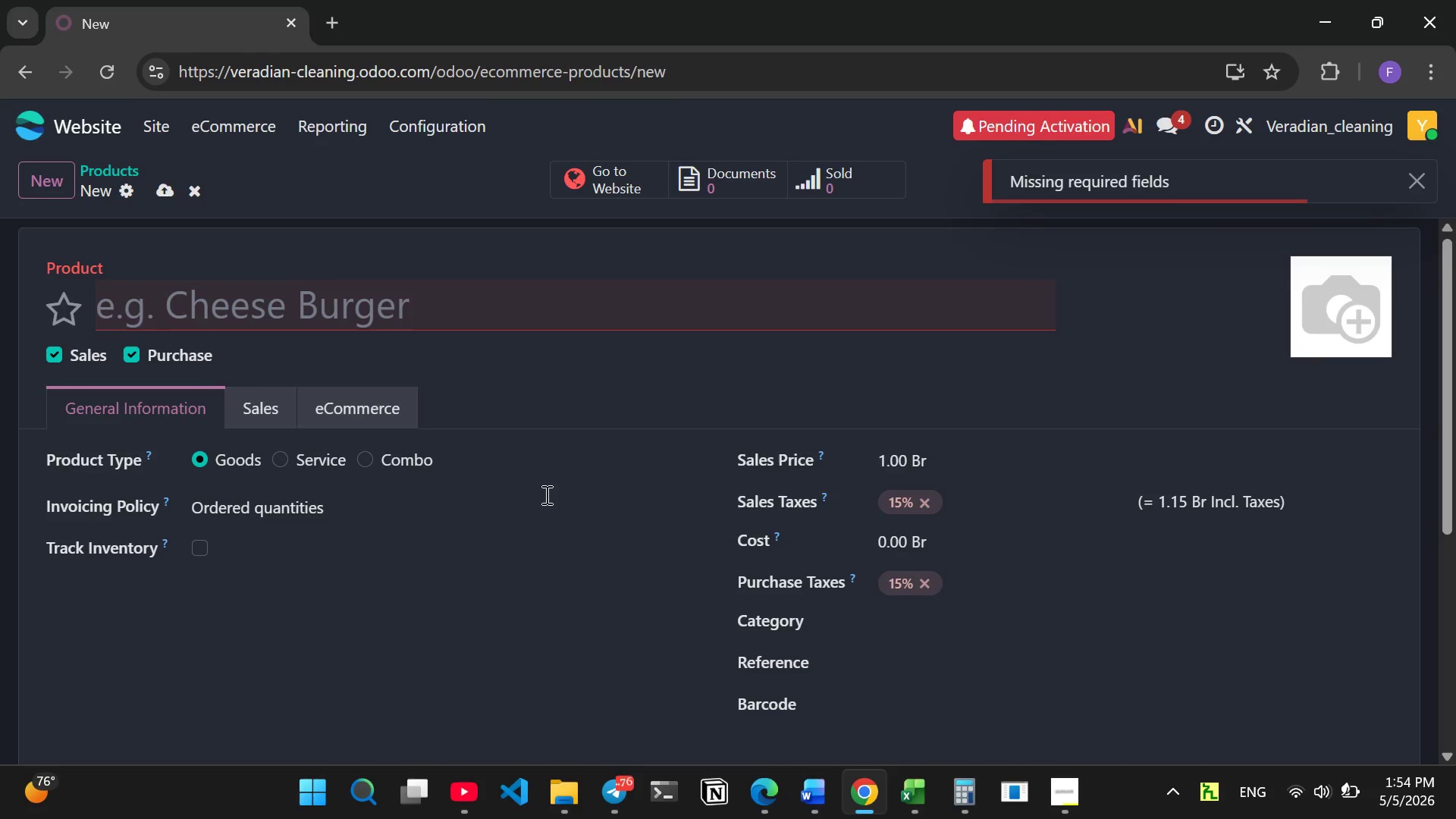 
wait(5.2)
 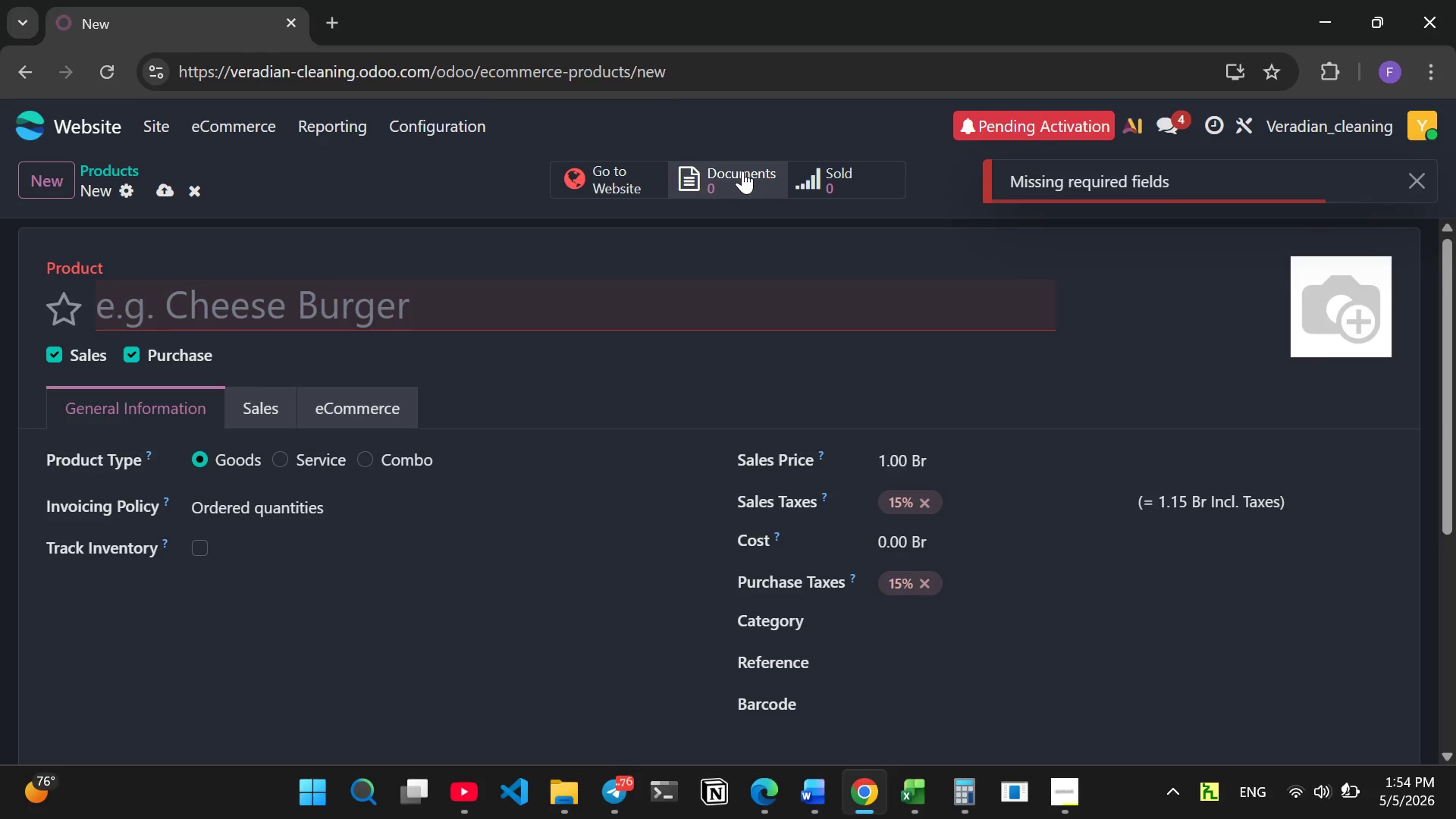 
left_click([127, 186])
 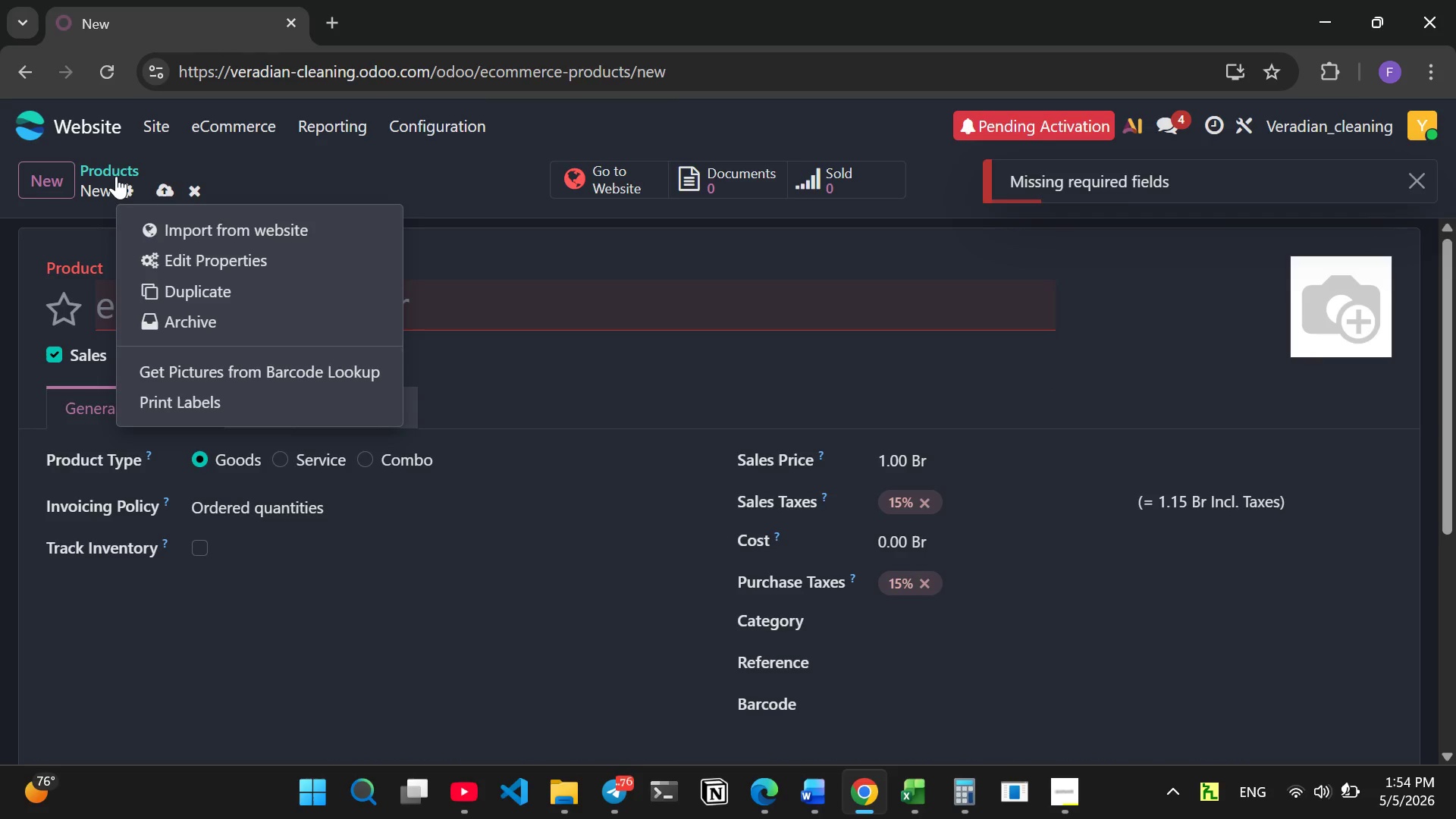 
left_click([114, 174])
 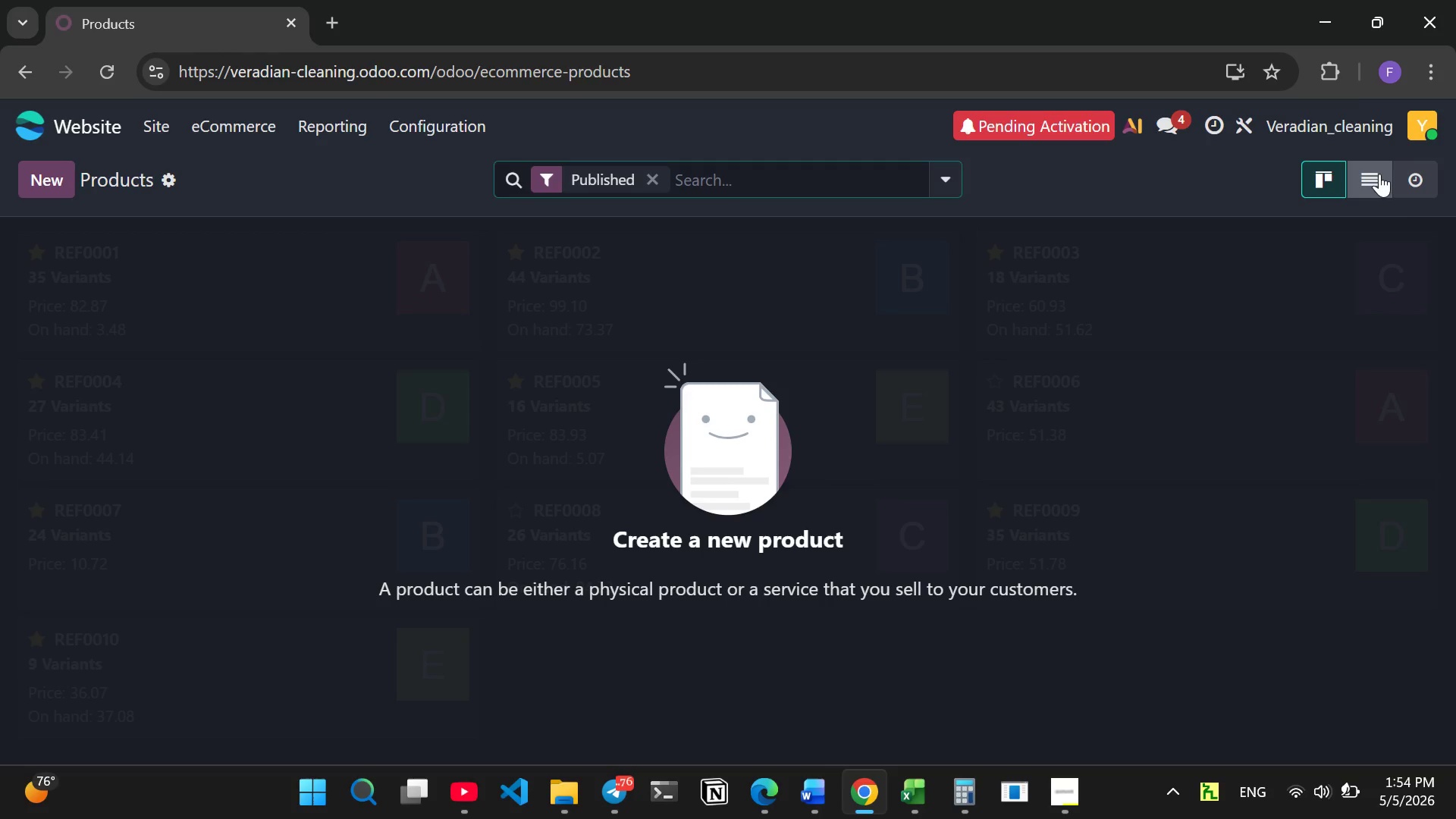 
wait(5.62)
 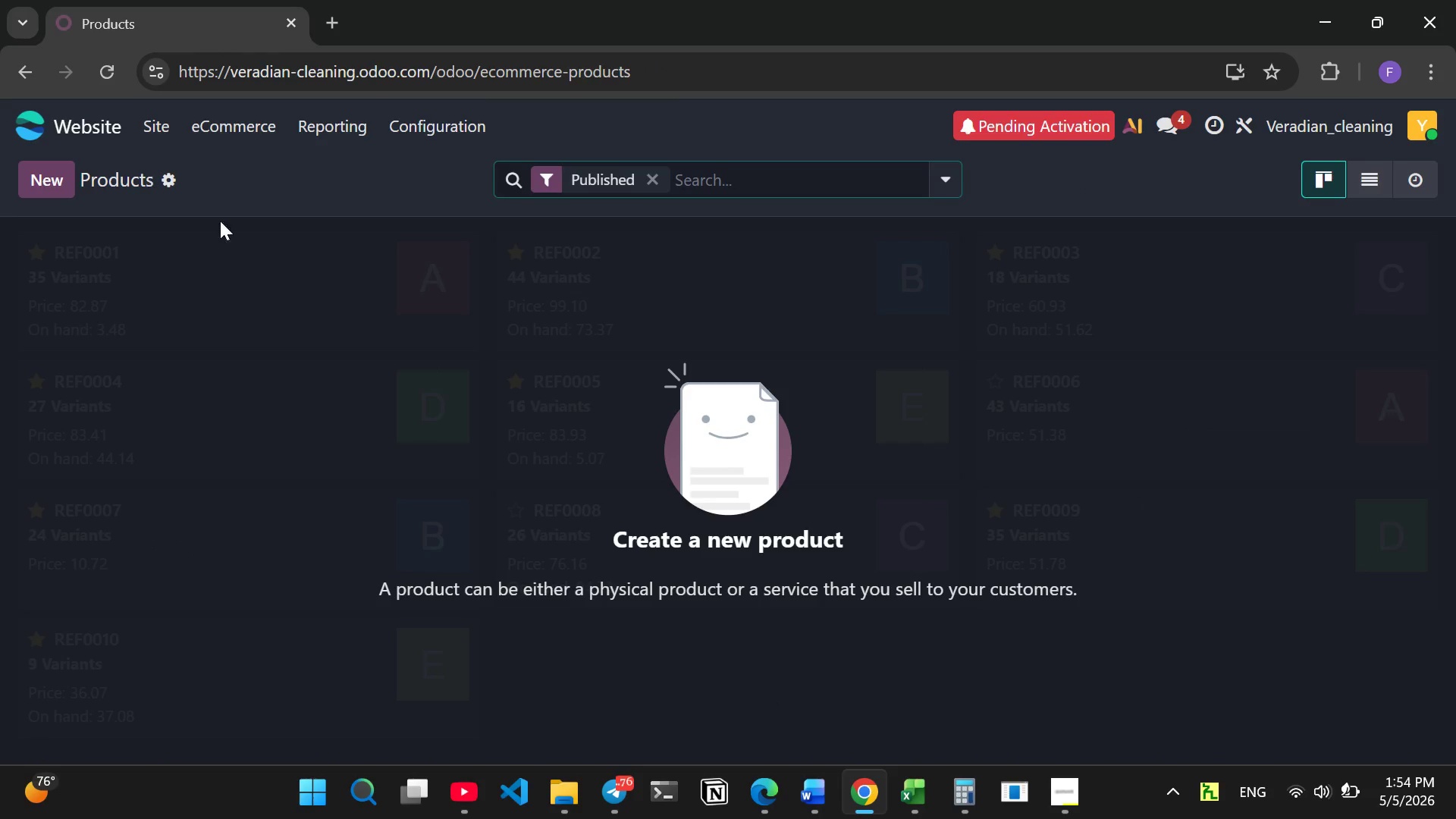 
left_click([1381, 174])
 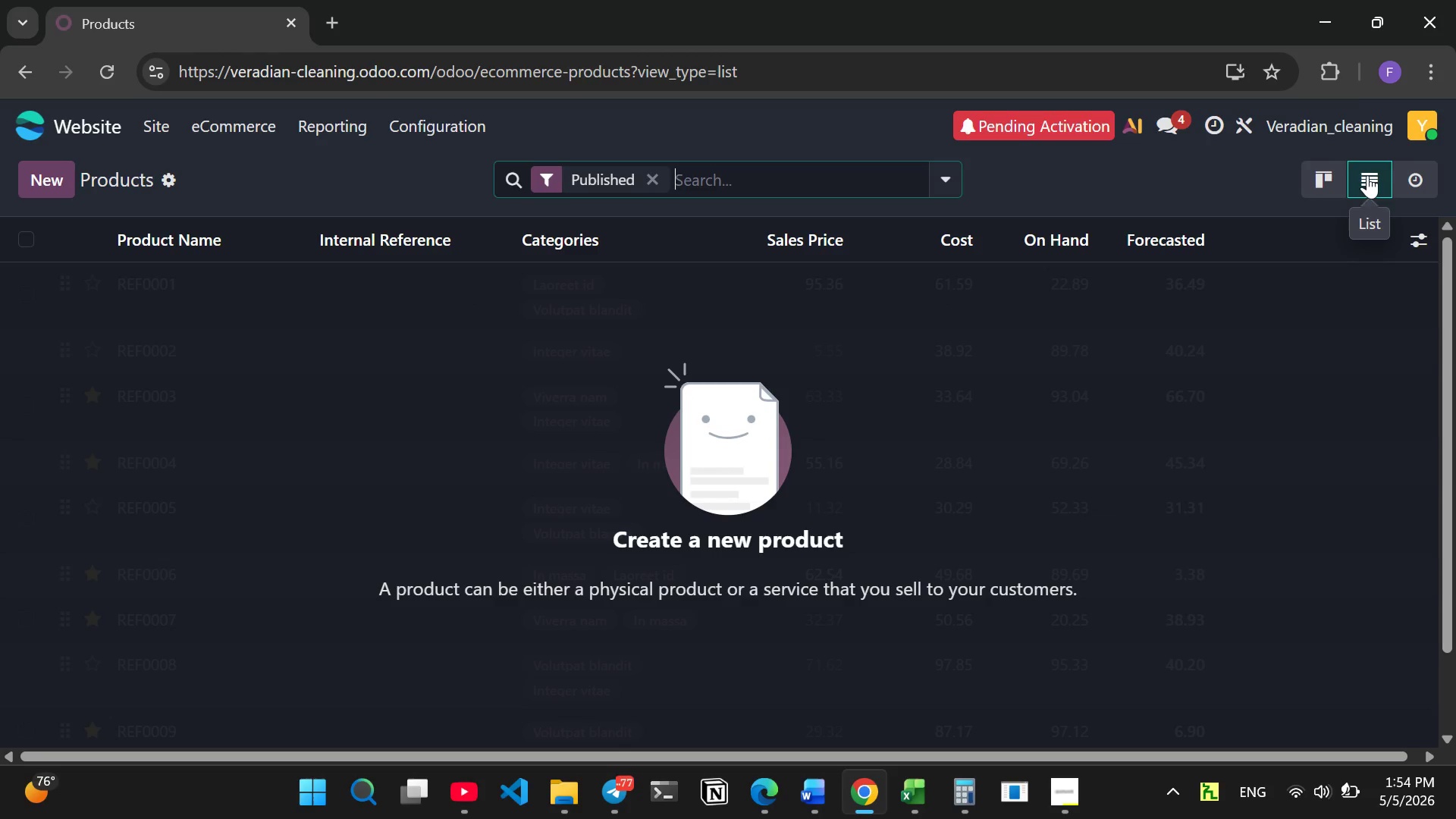 
left_click([1316, 178])
 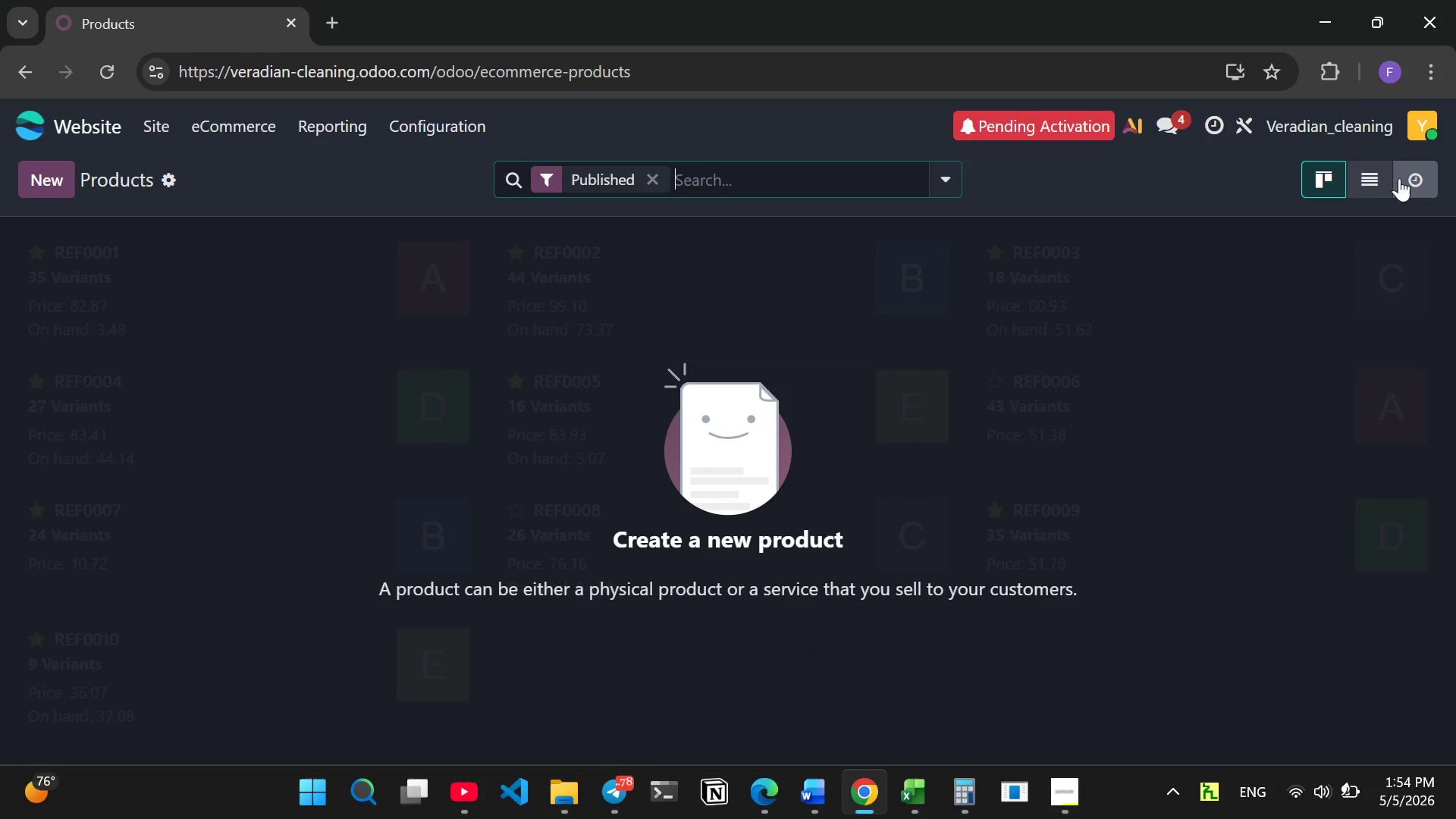 
left_click([1407, 178])
 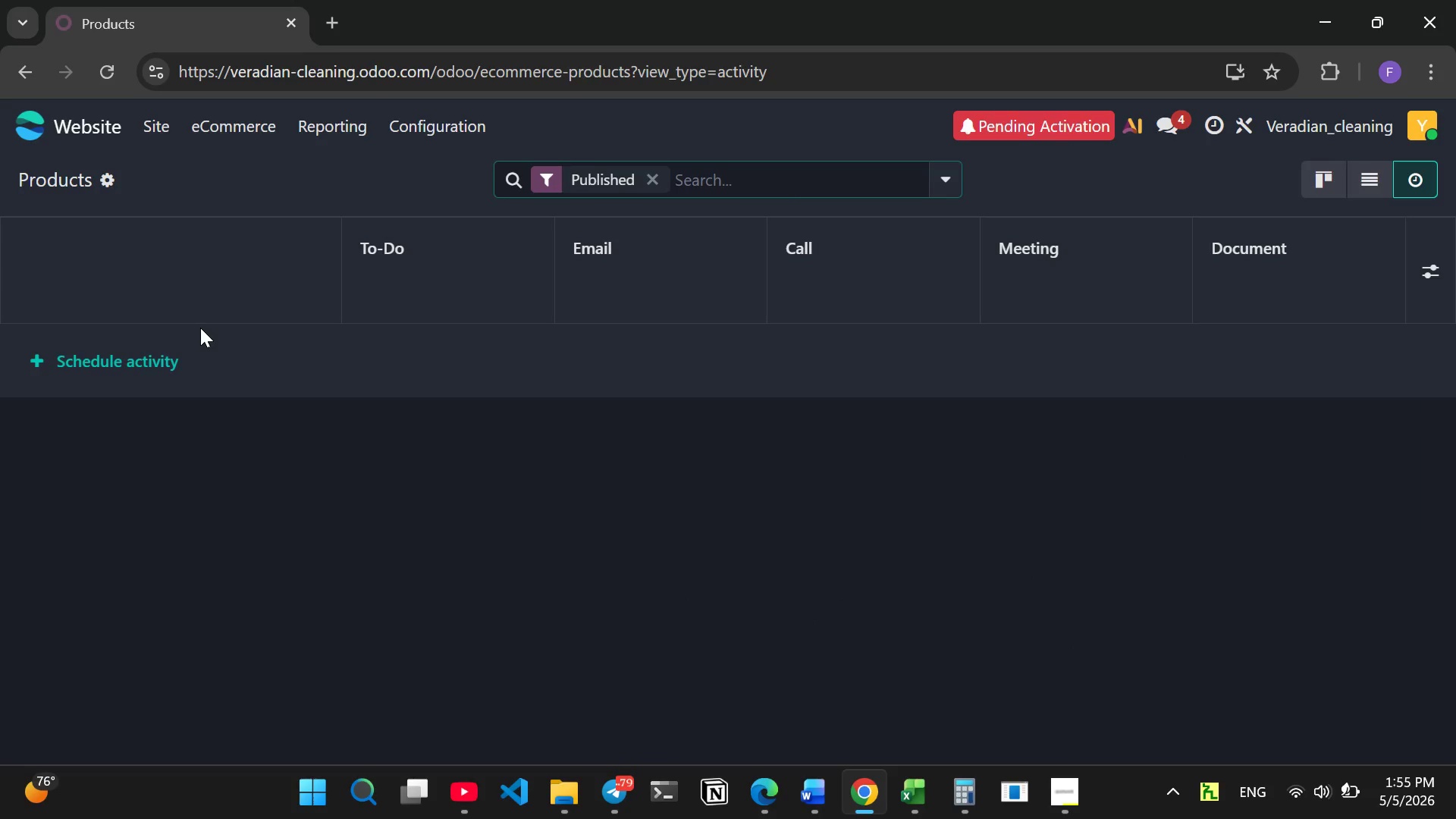 
left_click([74, 181])
 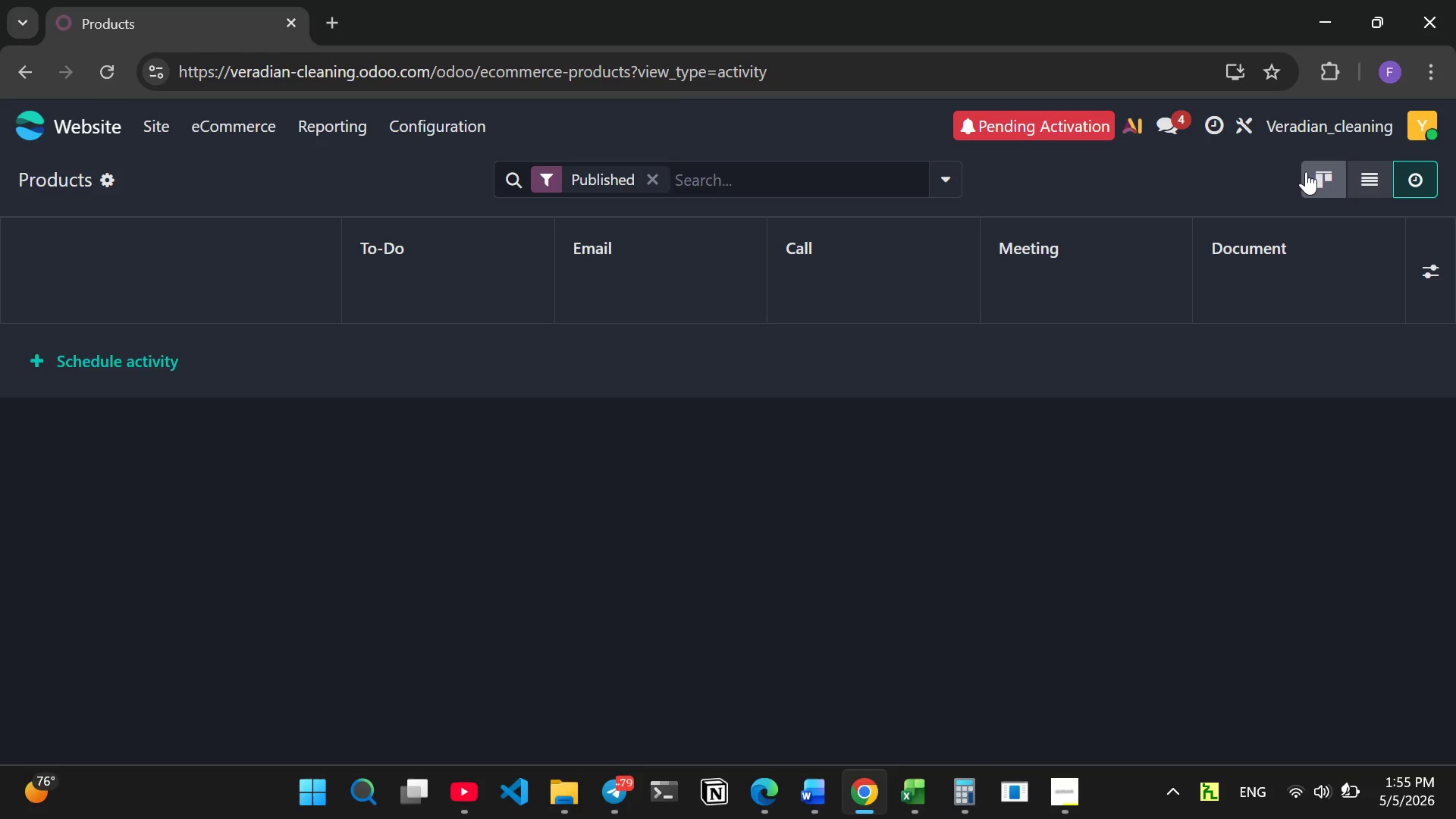 
left_click([1314, 173])
 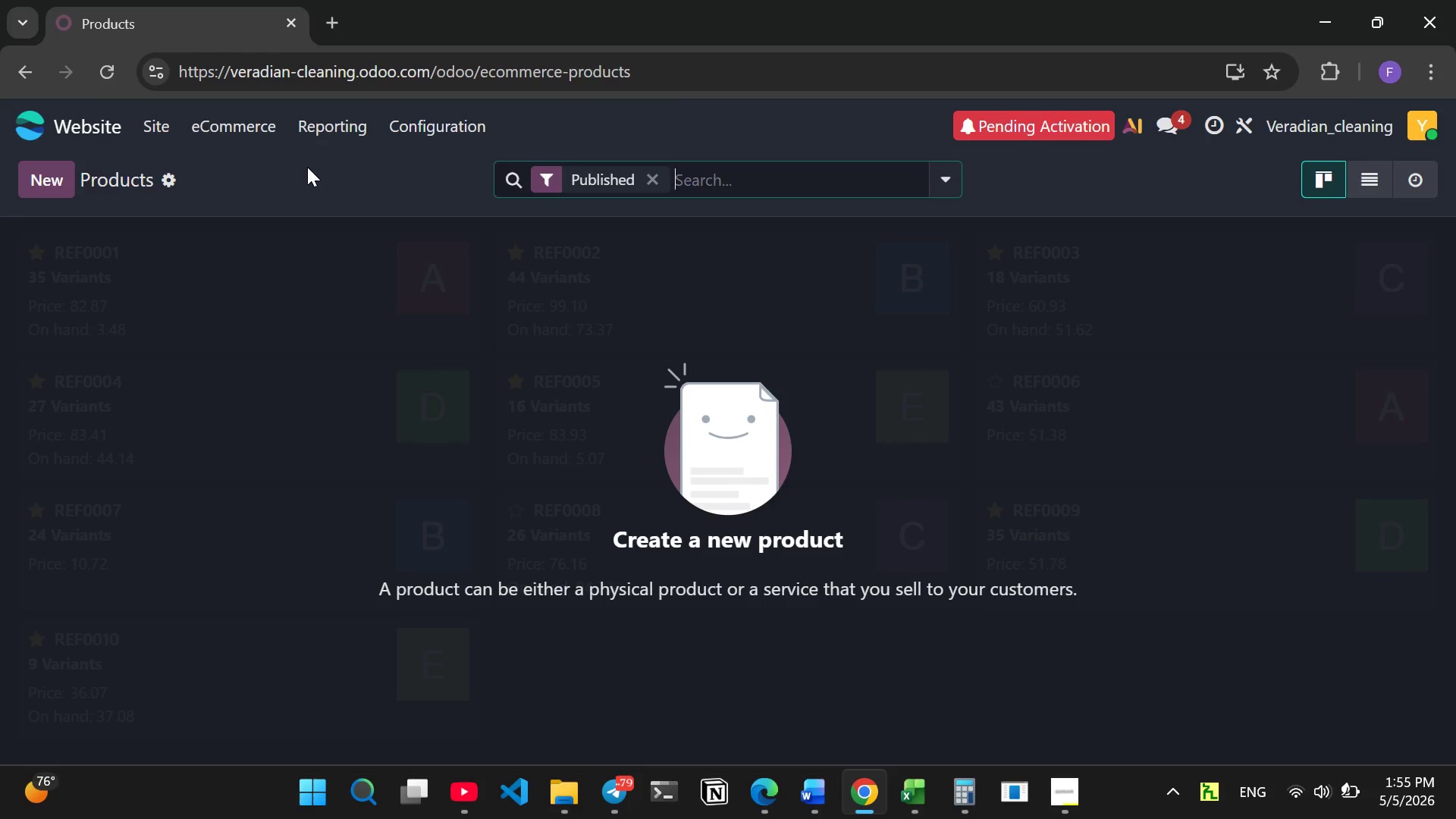 
left_click([58, 176])
 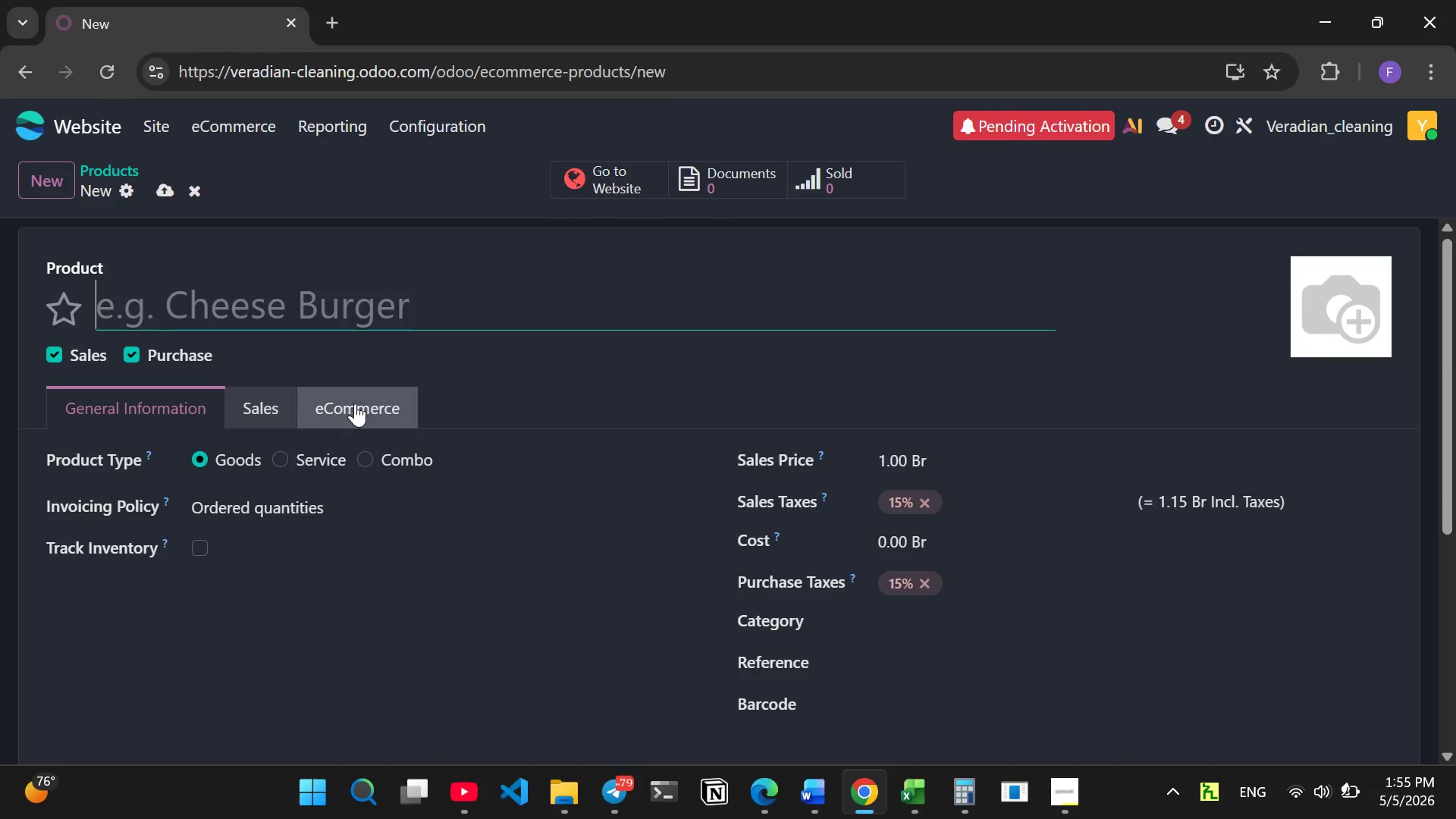 
left_click([362, 400])
 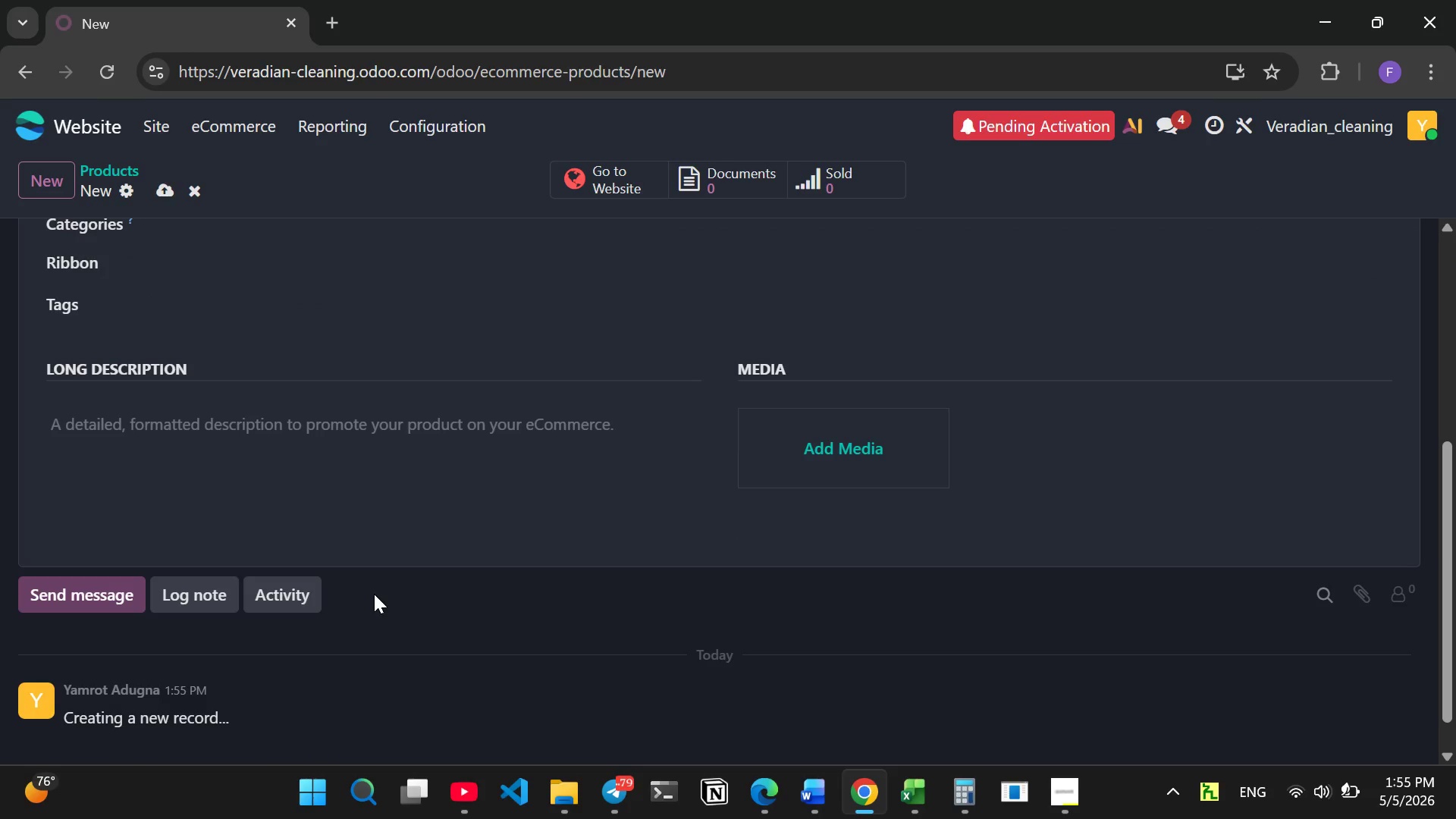 
wait(8.42)
 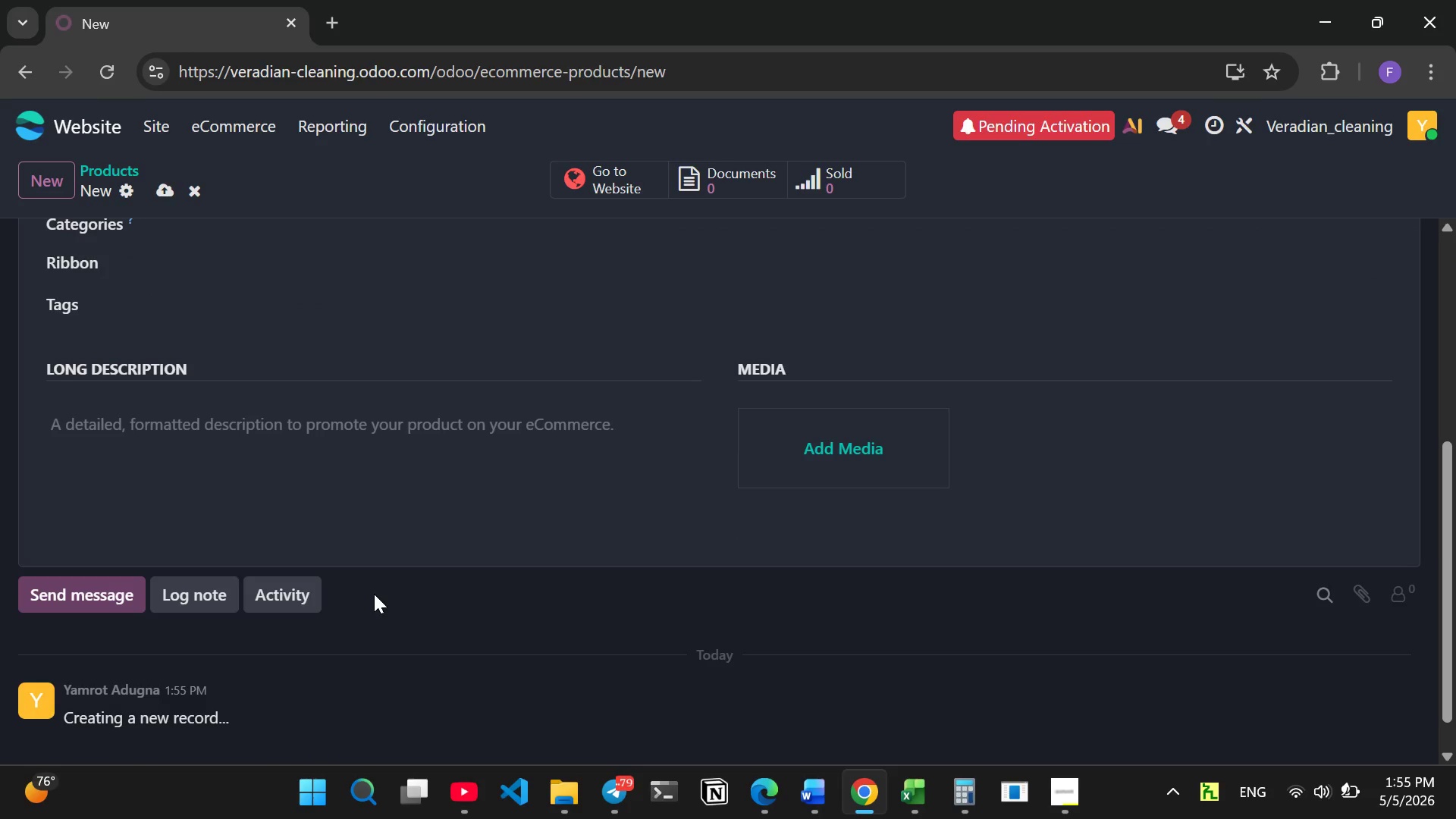 
left_click([322, 306])
 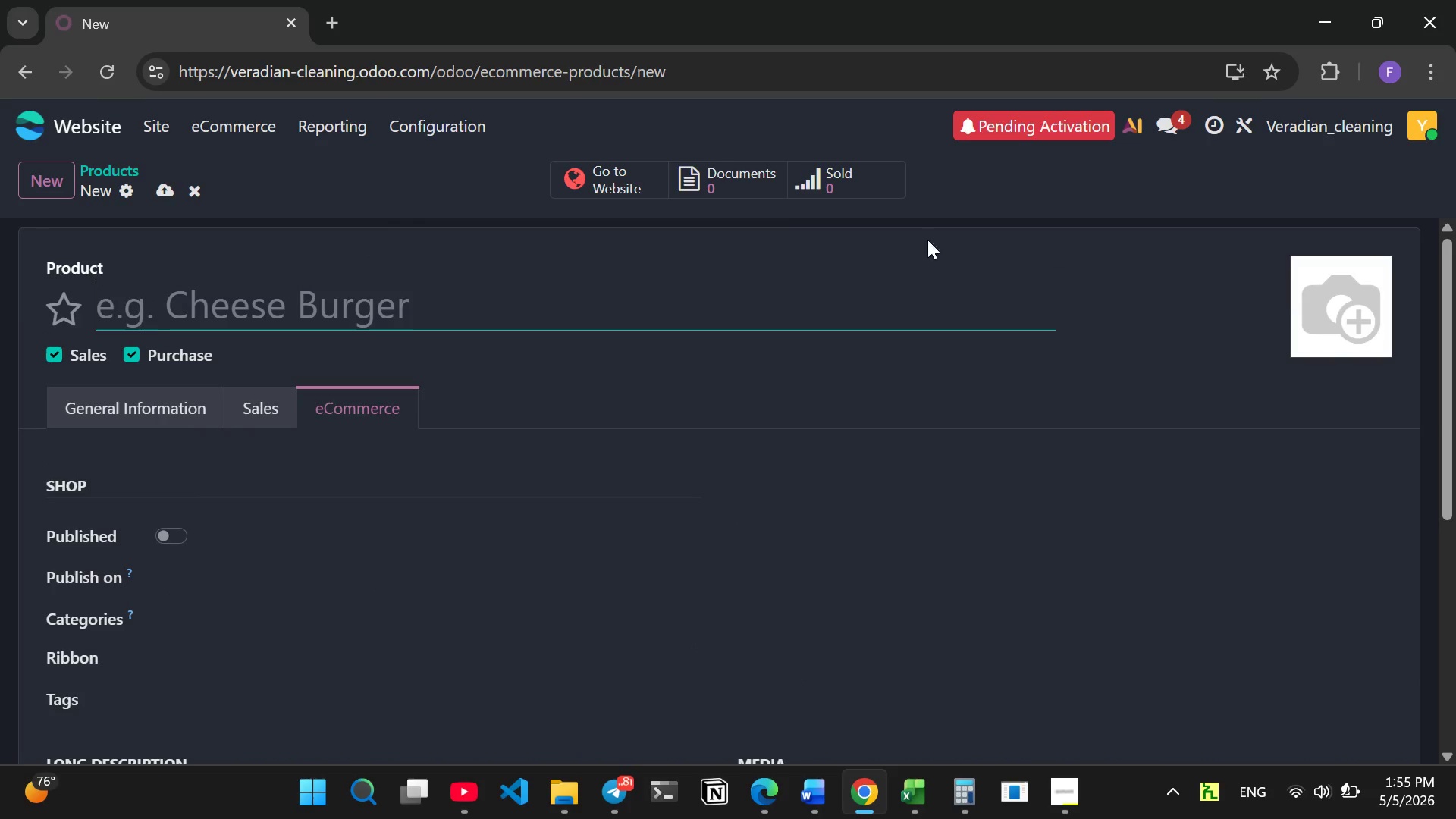 
mouse_move([783, 177])
 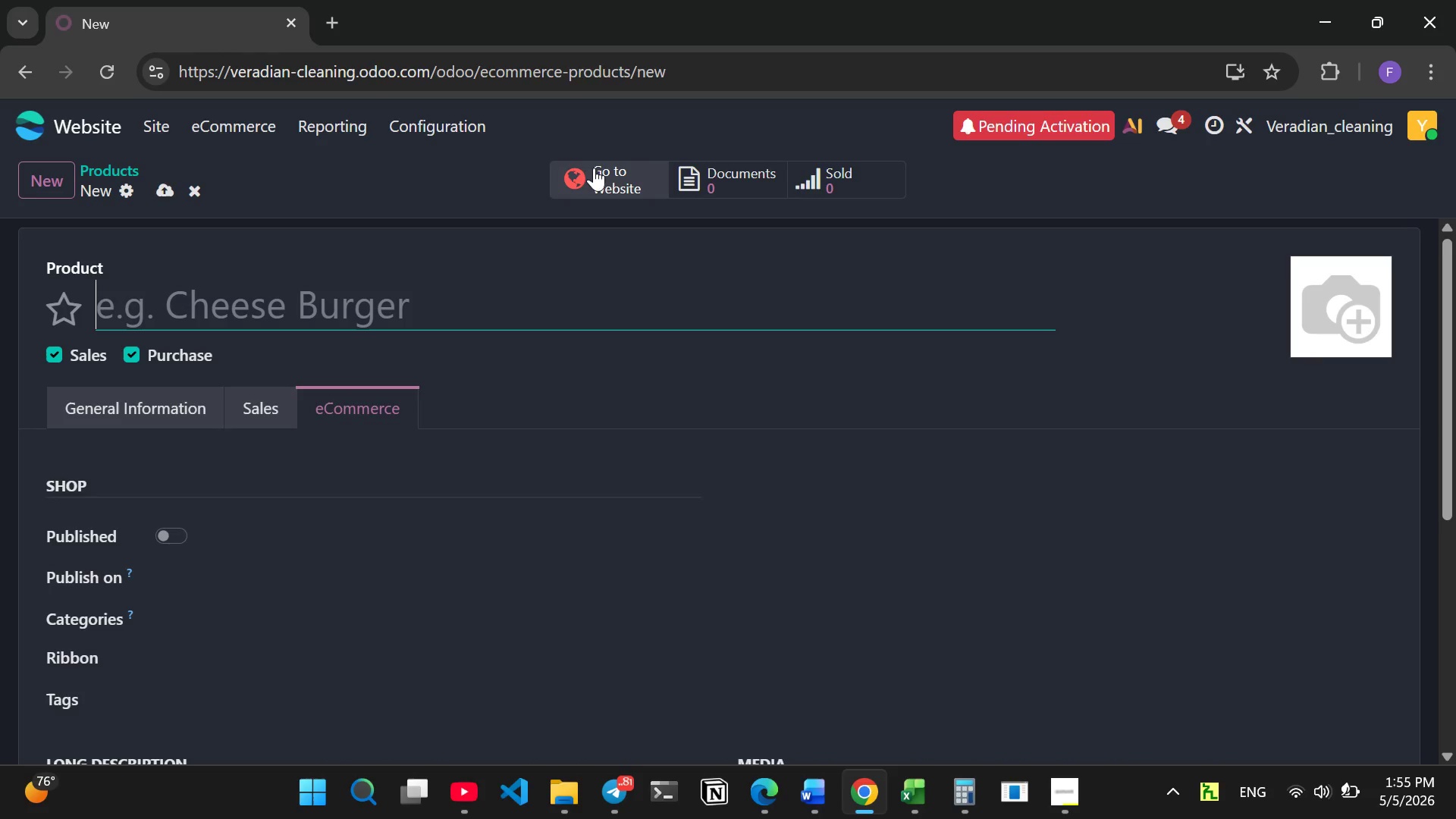 
mouse_move([581, 168])
 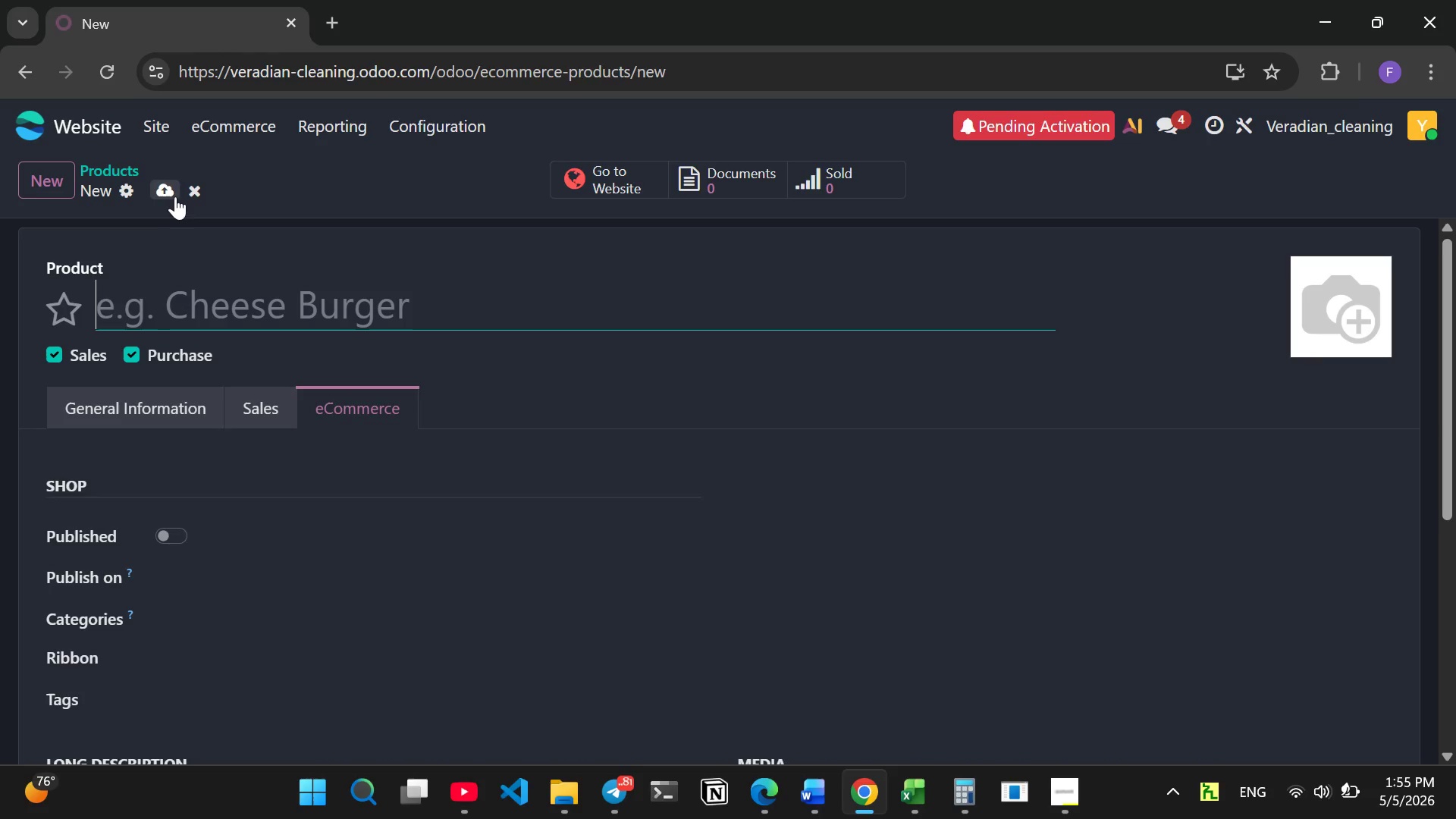 
mouse_move([191, 186])
 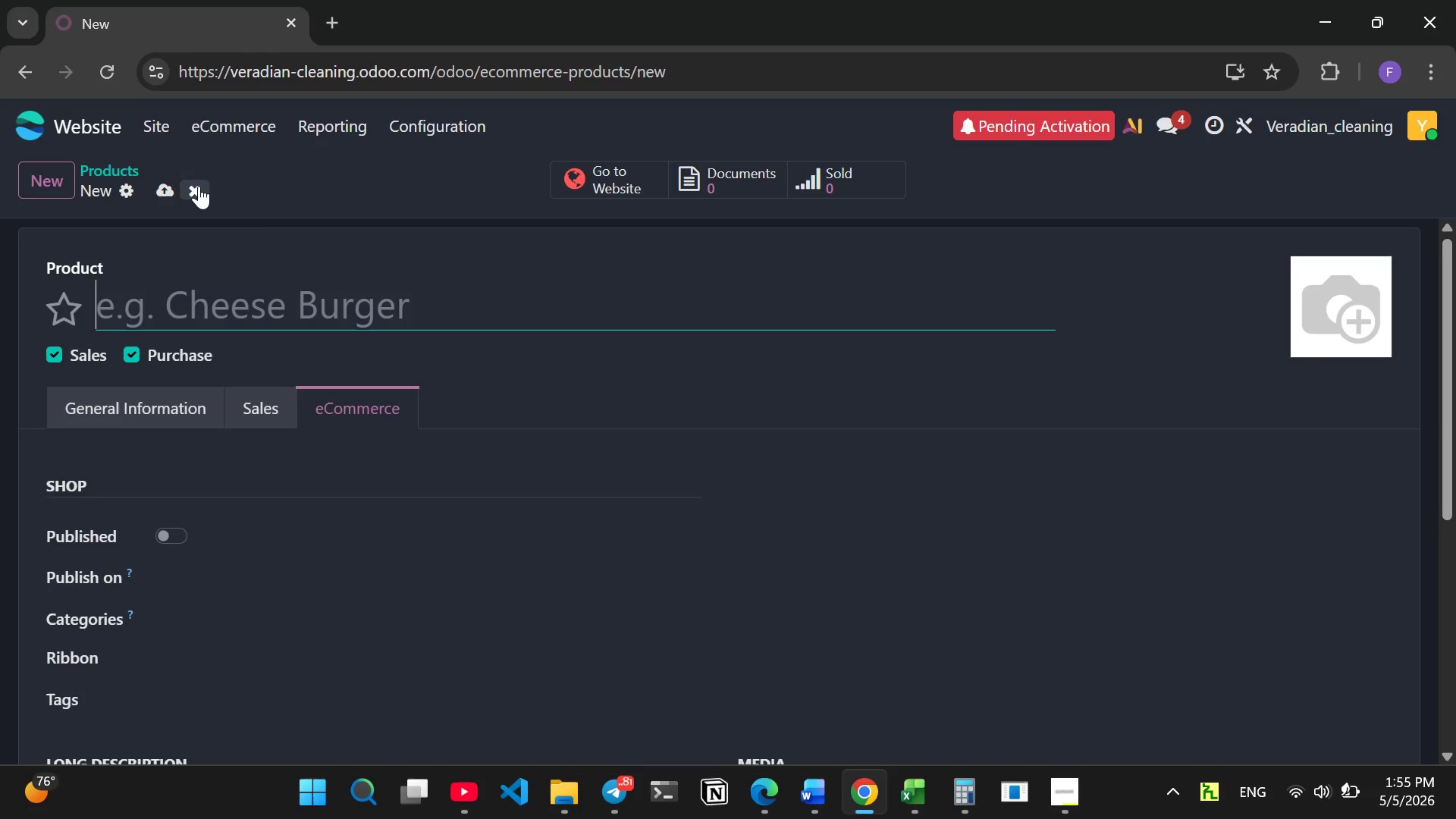 
left_click([199, 186])
 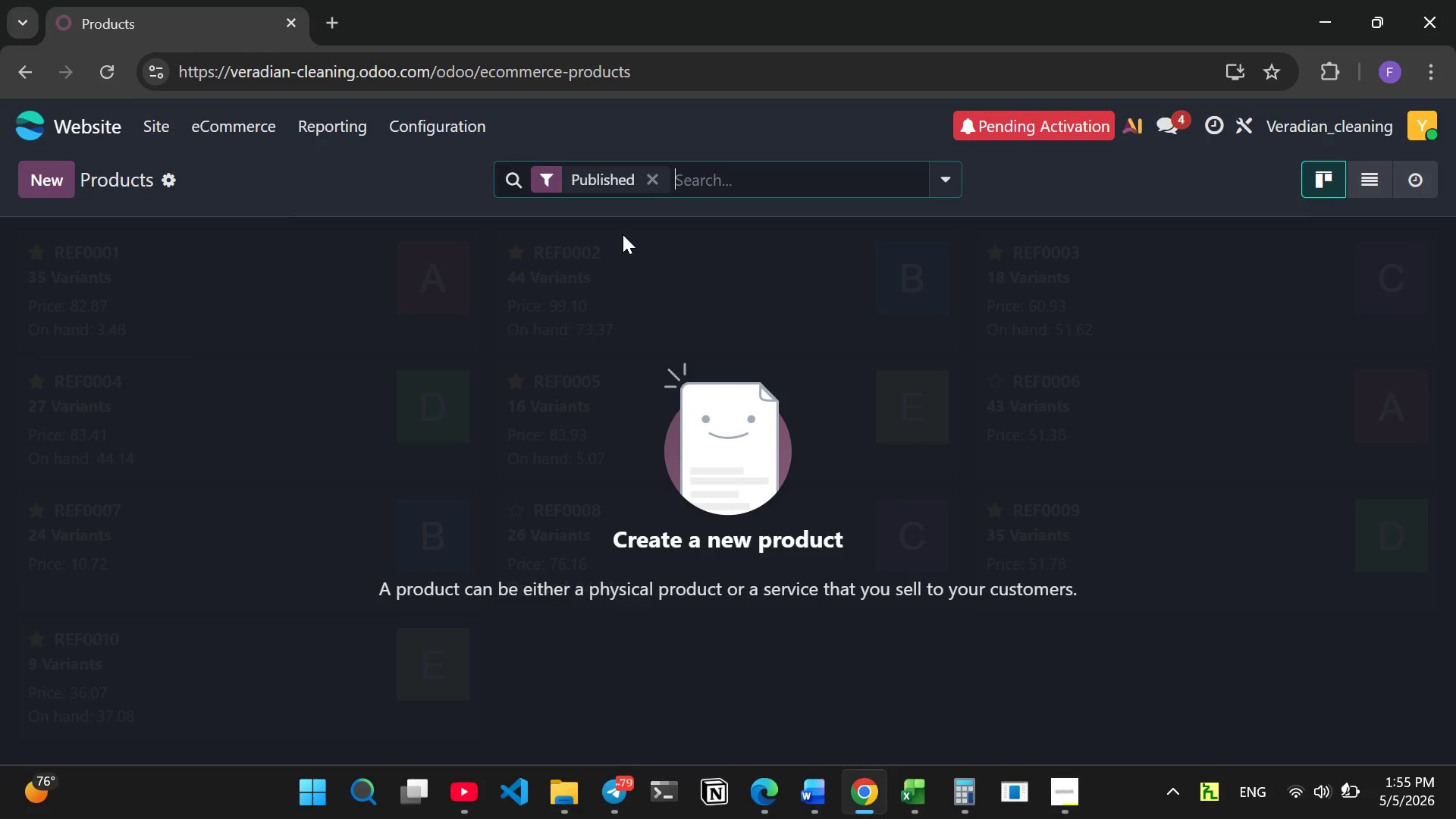 
mouse_move([654, 177])
 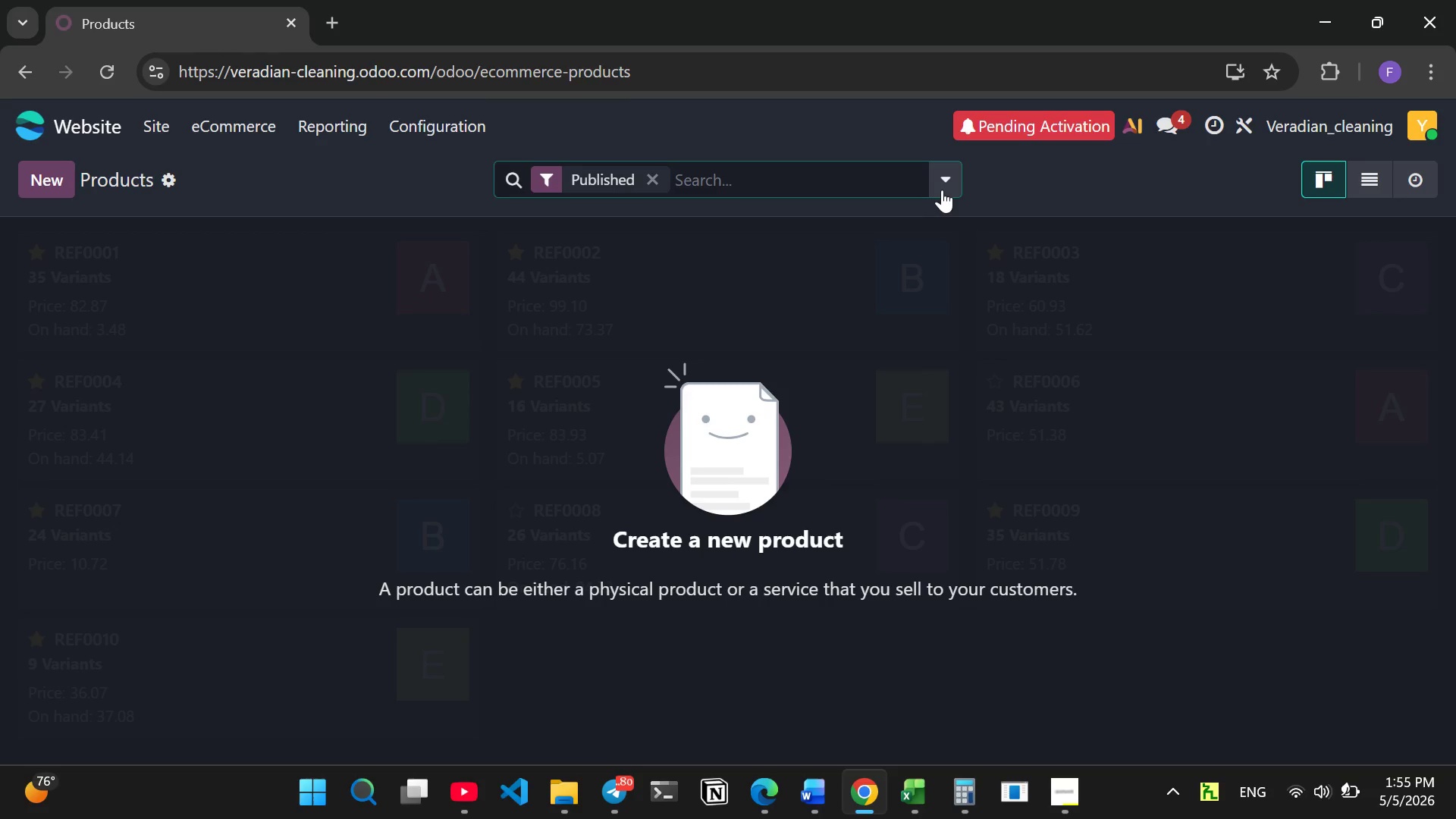 
left_click([944, 187])
 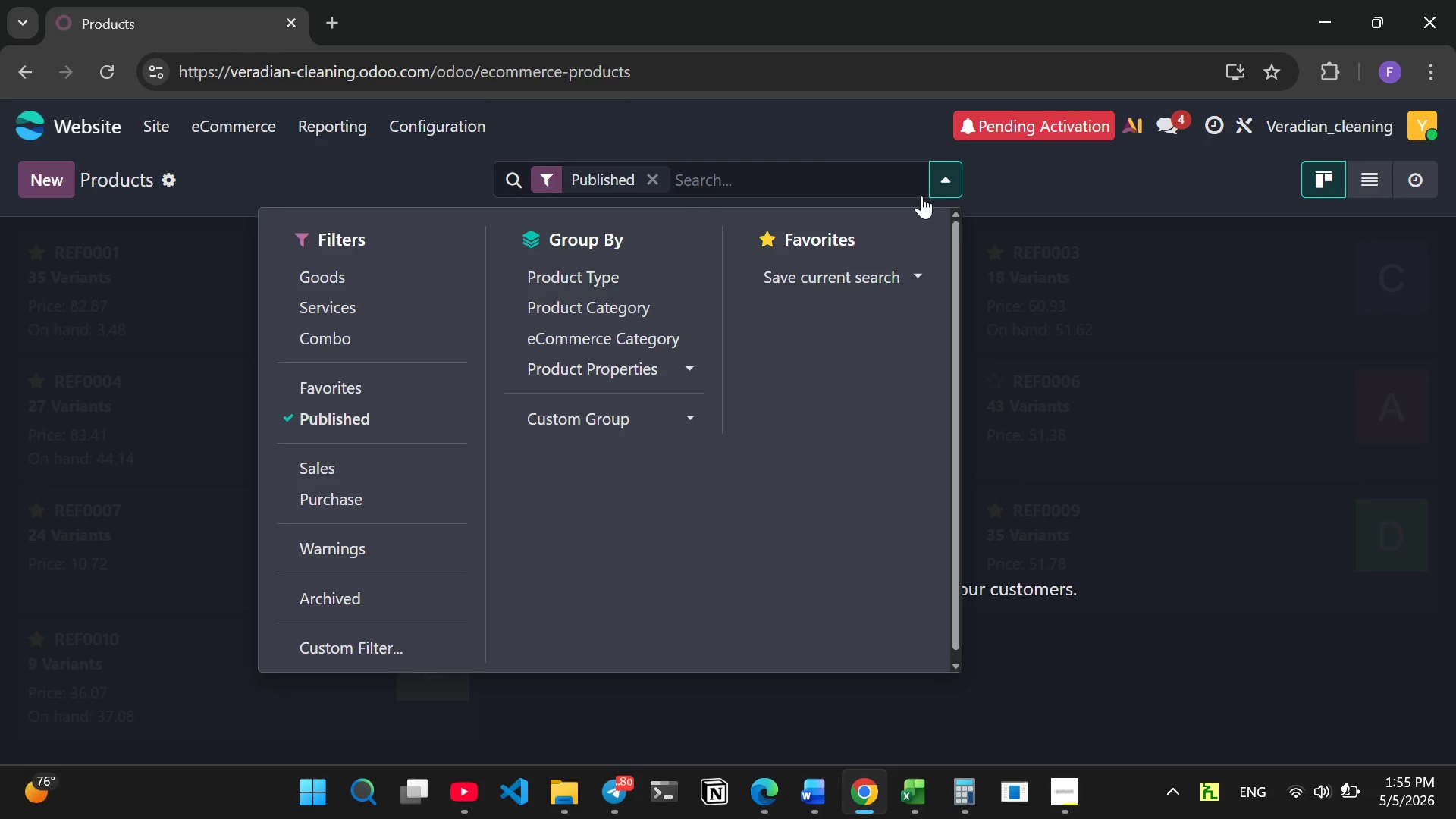 
left_click([360, 379])
 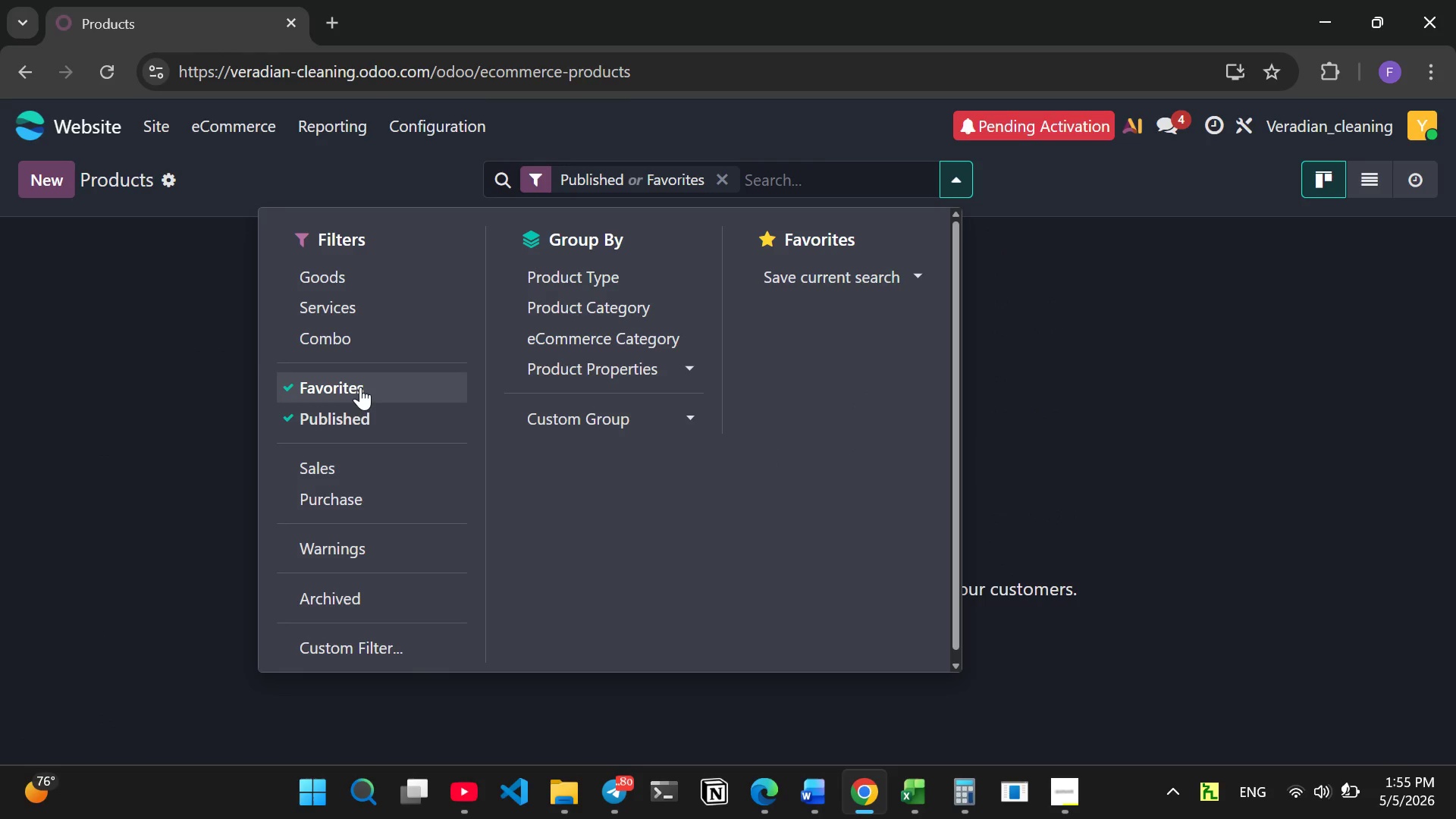 
left_click([361, 412])
 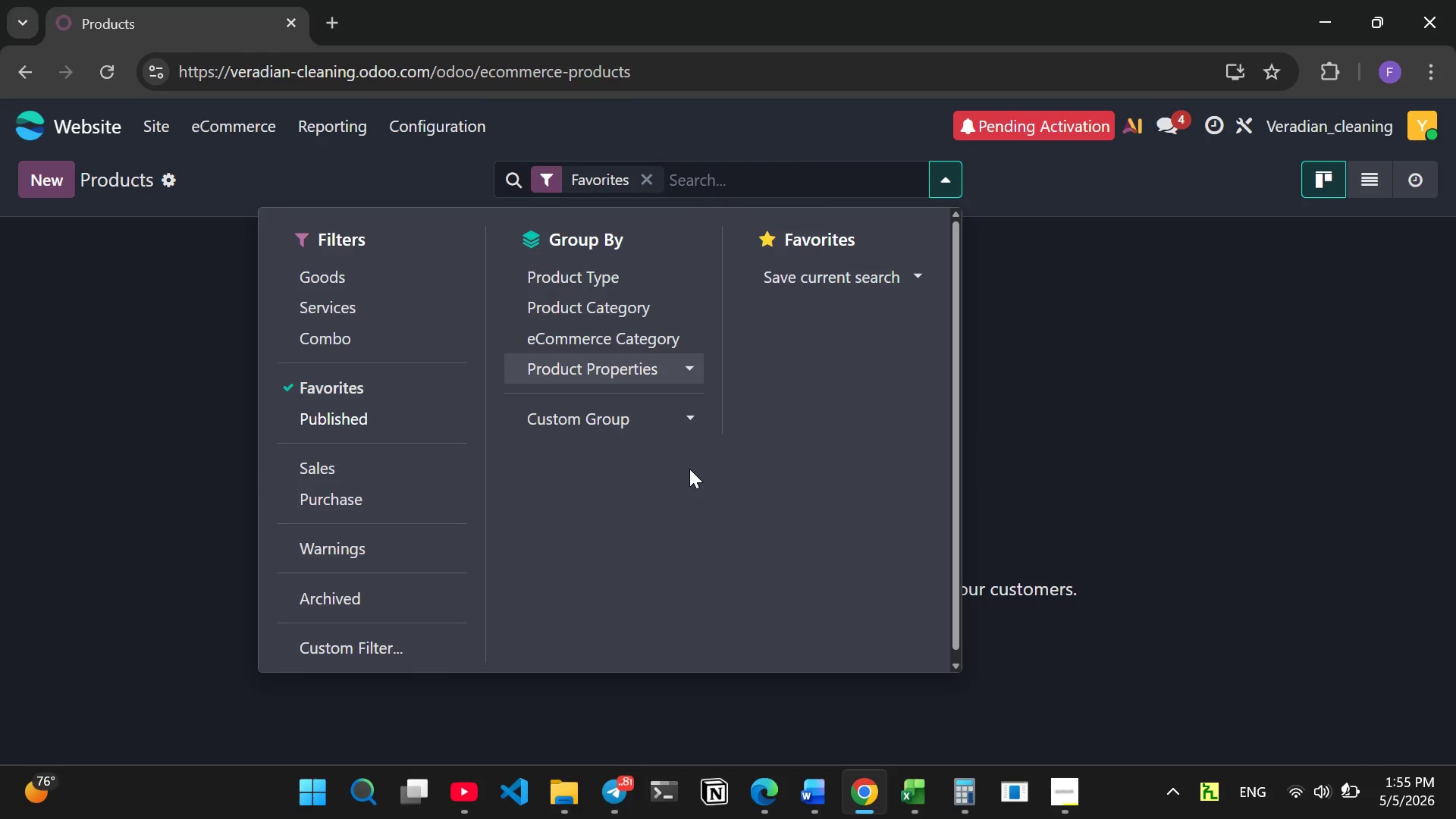 
wait(10.53)
 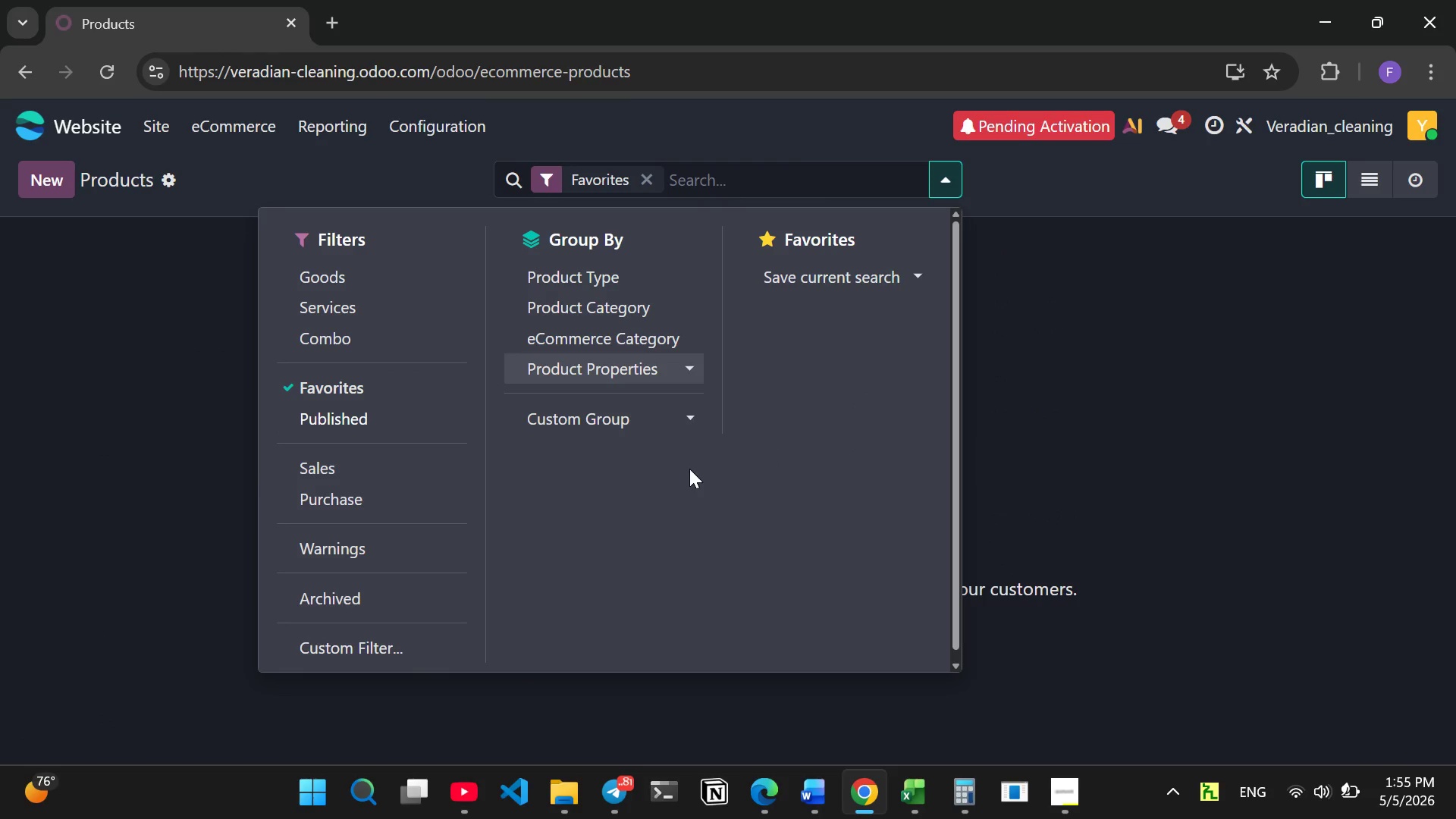 
left_click([685, 406])
 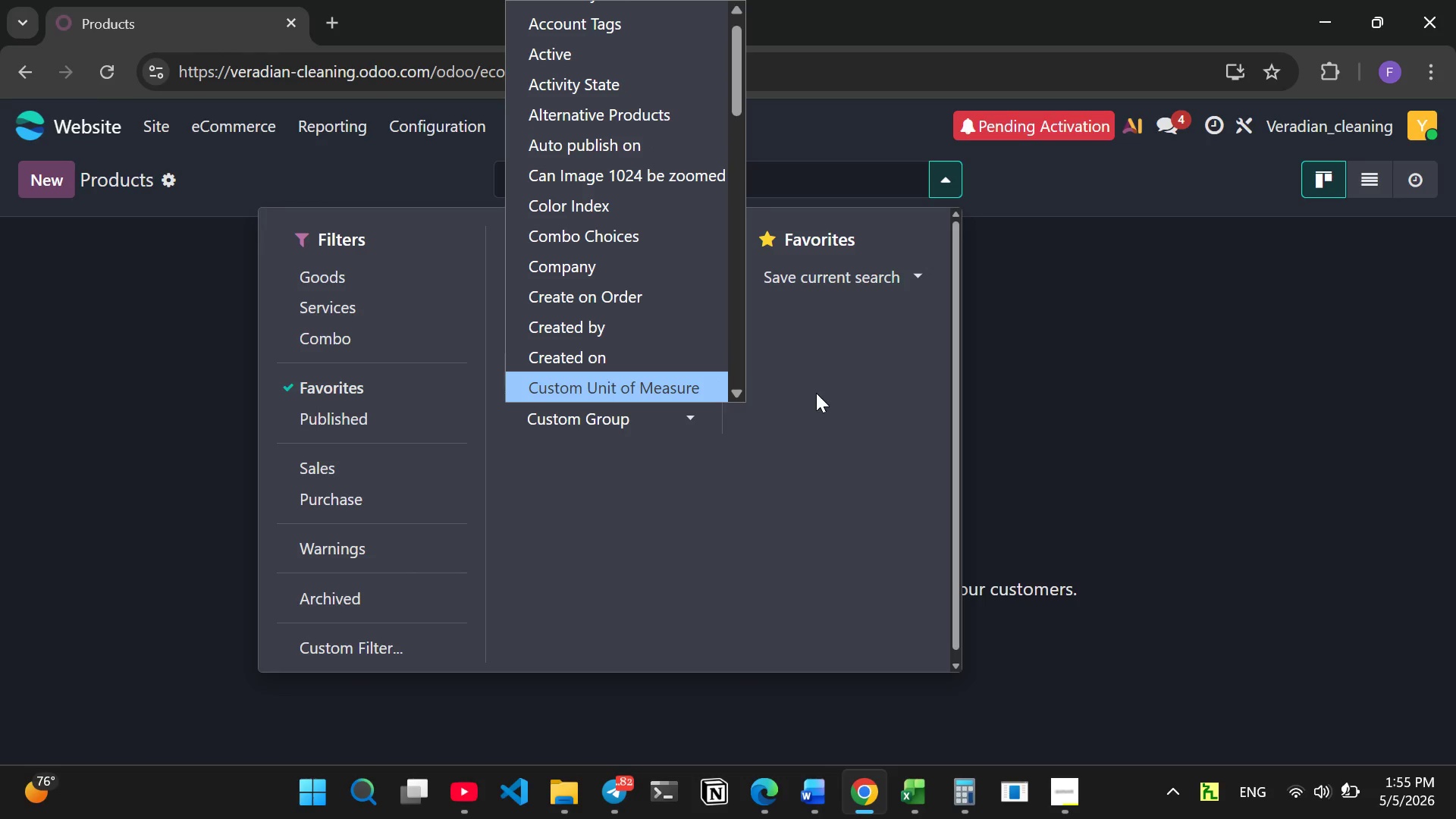 
left_click([817, 395])
 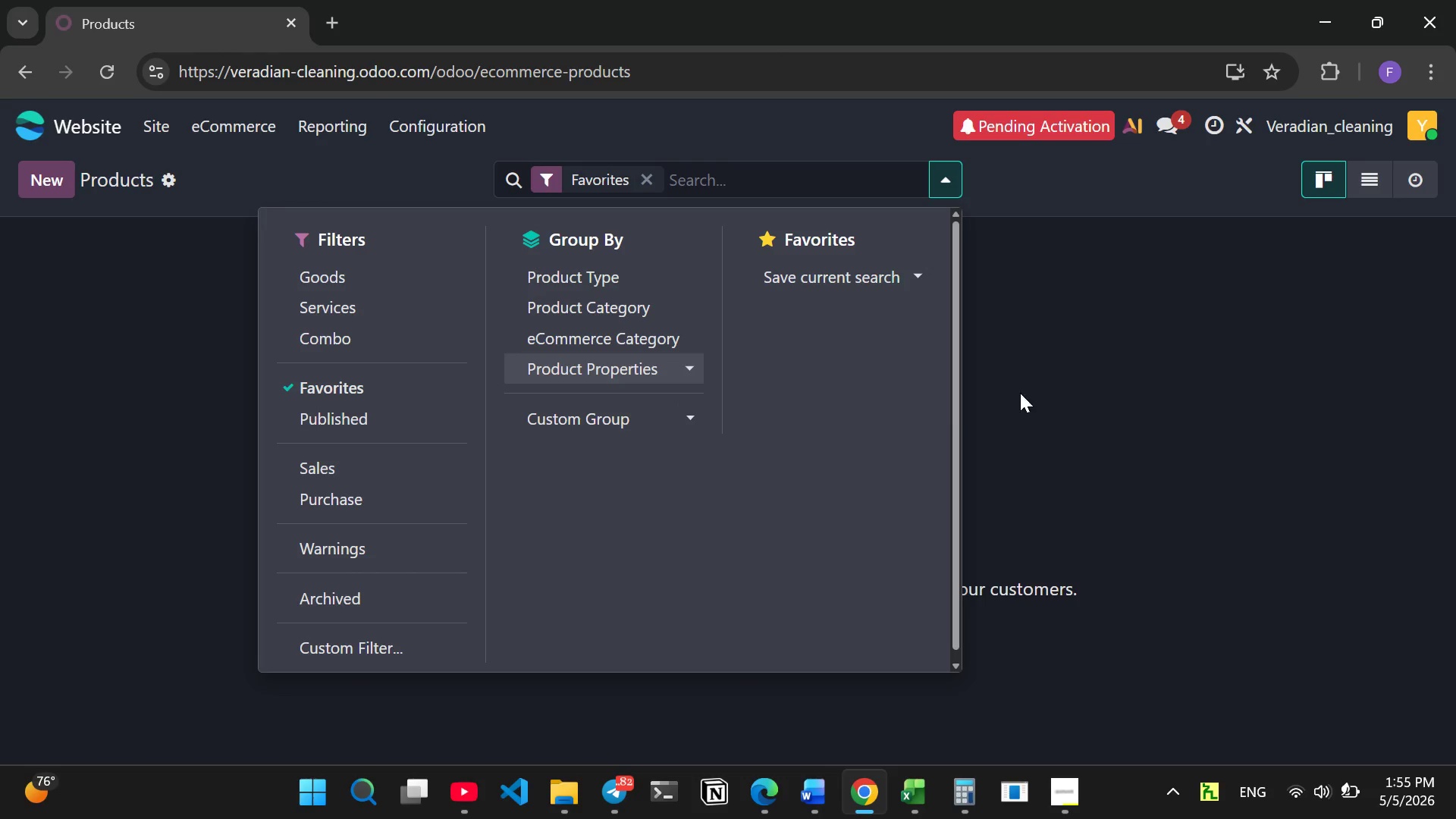 
left_click([1040, 396])
 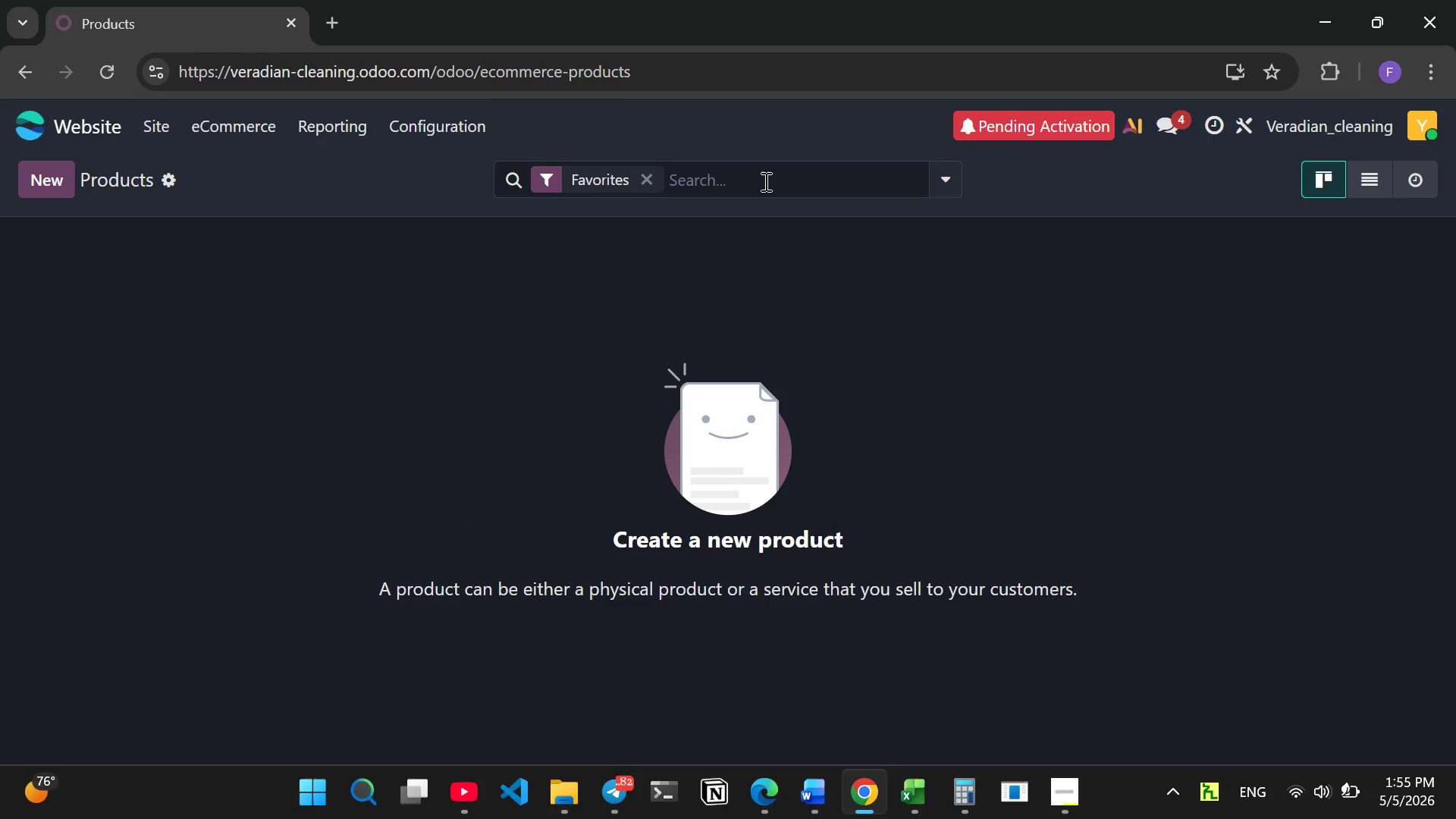 
wait(5.11)
 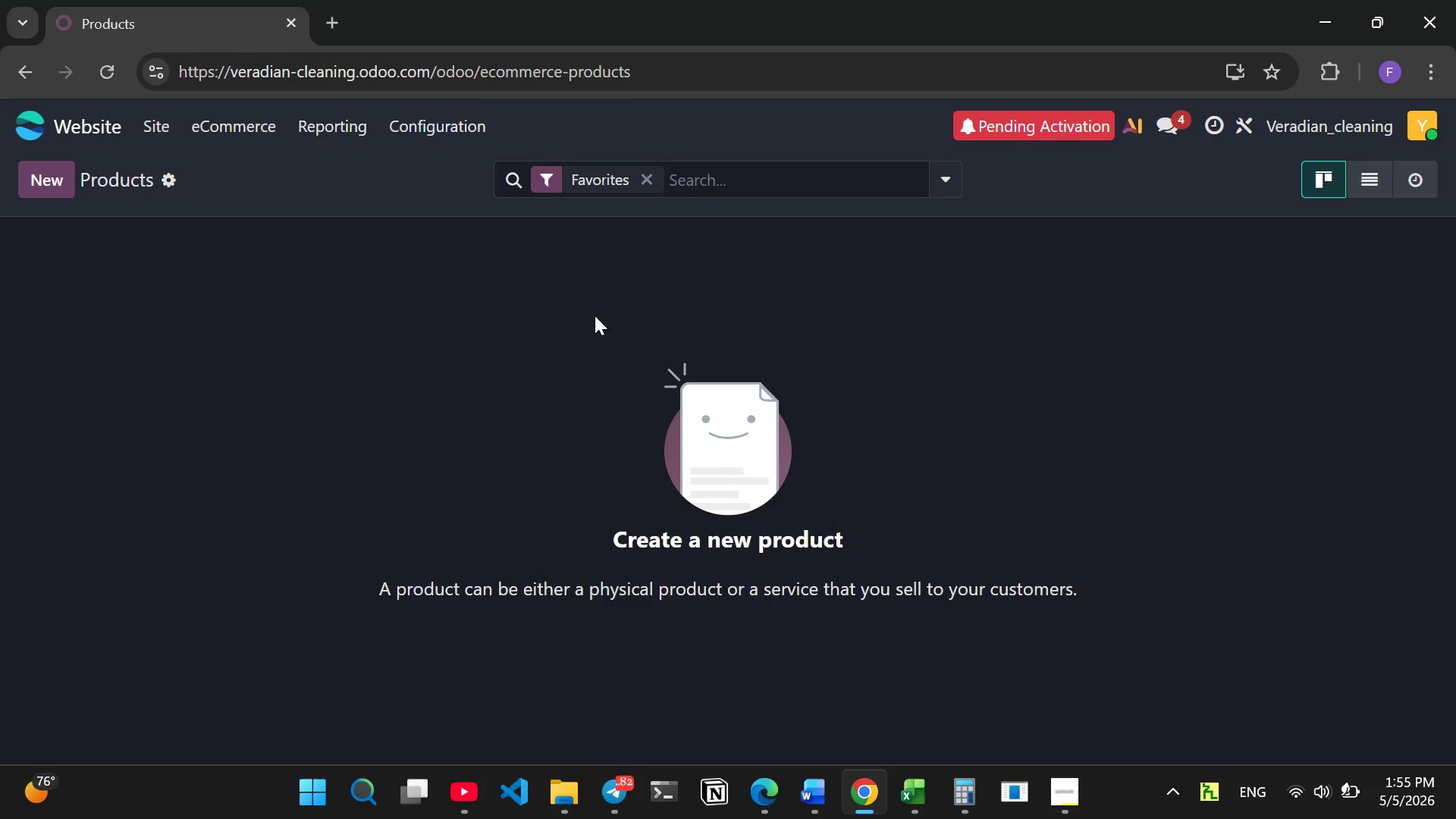 
left_click([956, 183])
 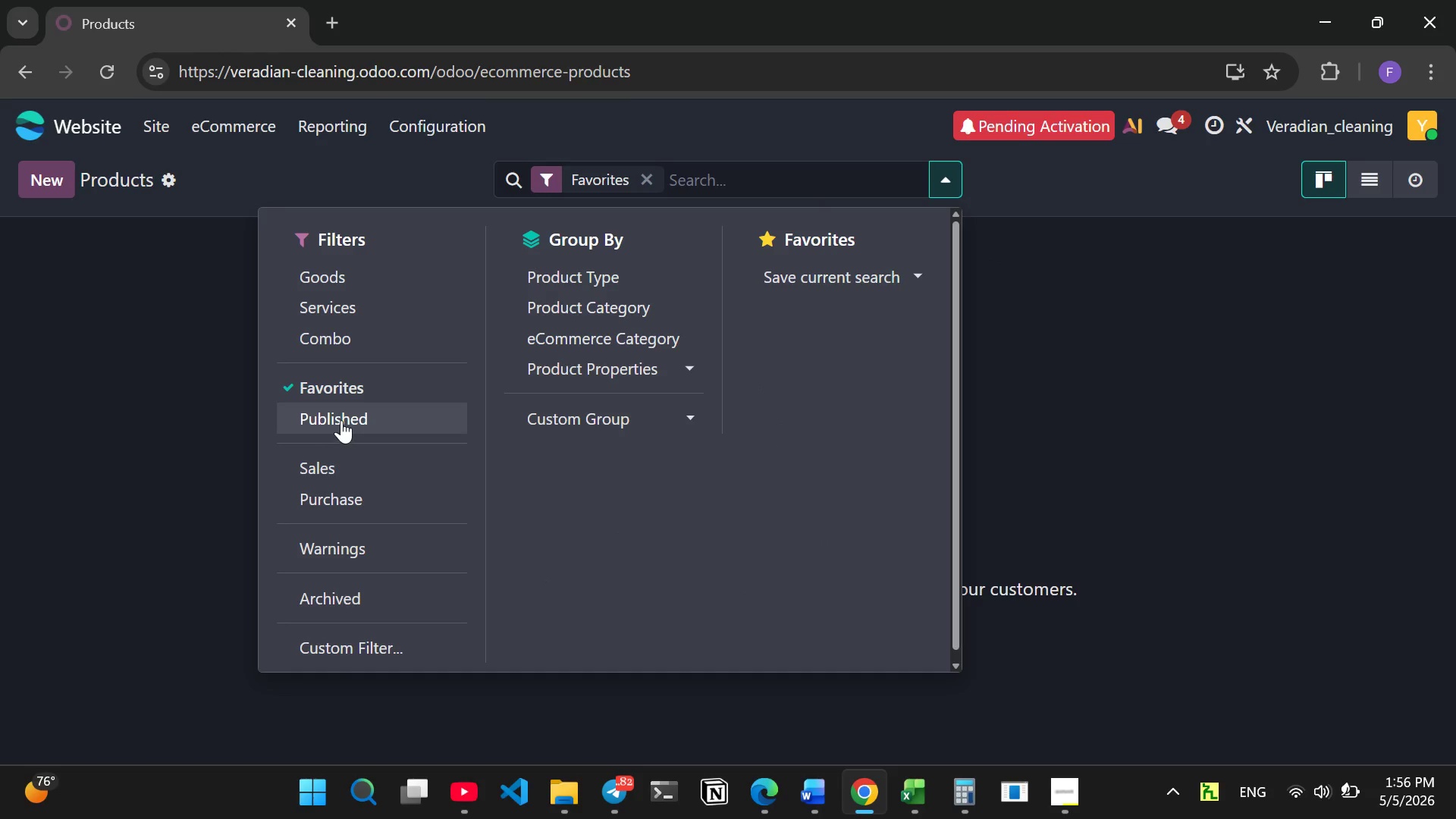 
wait(5.98)
 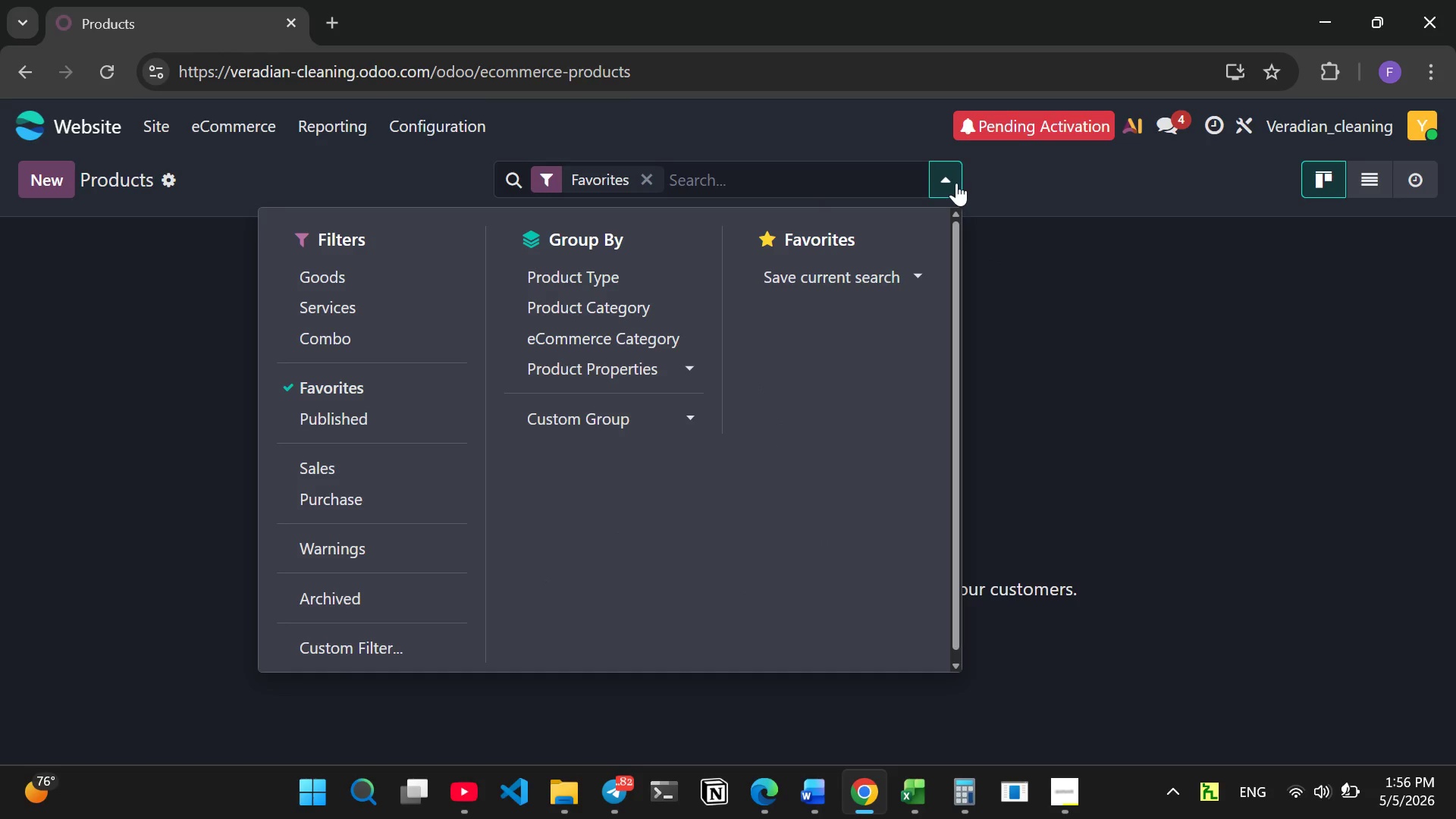 
left_click([331, 396])
 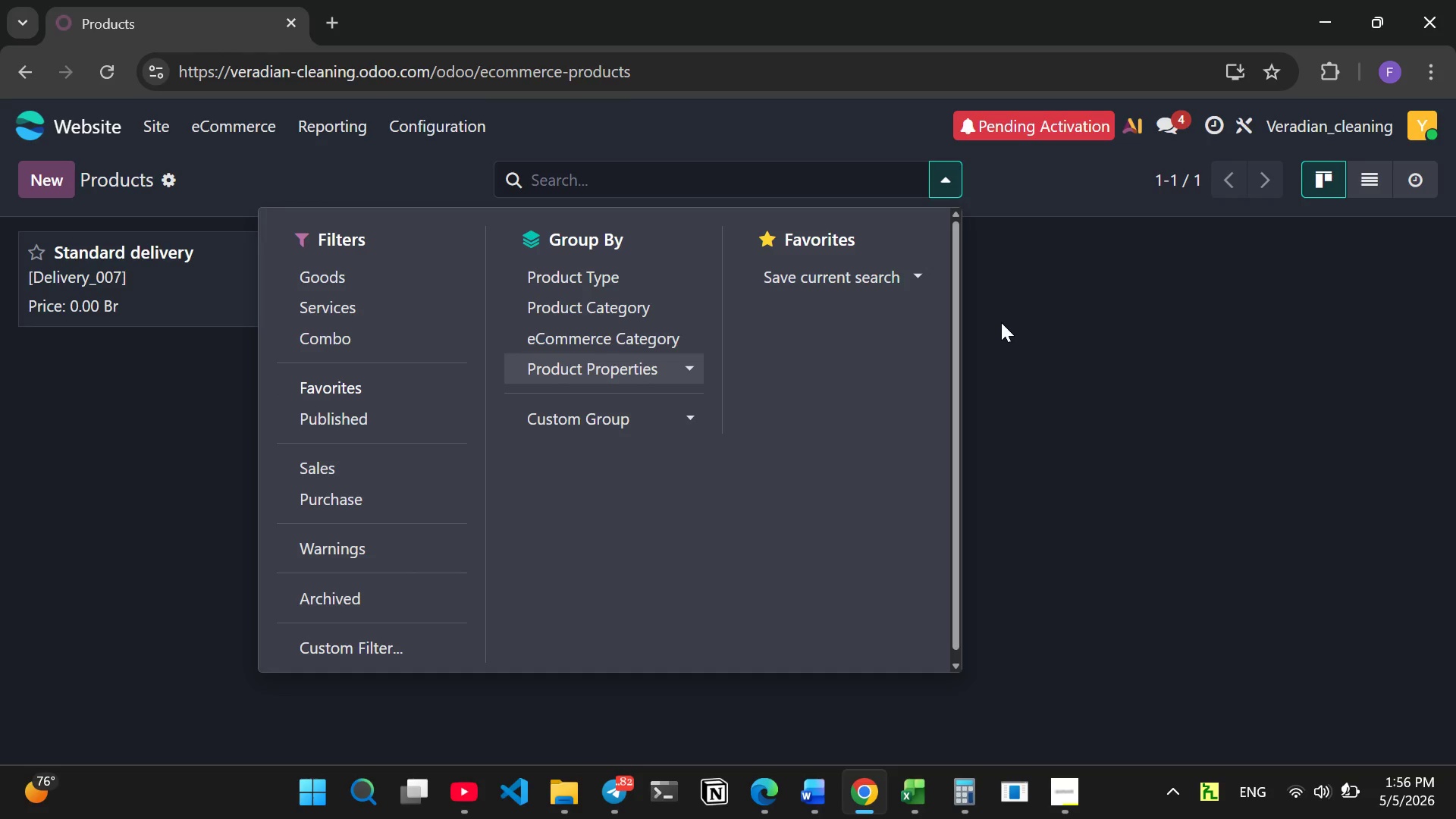 
left_click([1011, 331])
 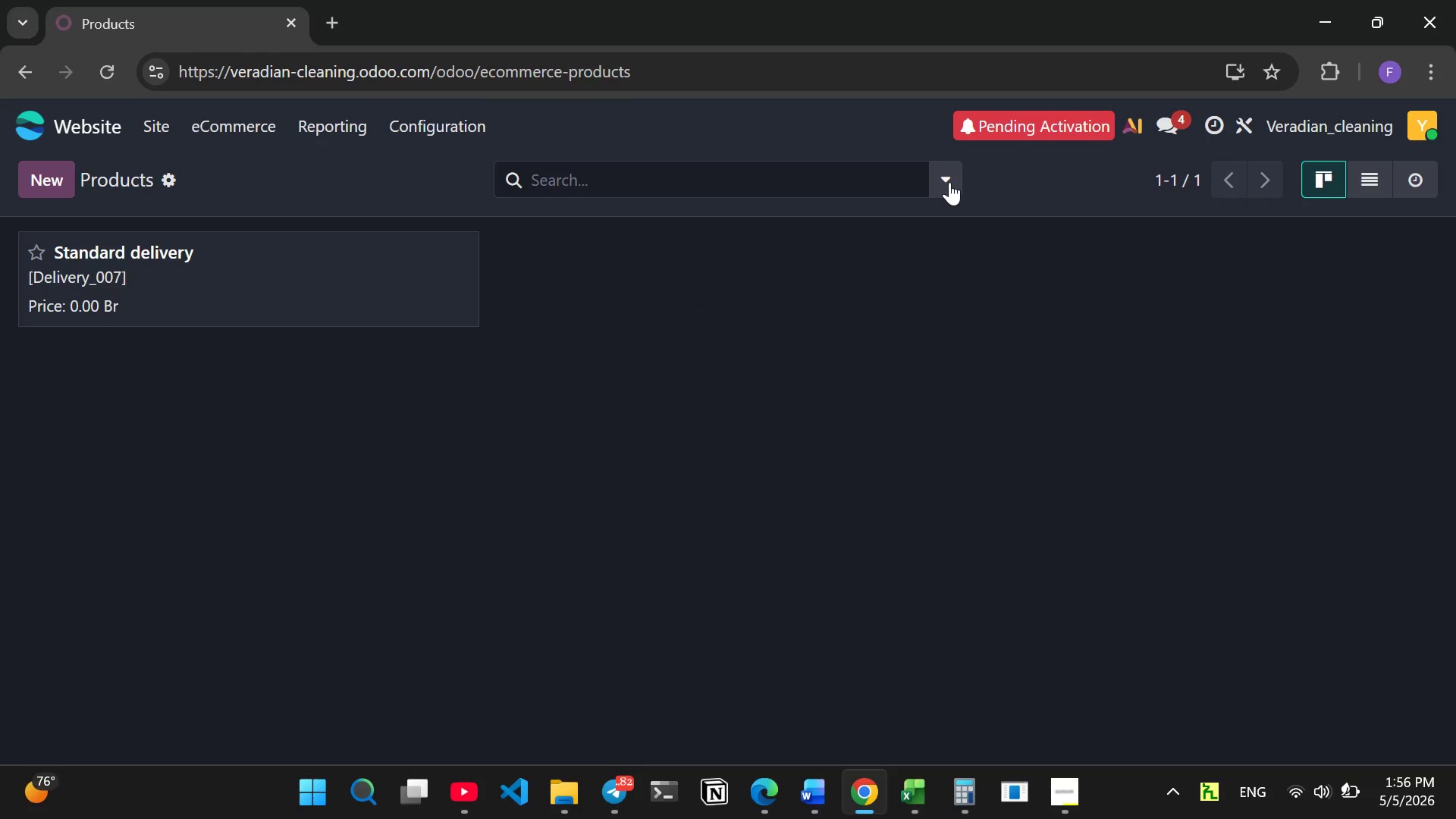 
left_click([949, 182])
 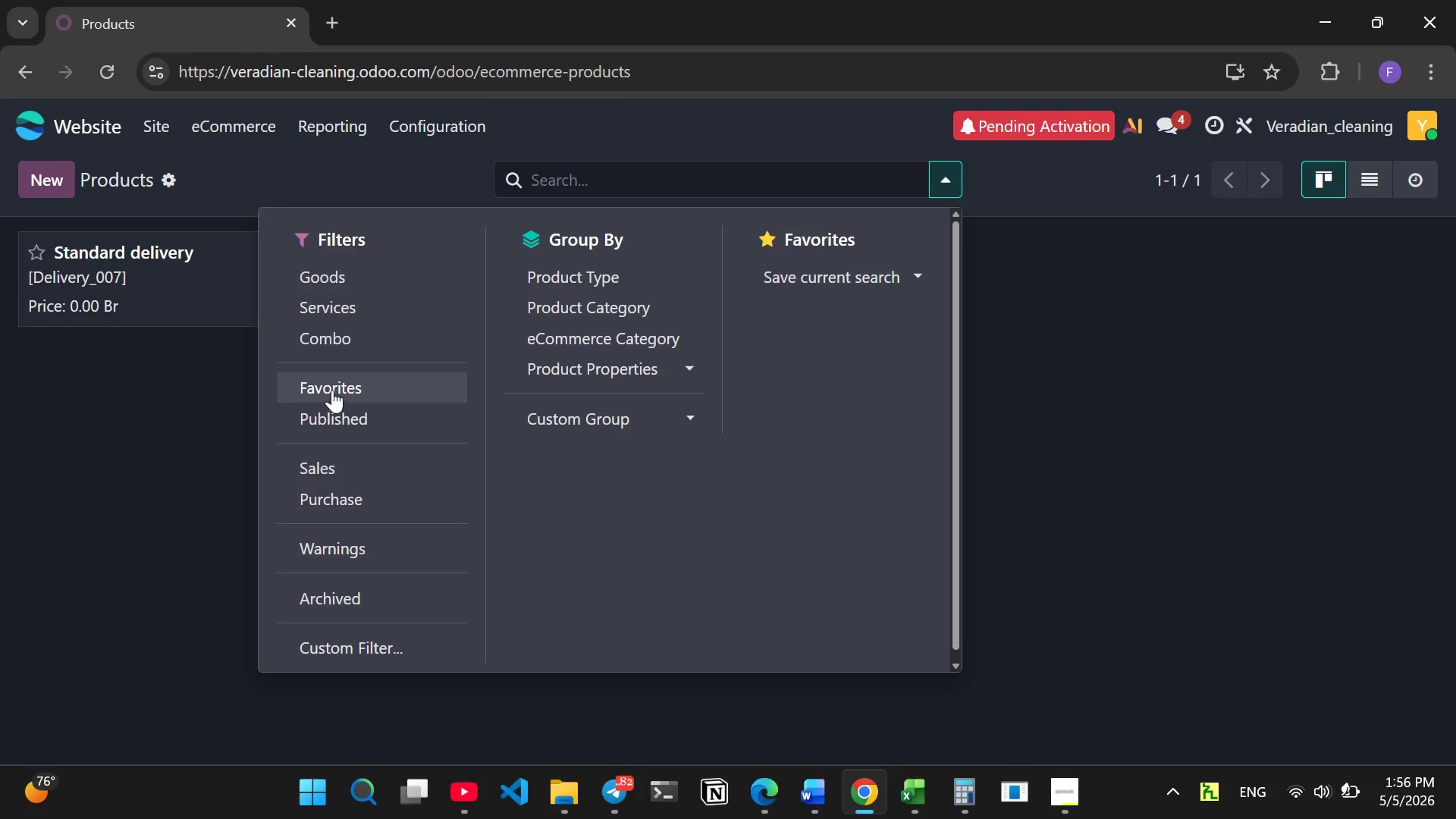 
left_click([332, 388])
 